 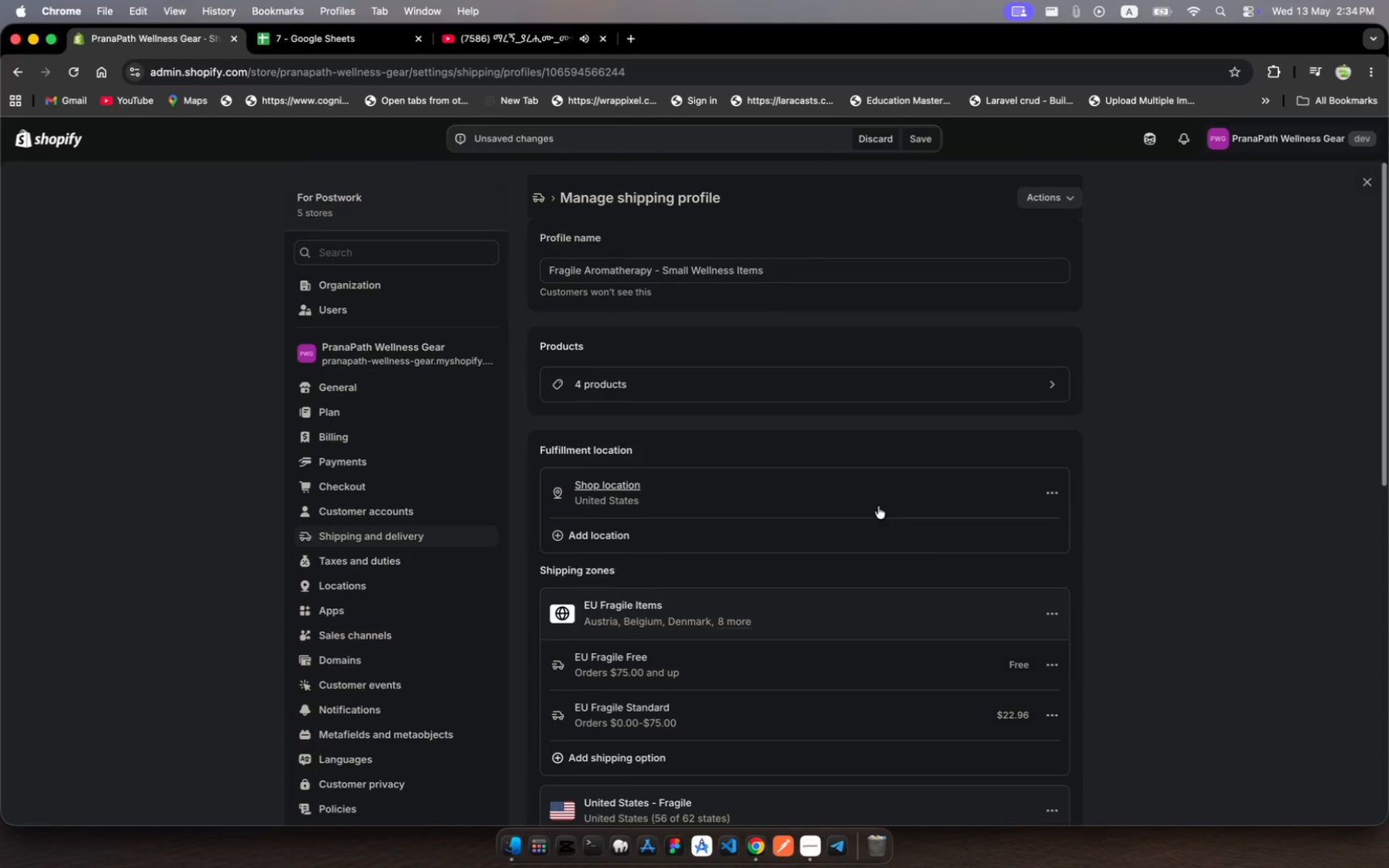 
left_click([929, 143])
 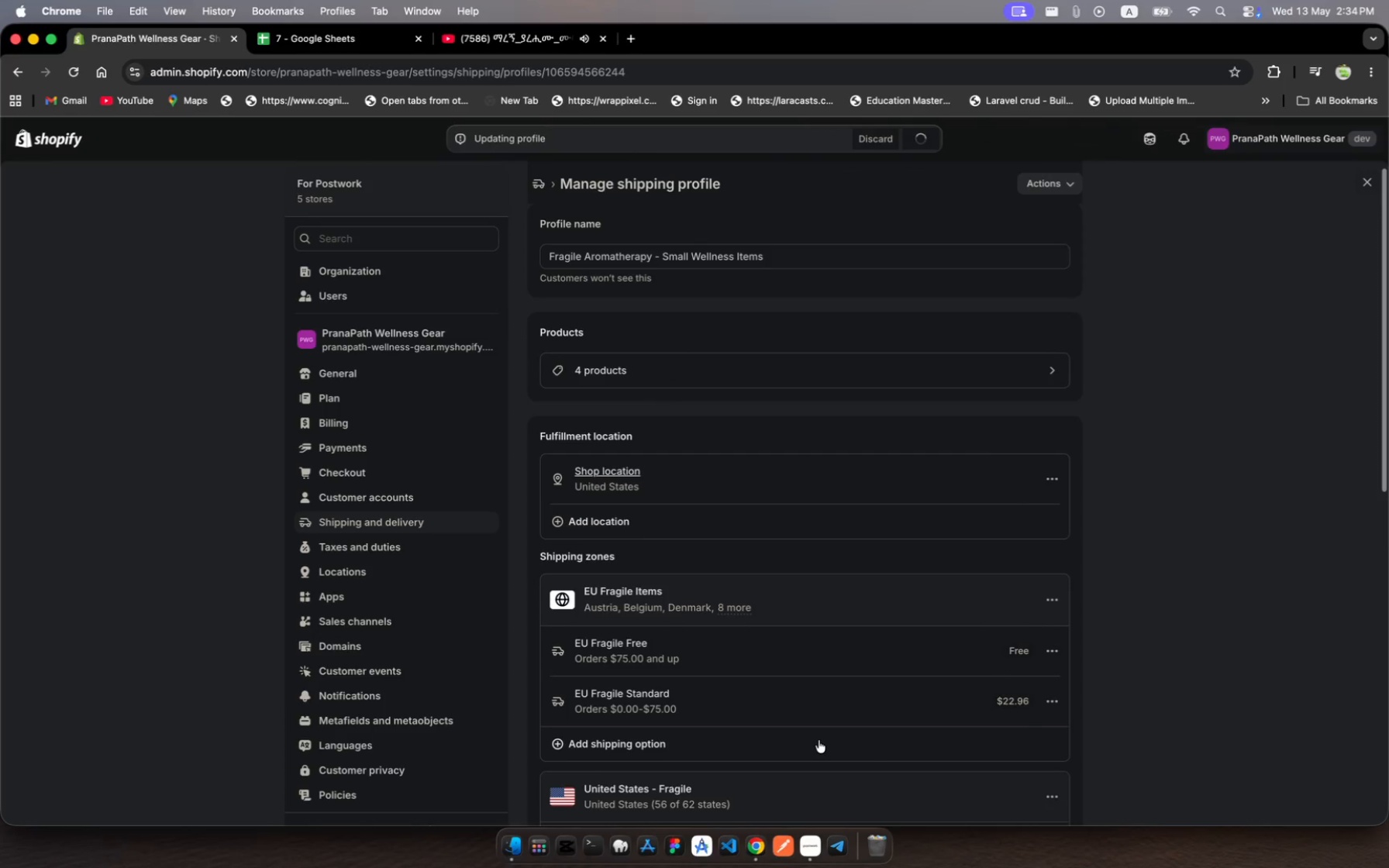 
scroll: coordinate [819, 740], scroll_direction: down, amount: 93.0
 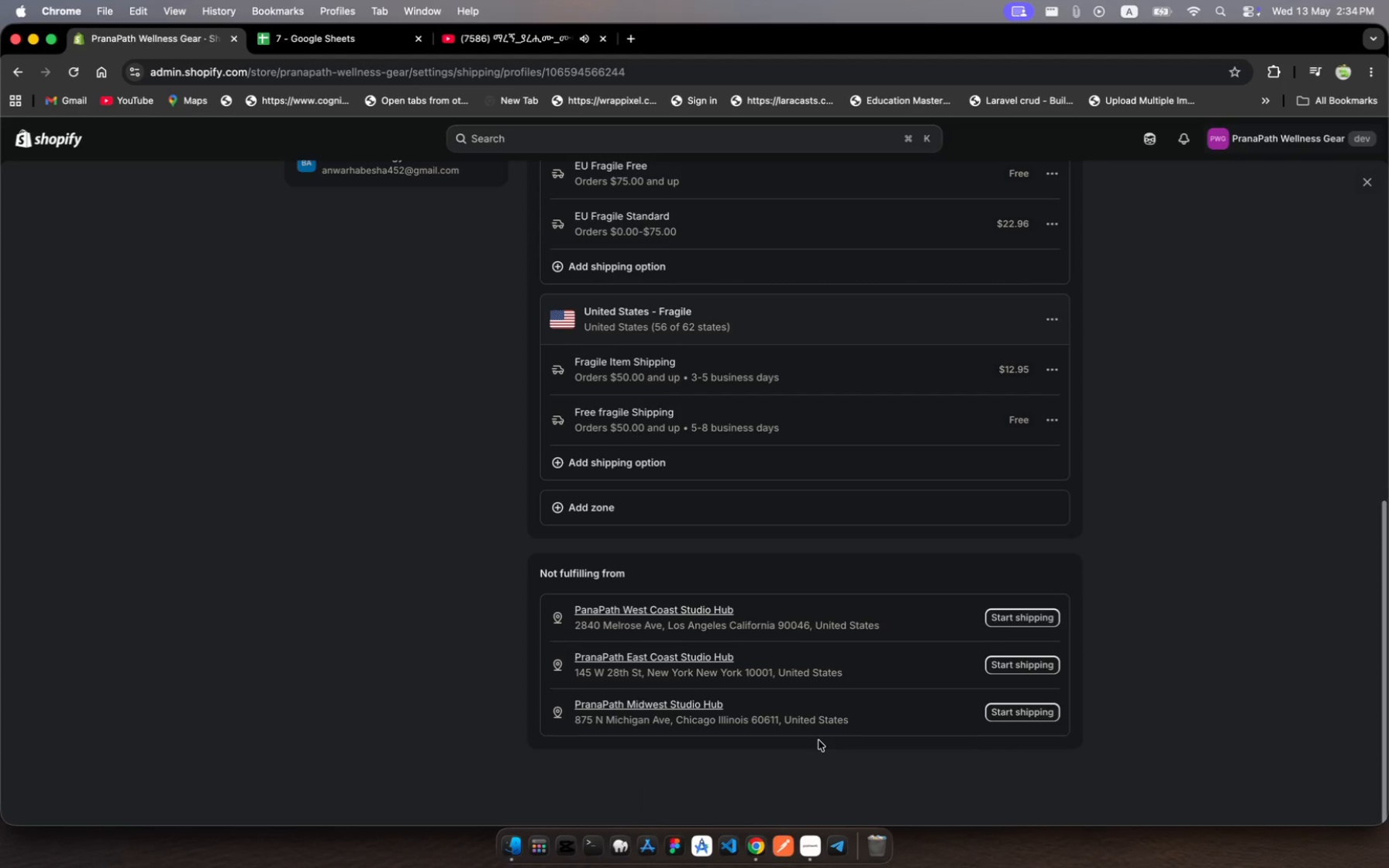 
scroll: coordinate [819, 740], scroll_direction: up, amount: 341.0
 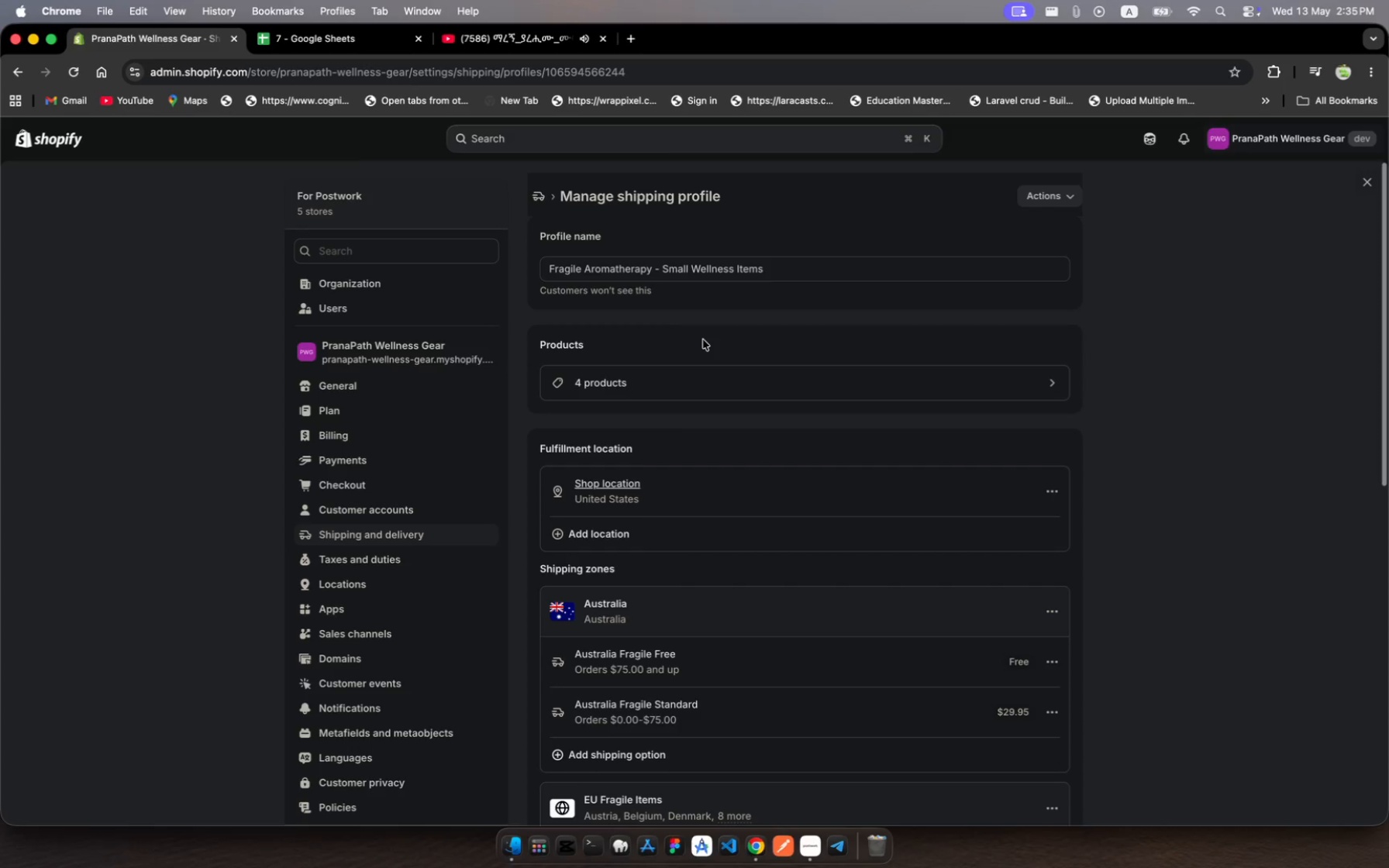 
wait(9.21)
 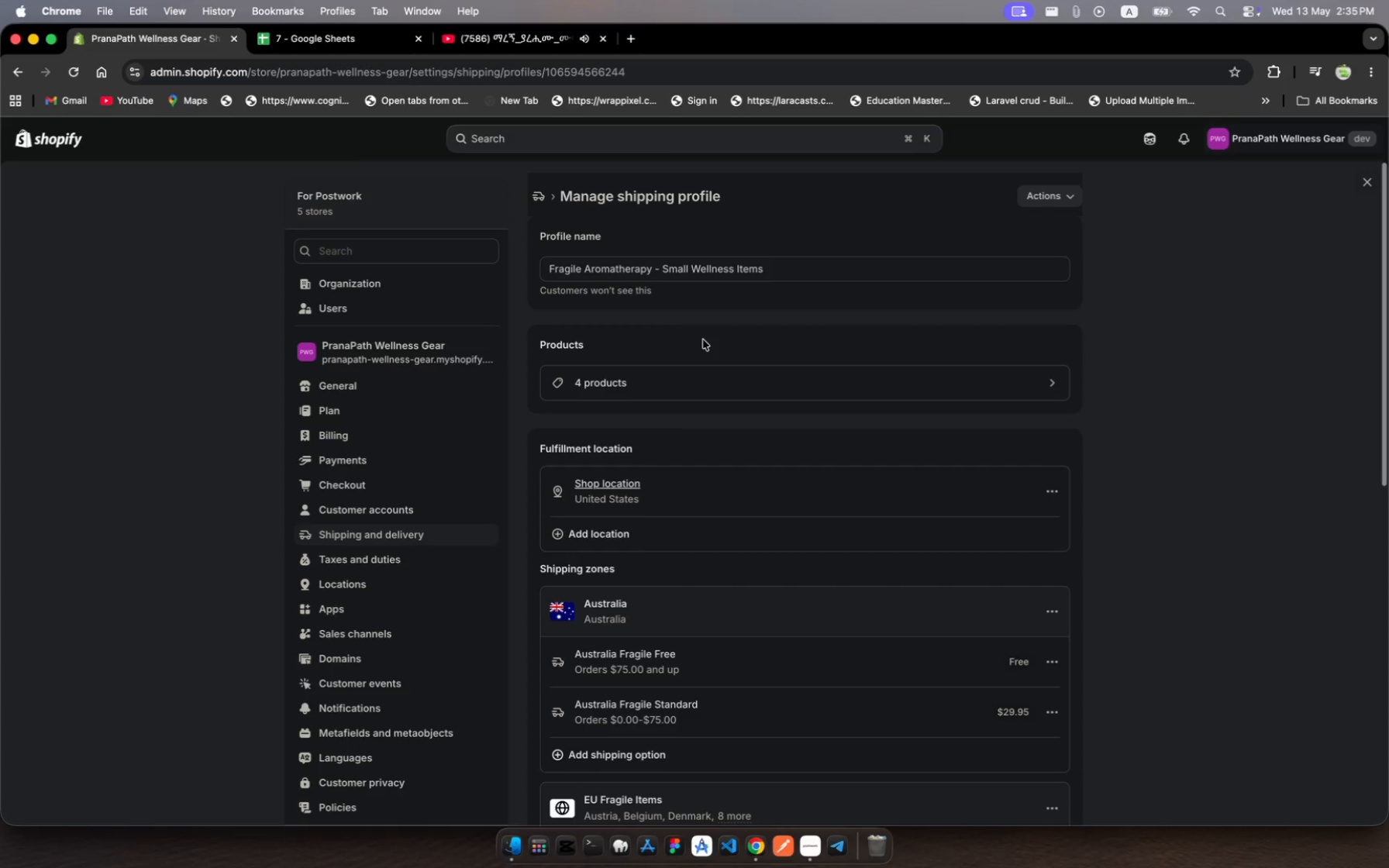 
left_click([51, 140])
 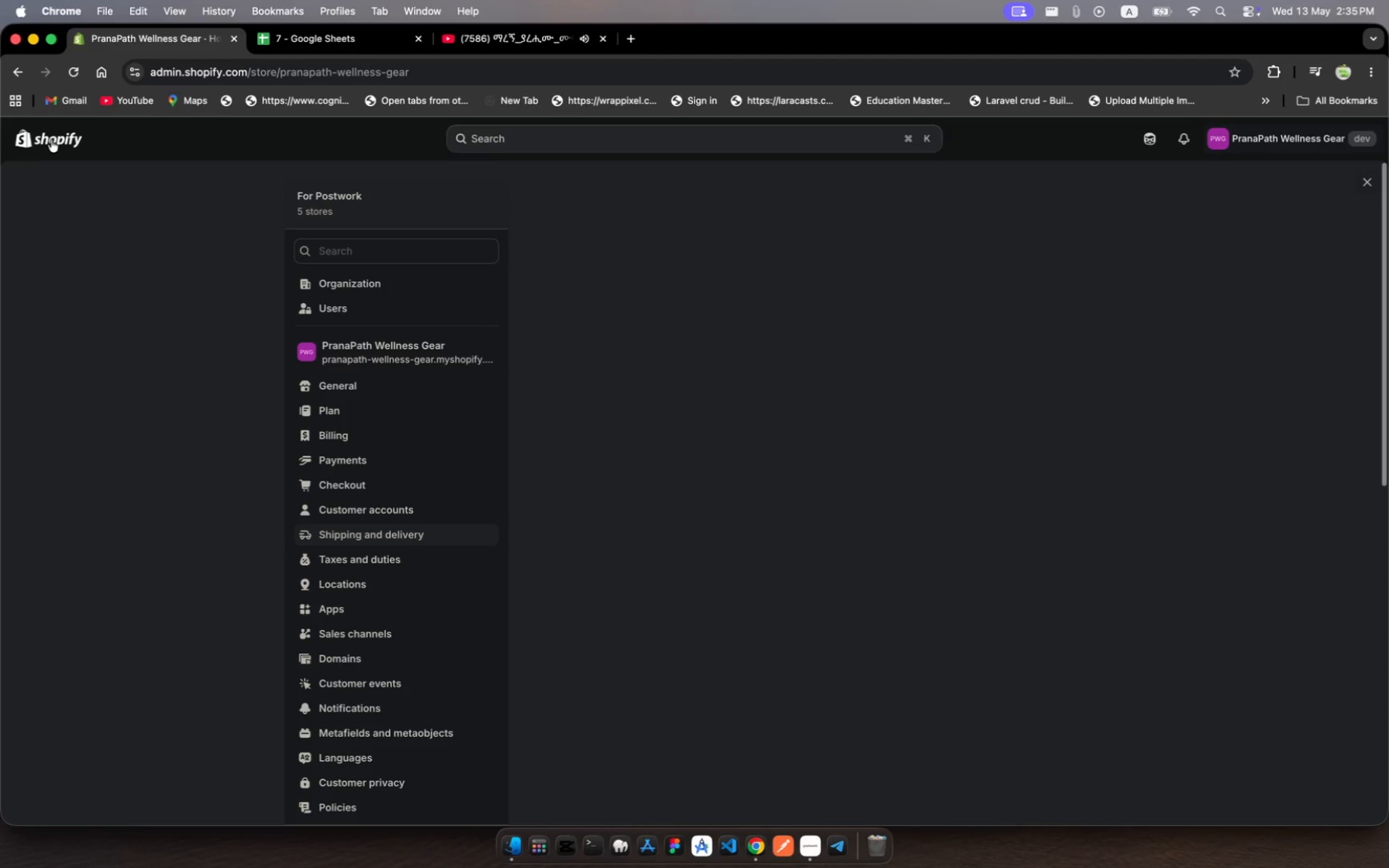 
mouse_move([51, 173])
 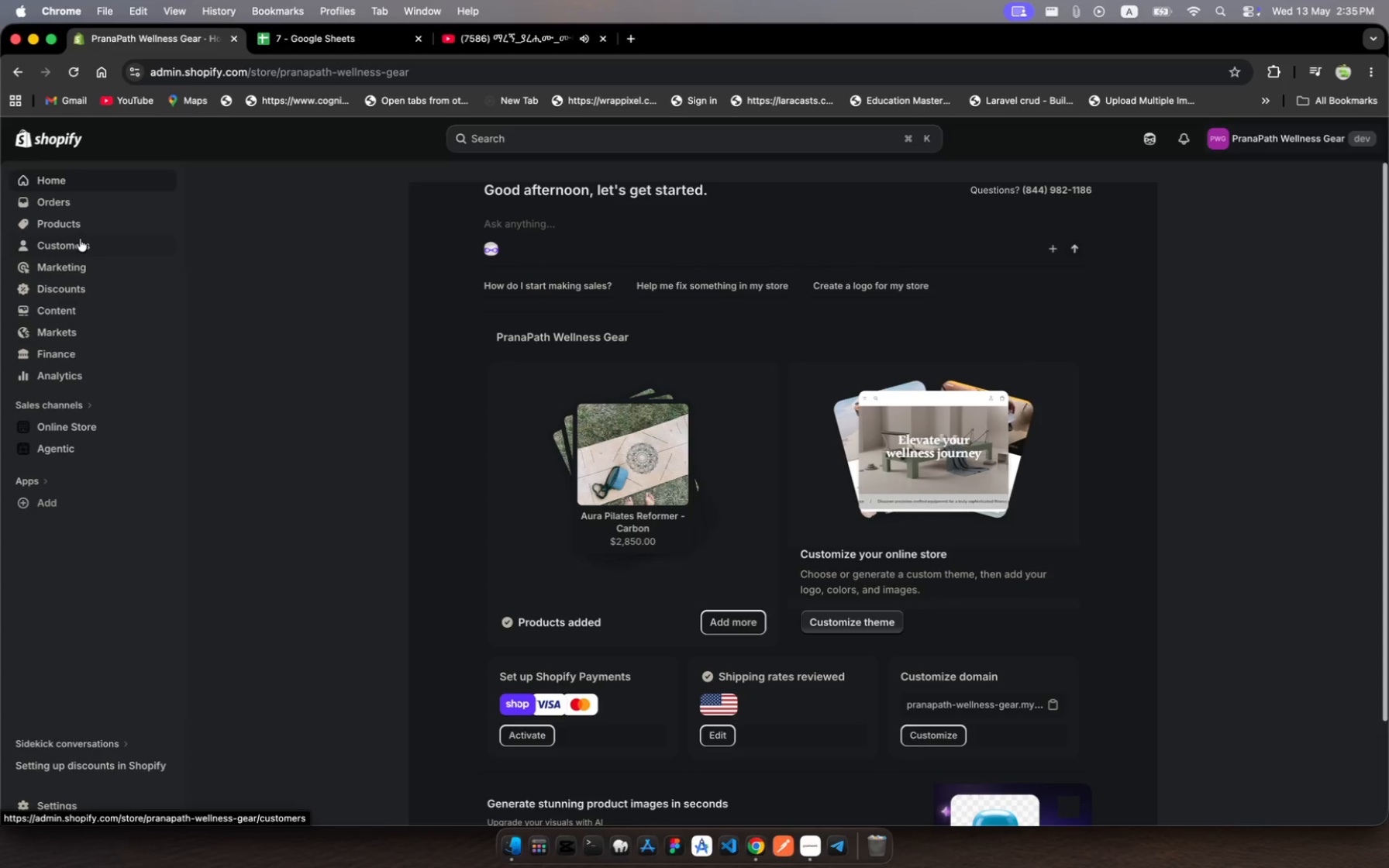 
left_click([82, 227])
 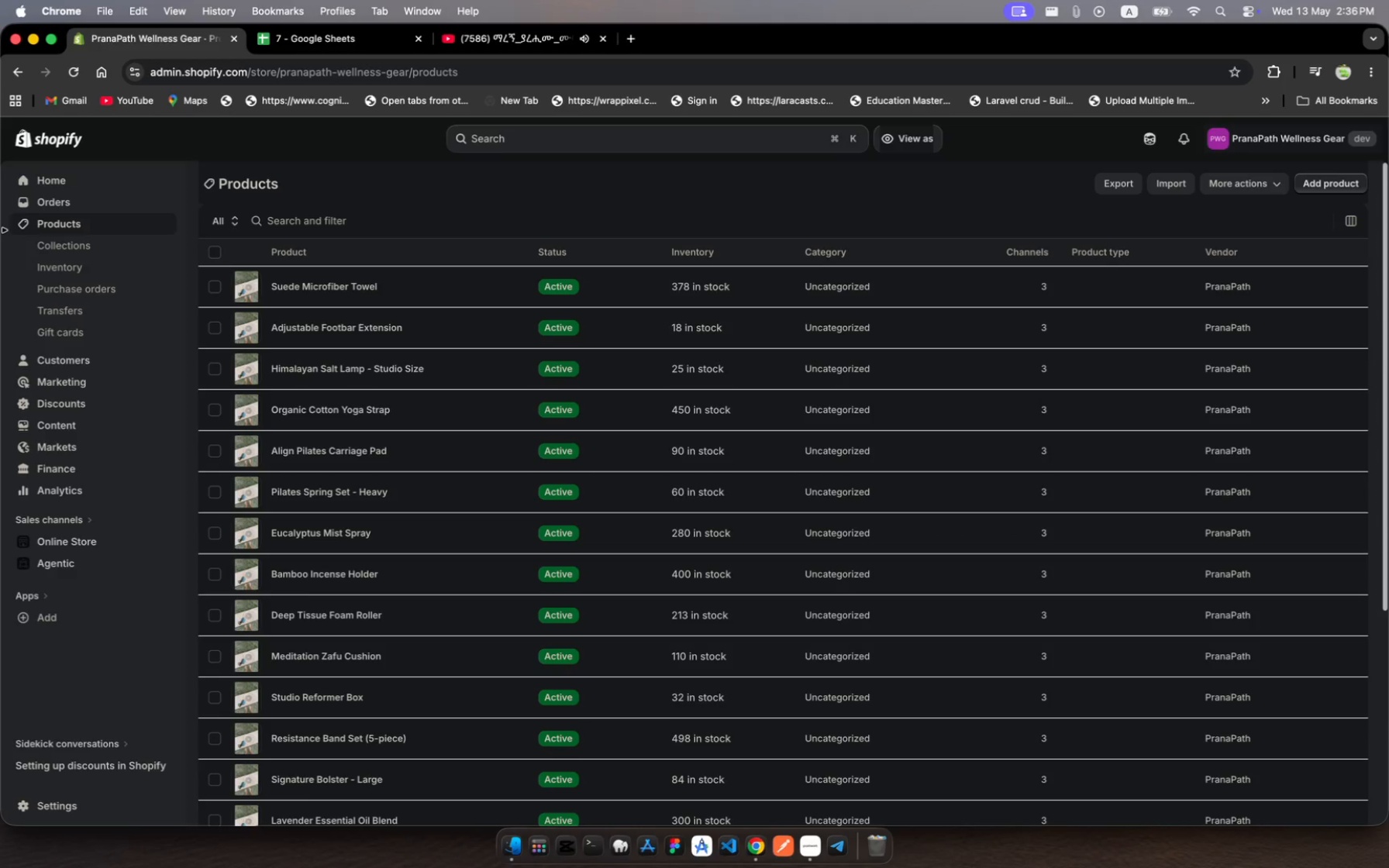 
wait(54.21)
 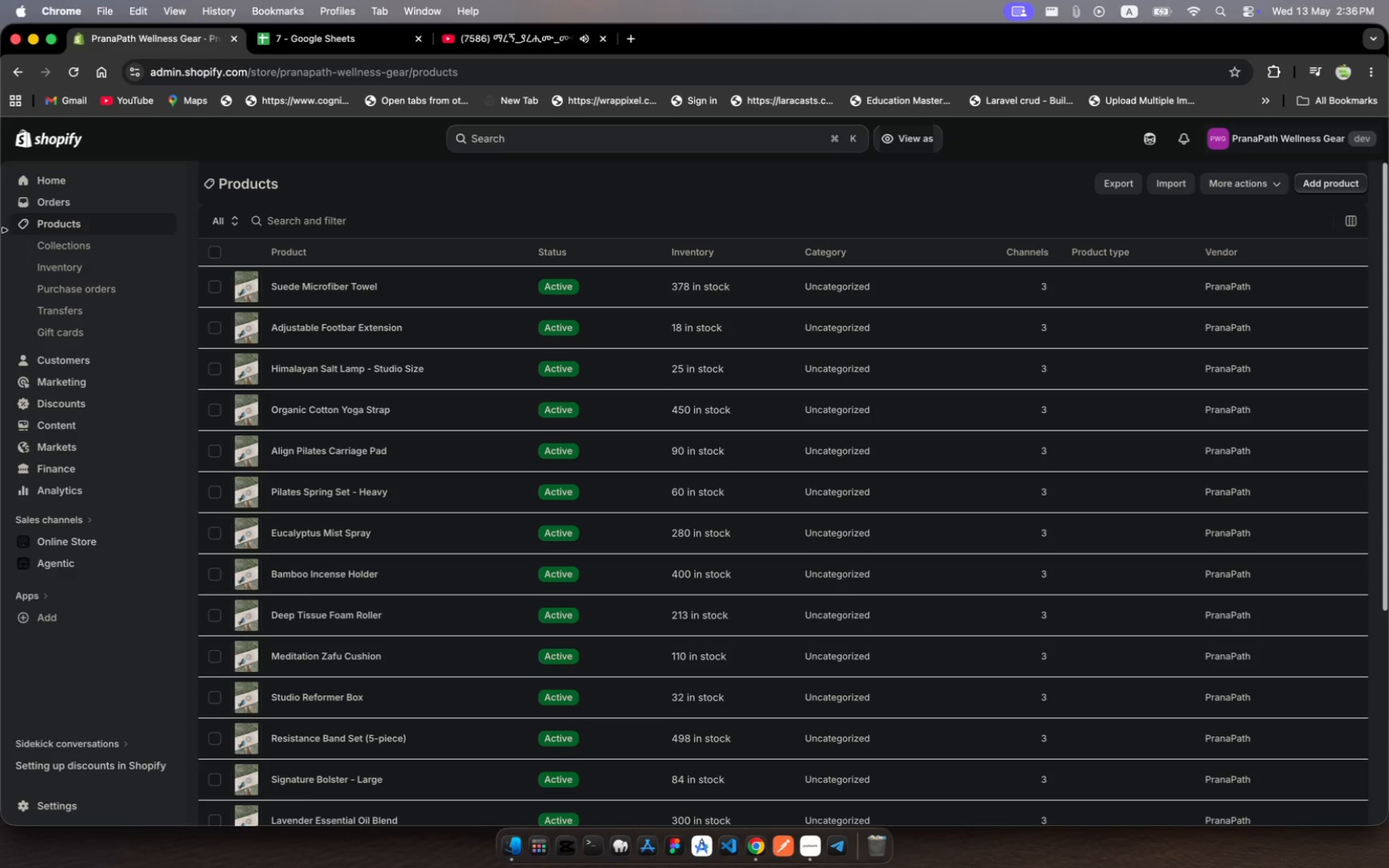 
scroll: coordinate [457, 417], scroll_direction: up, amount: 544.0
 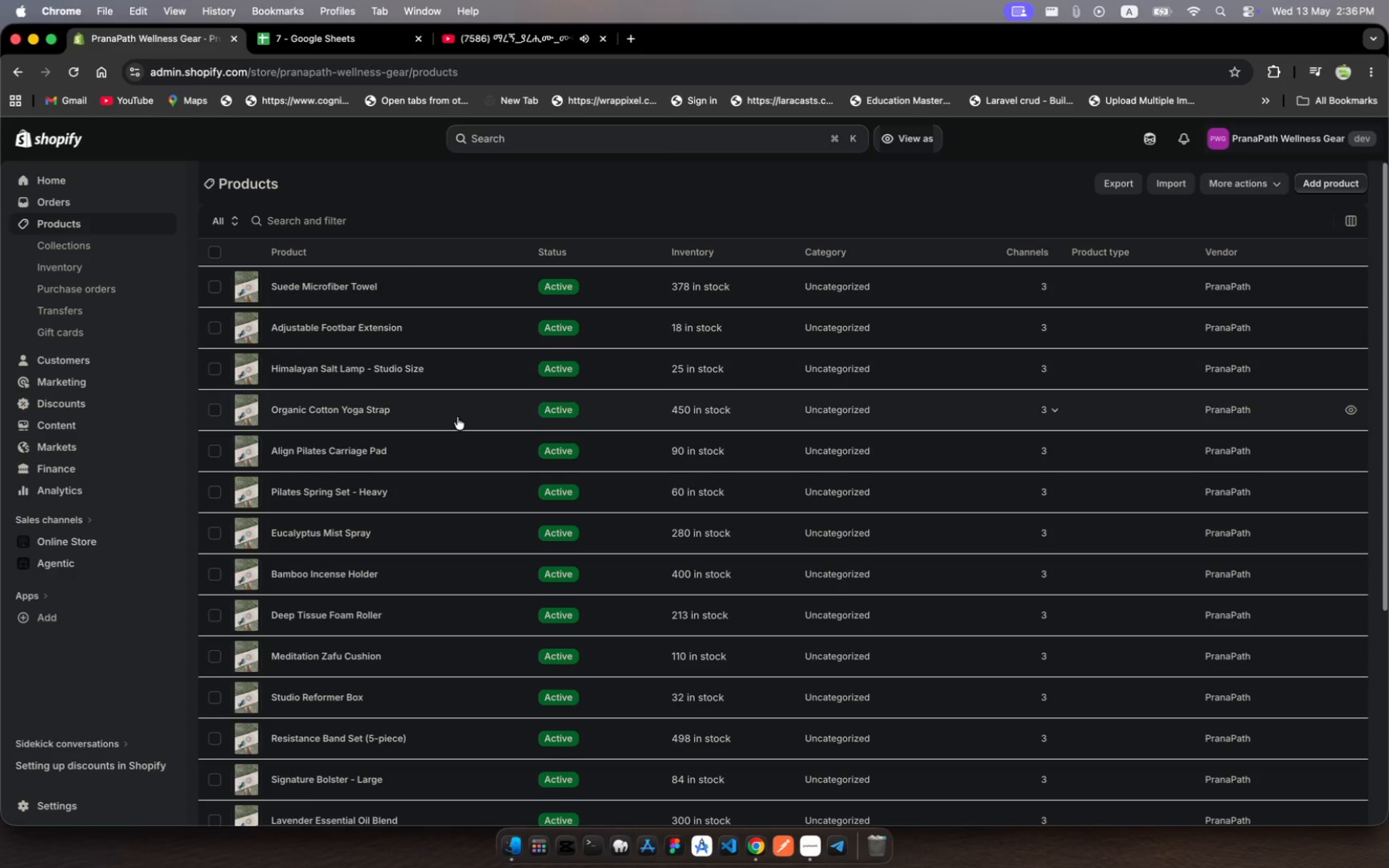 
wait(15.99)
 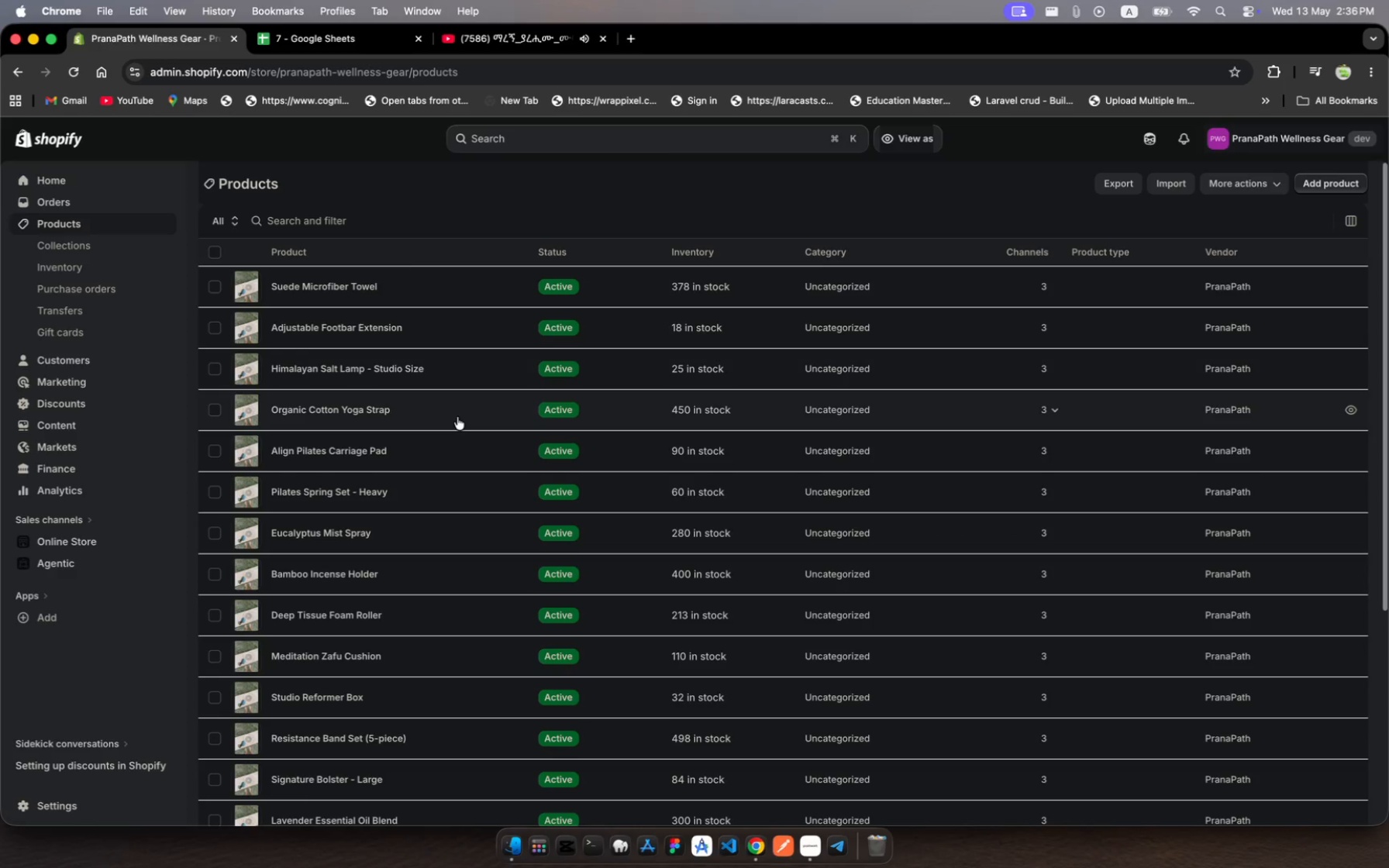 
scroll: coordinate [505, 760], scroll_direction: down, amount: 451.0
 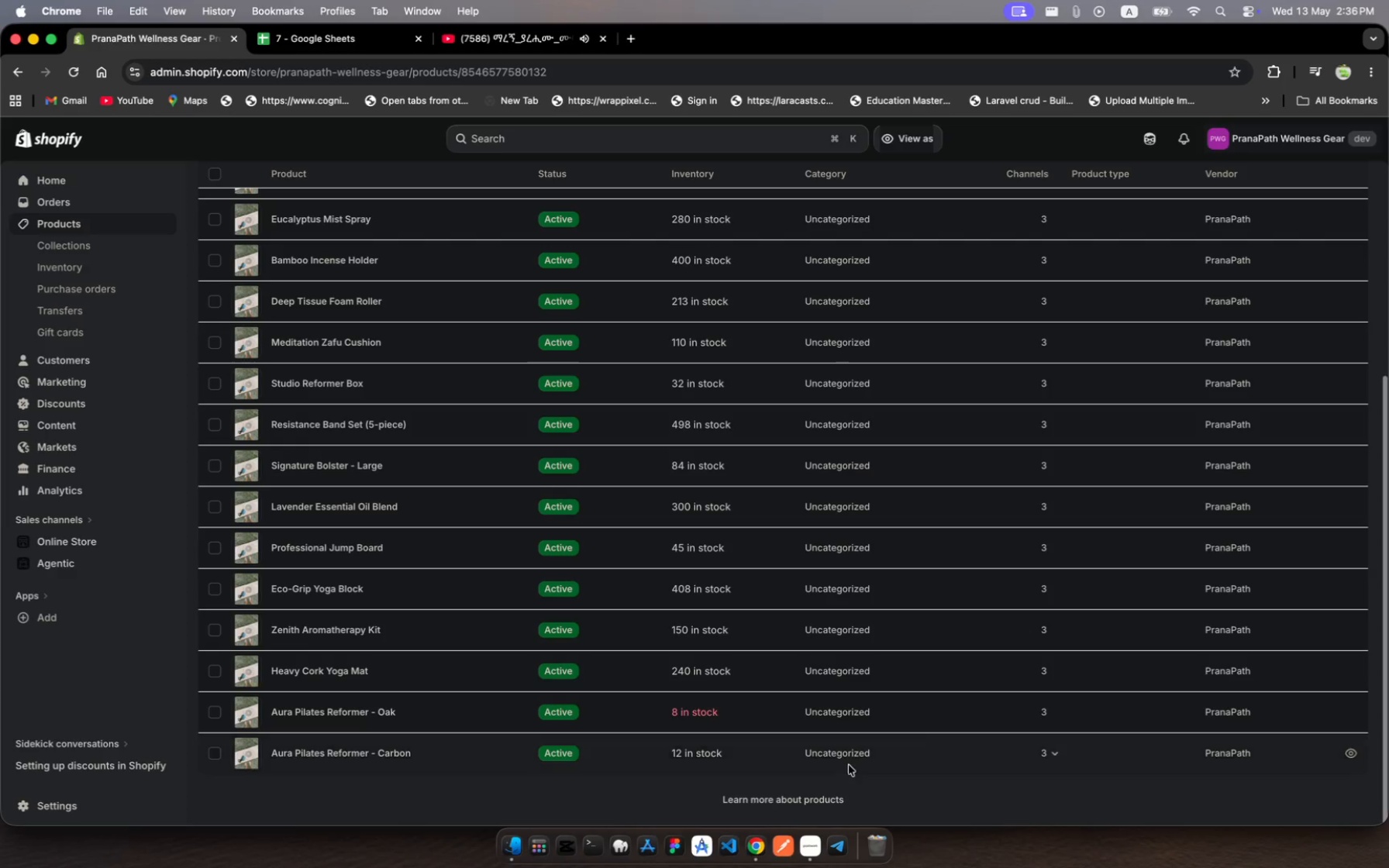 
left_click([911, 745])
 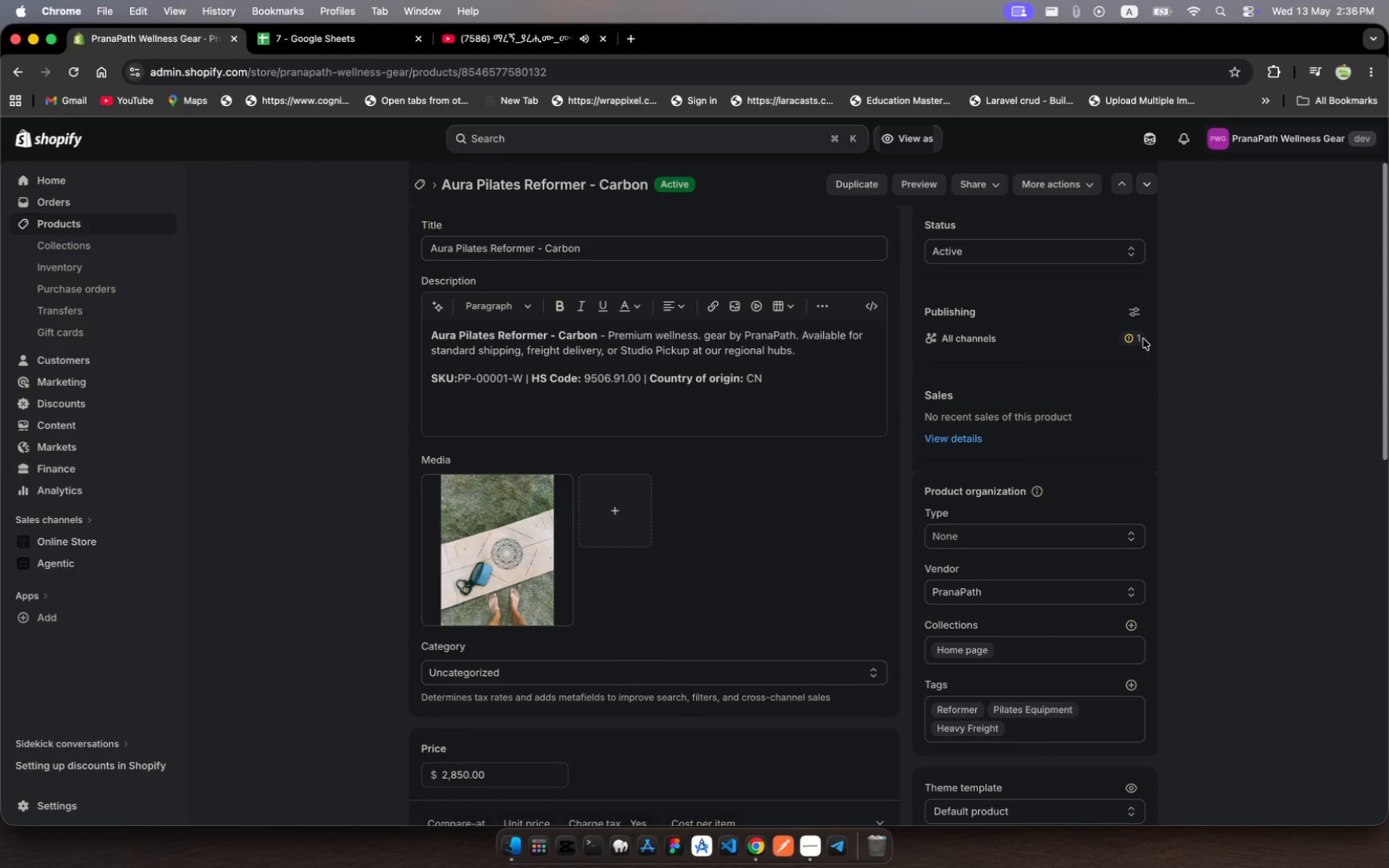 
wait(7.85)
 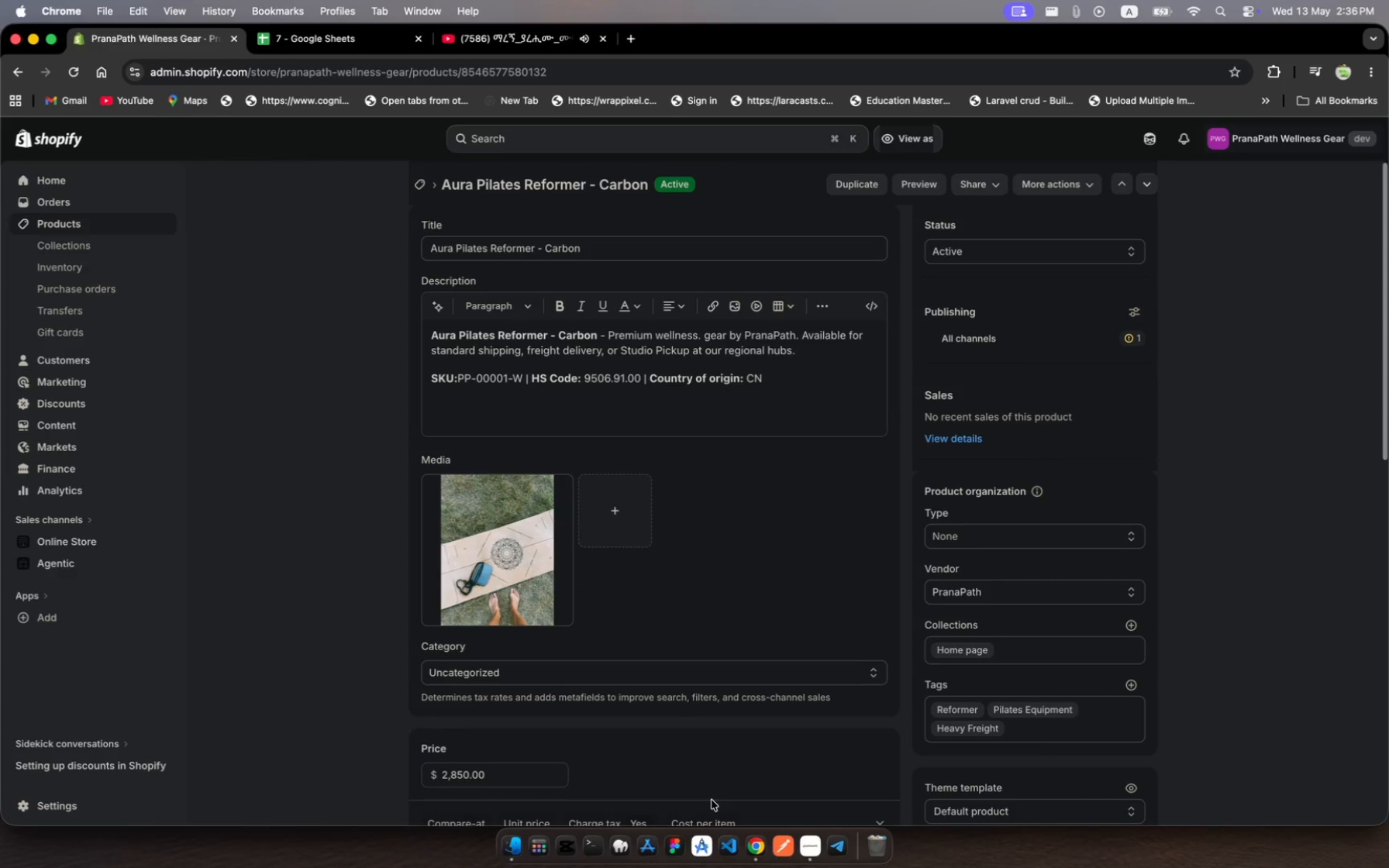 
left_click([1136, 339])
 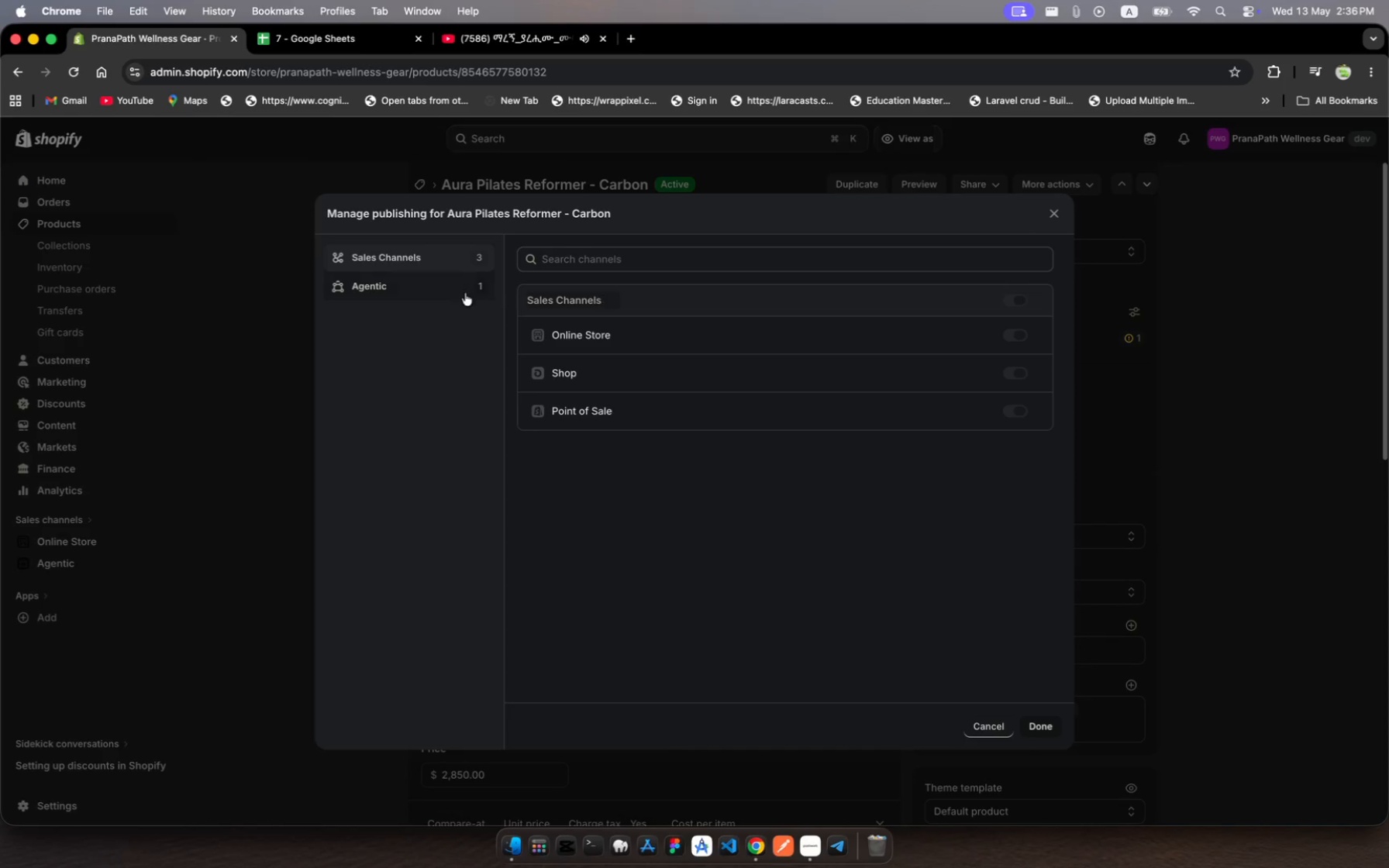 
wait(11.75)
 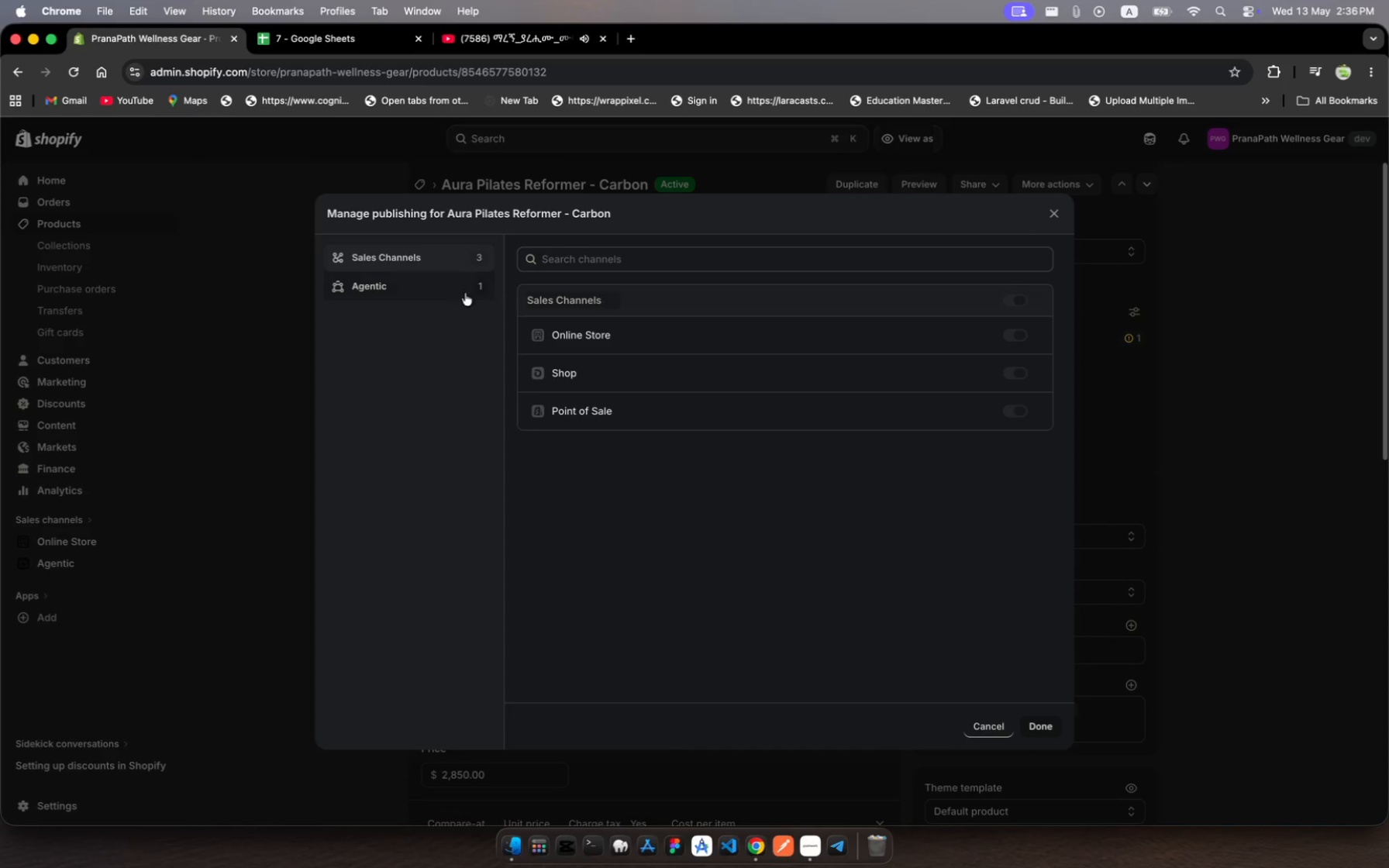 
left_click([970, 340])
 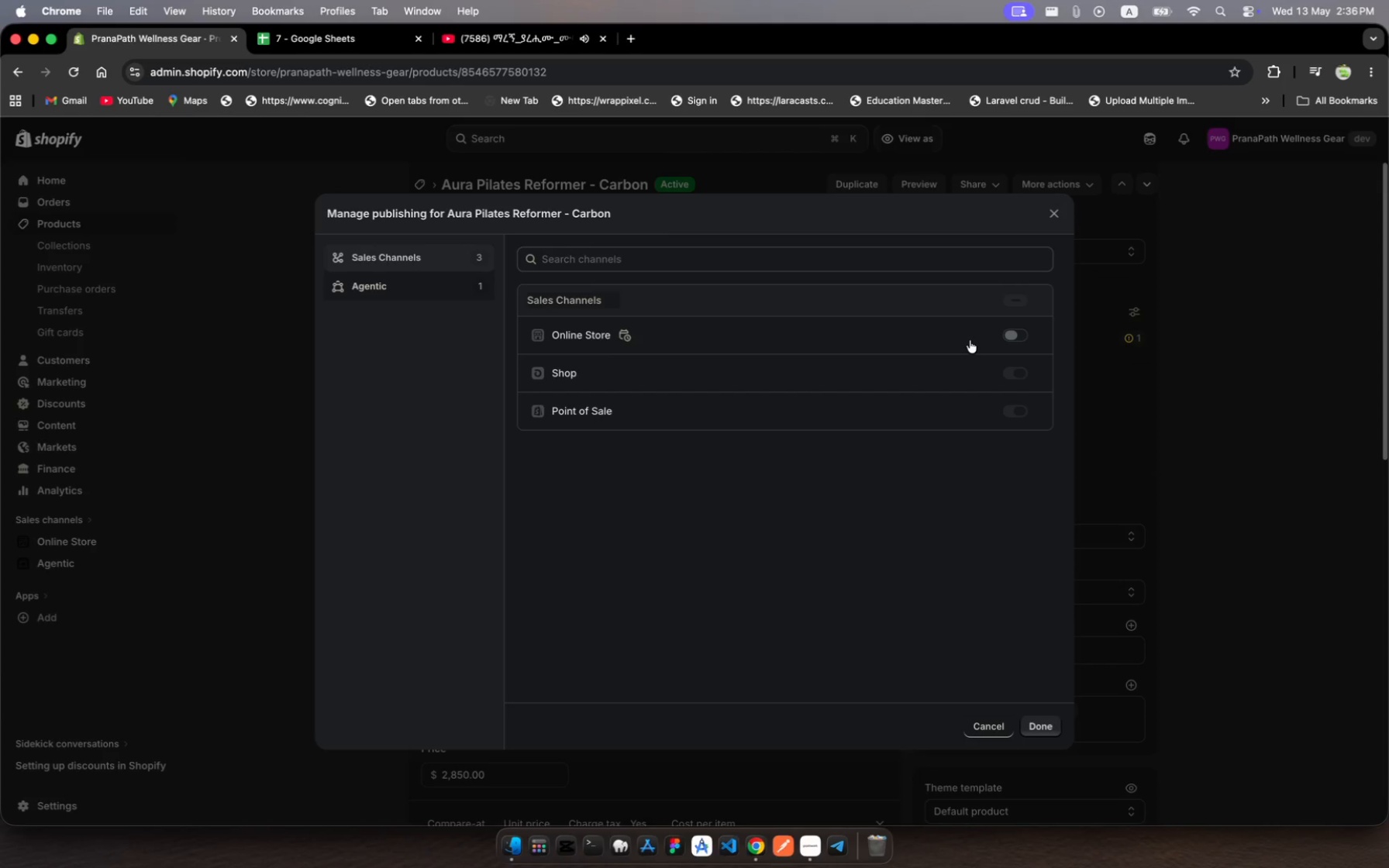 
left_click([970, 340])
 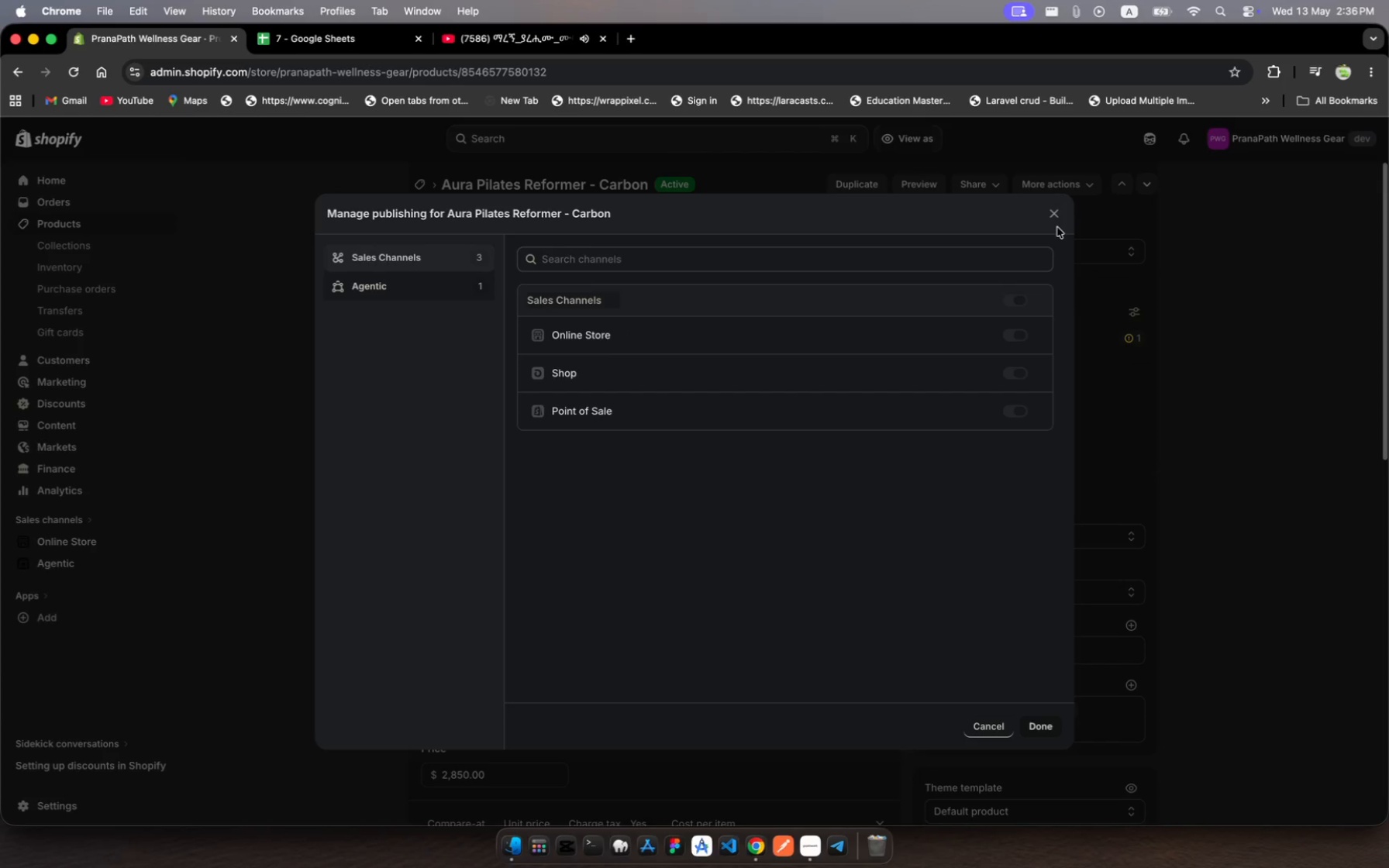 
left_click([1052, 215])
 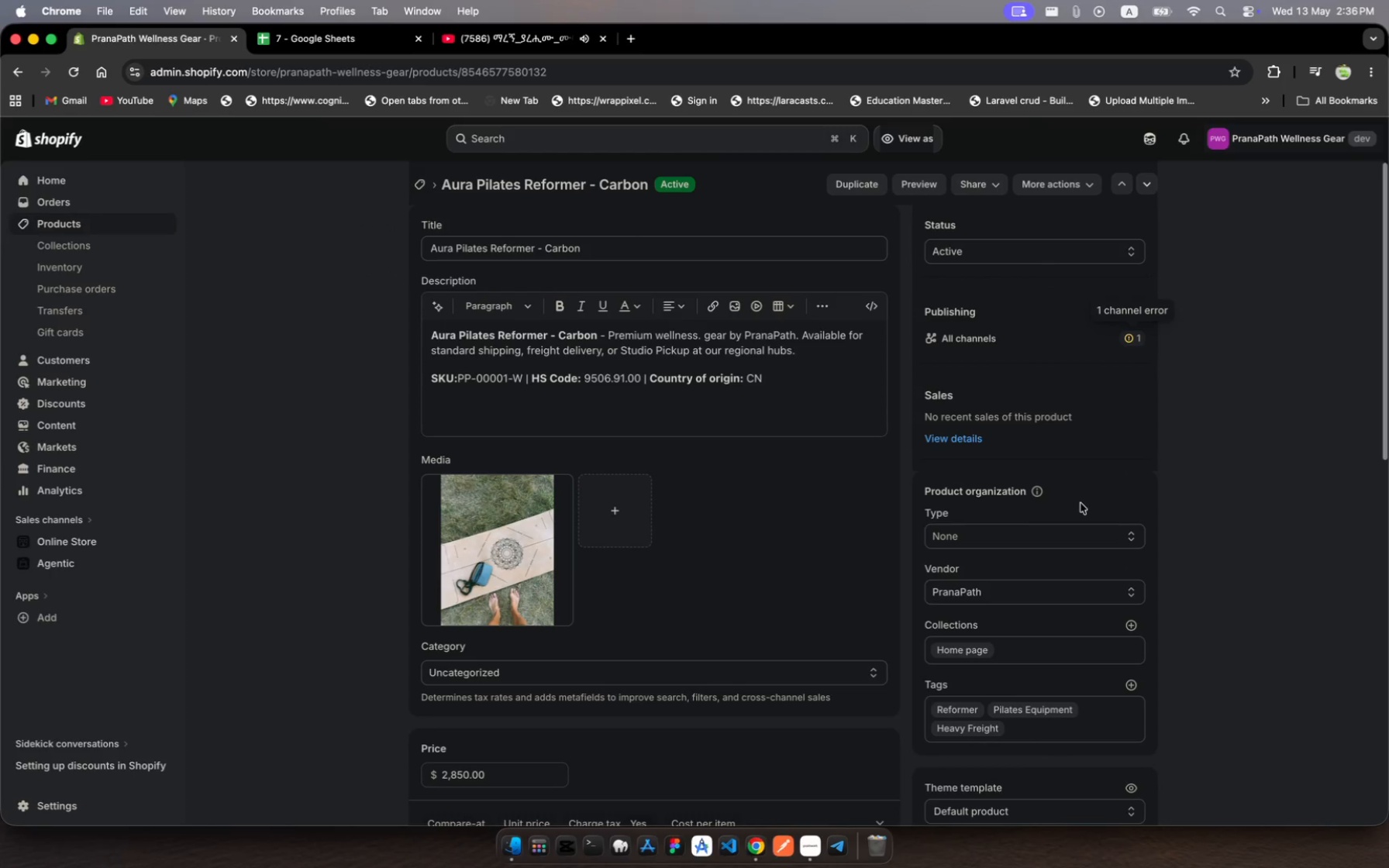 
scroll: coordinate [1124, 307], scroll_direction: down, amount: 27.0
 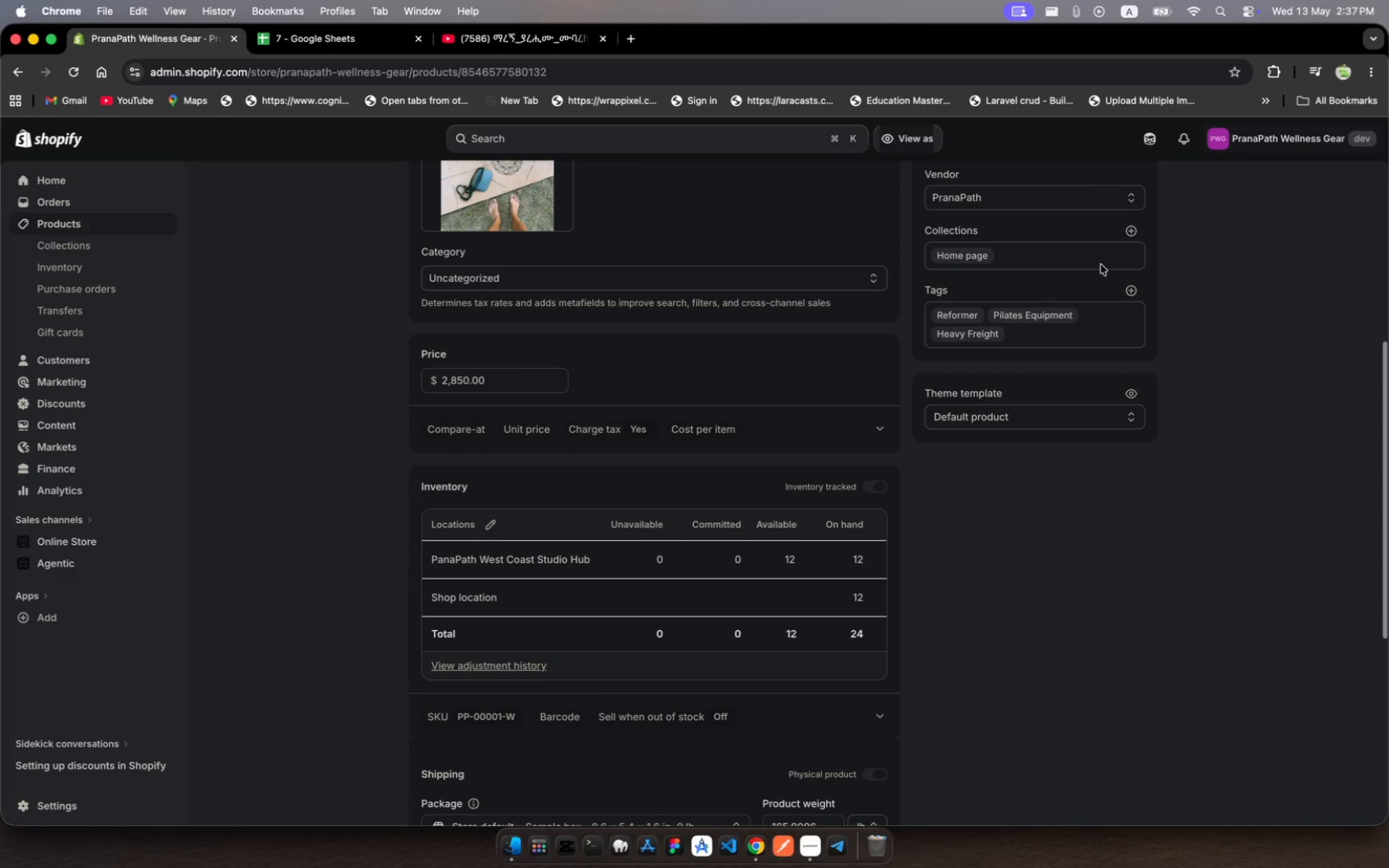 
scroll: coordinate [1098, 369], scroll_direction: up, amount: 12.0
 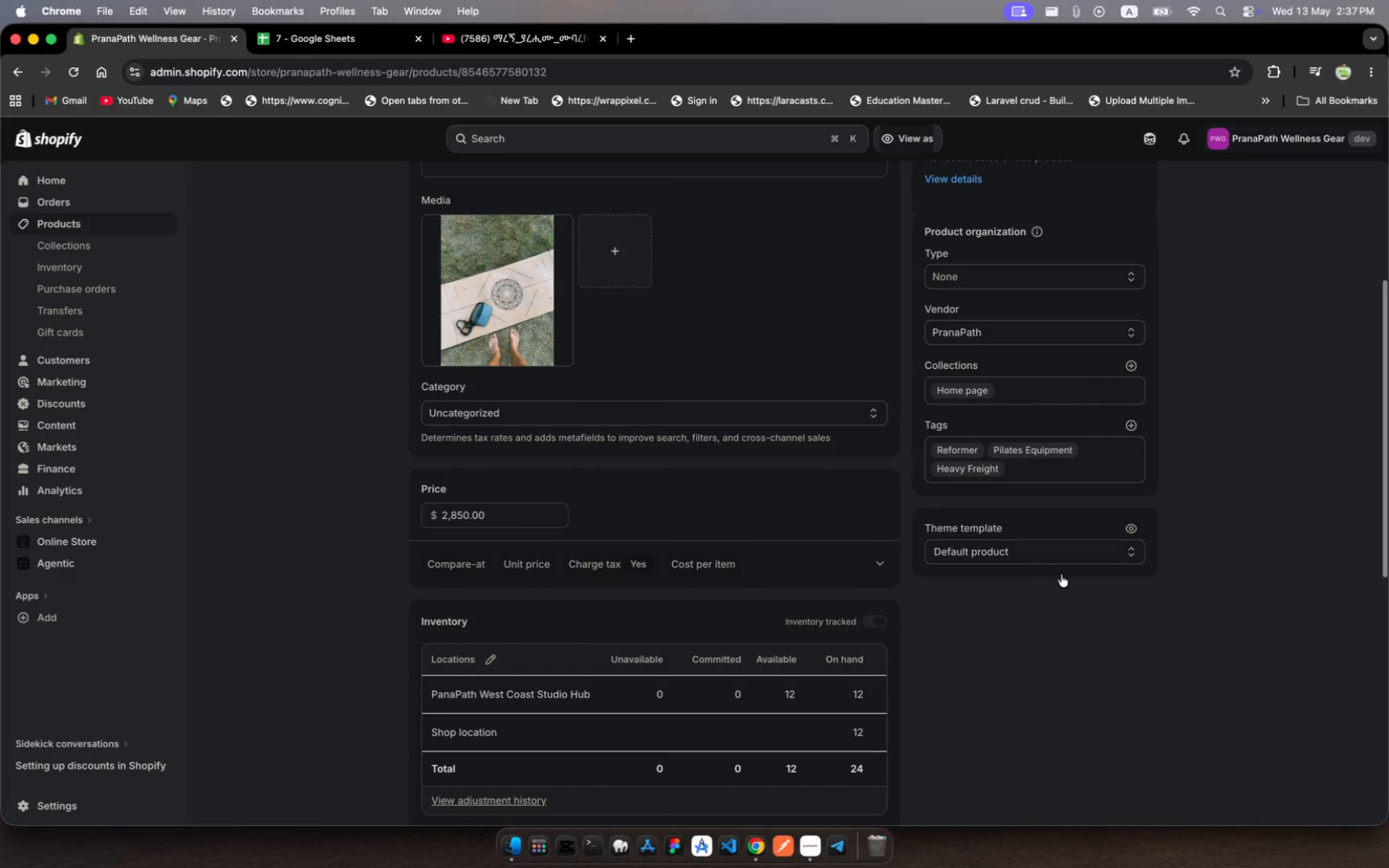 
scroll: coordinate [1061, 577], scroll_direction: down, amount: 51.0
 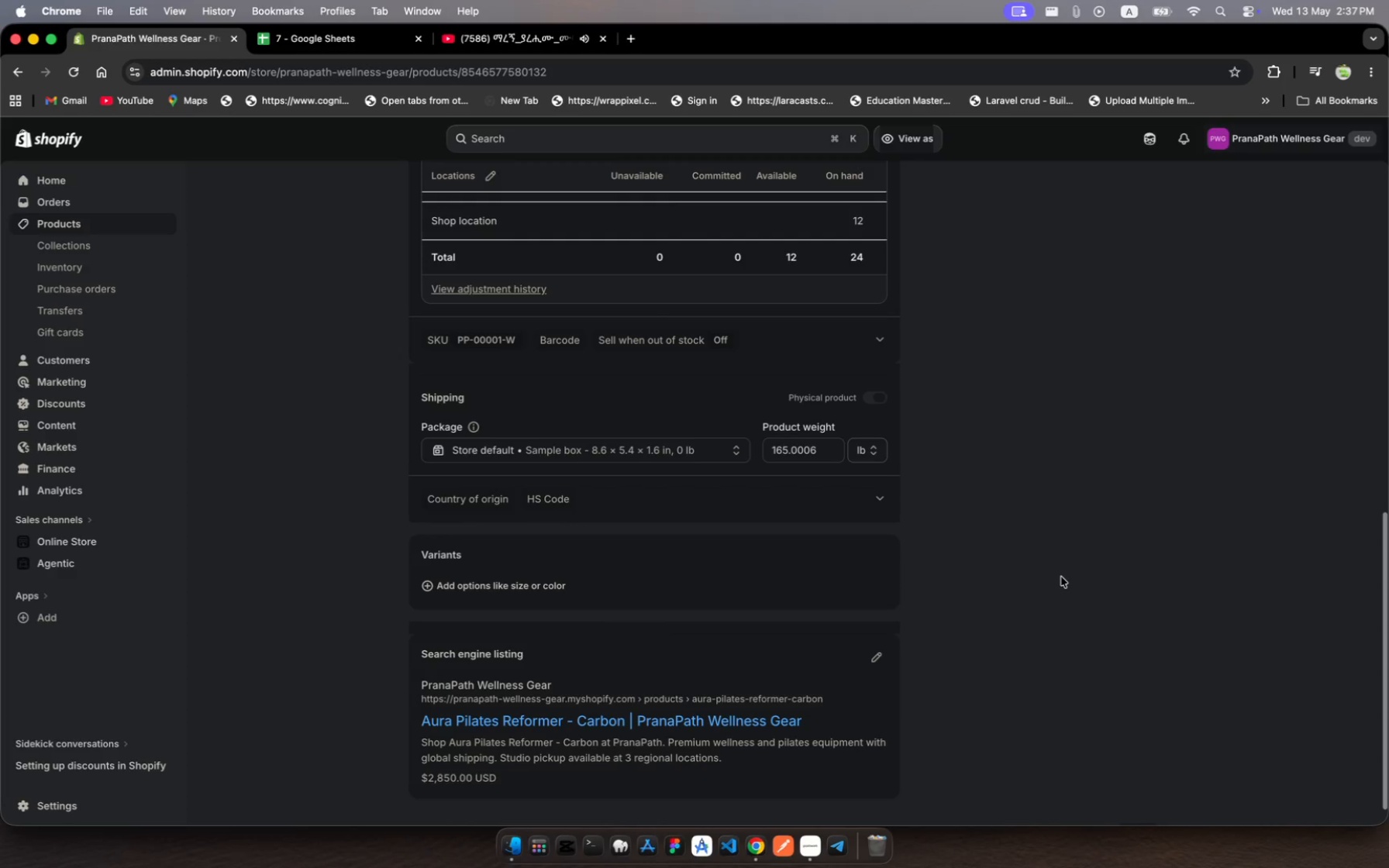 
wait(46.9)
 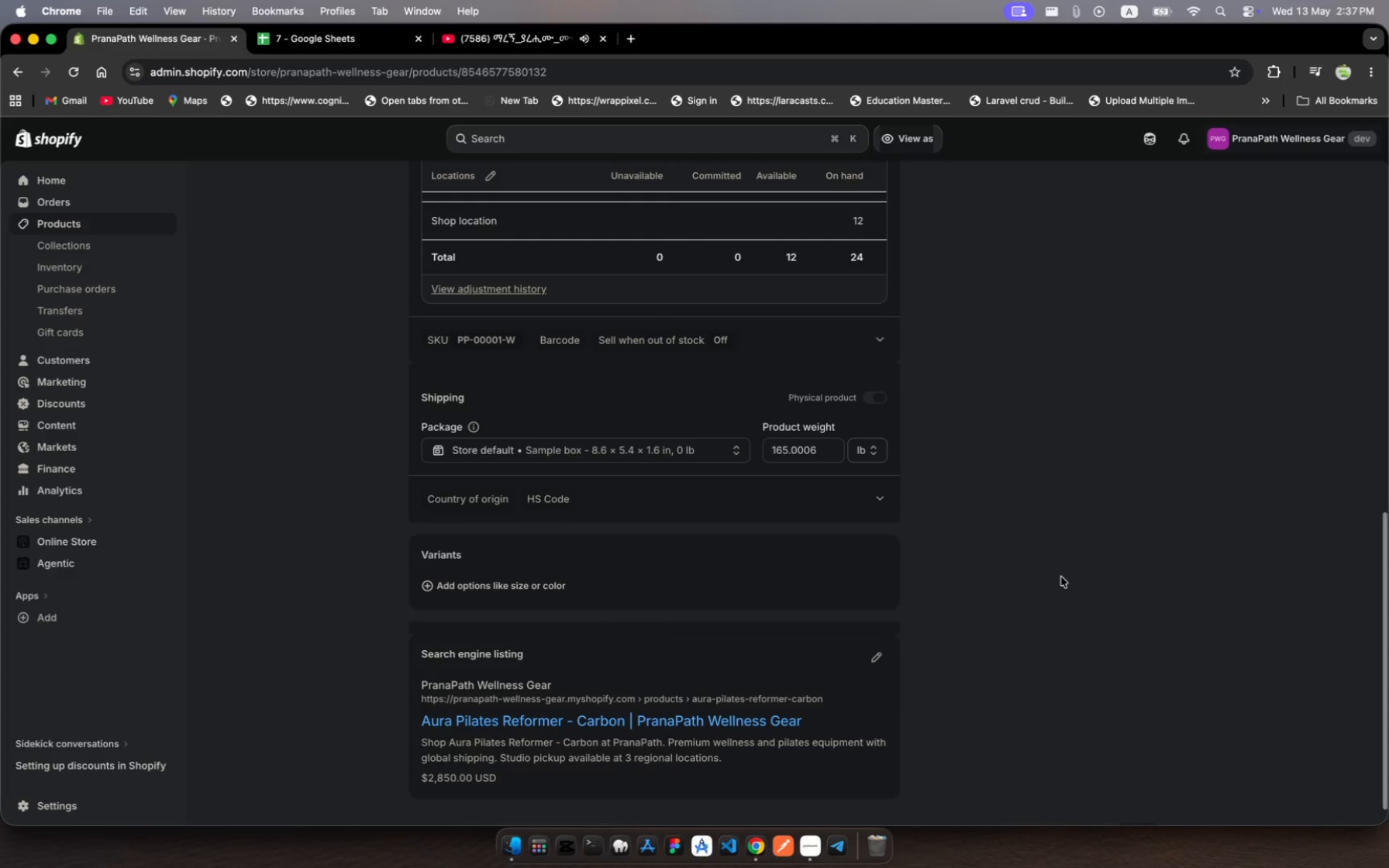 
scroll: coordinate [836, 573], scroll_direction: down, amount: 7.0
 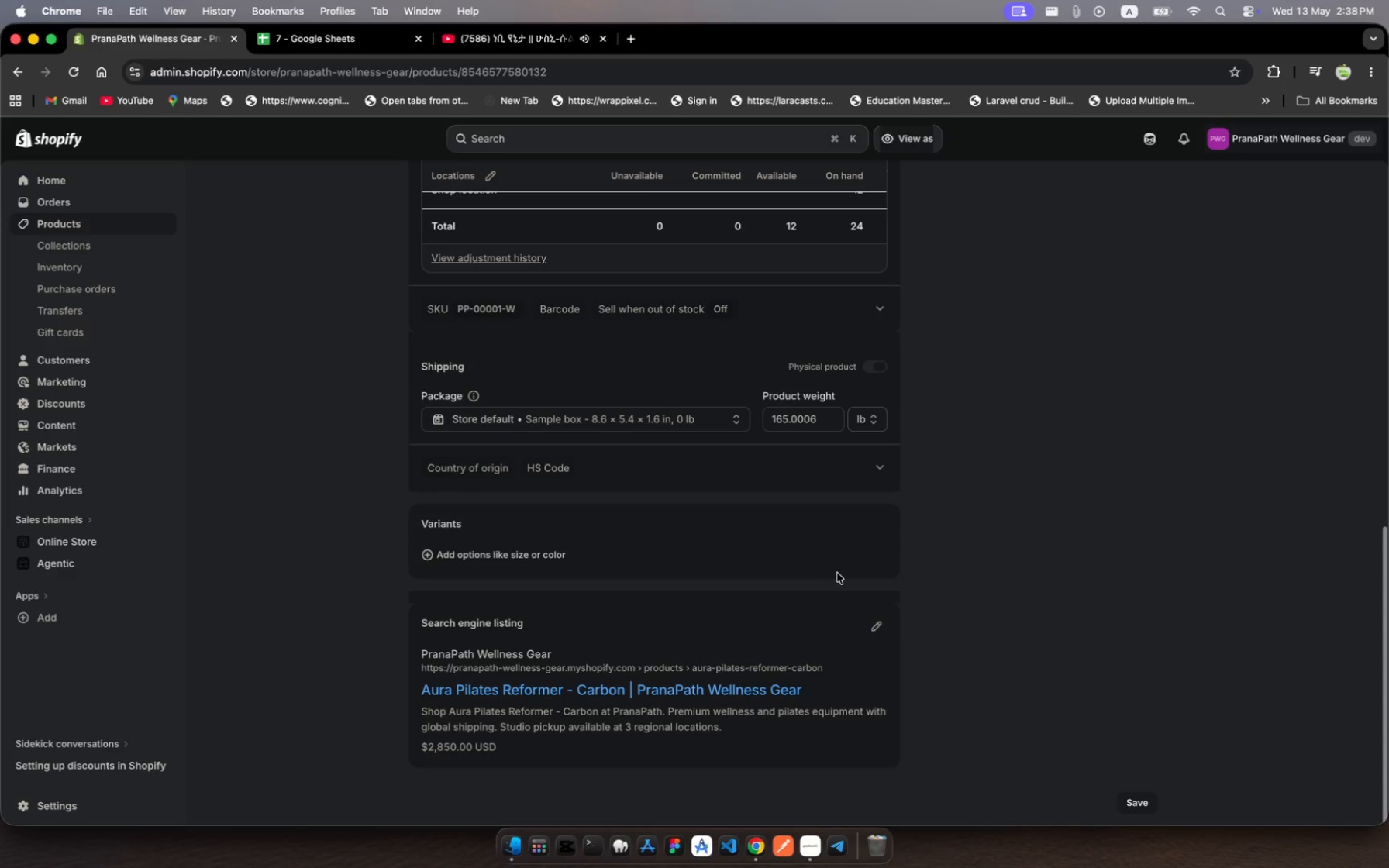 
scroll: coordinate [914, 460], scroll_direction: up, amount: 51.0
 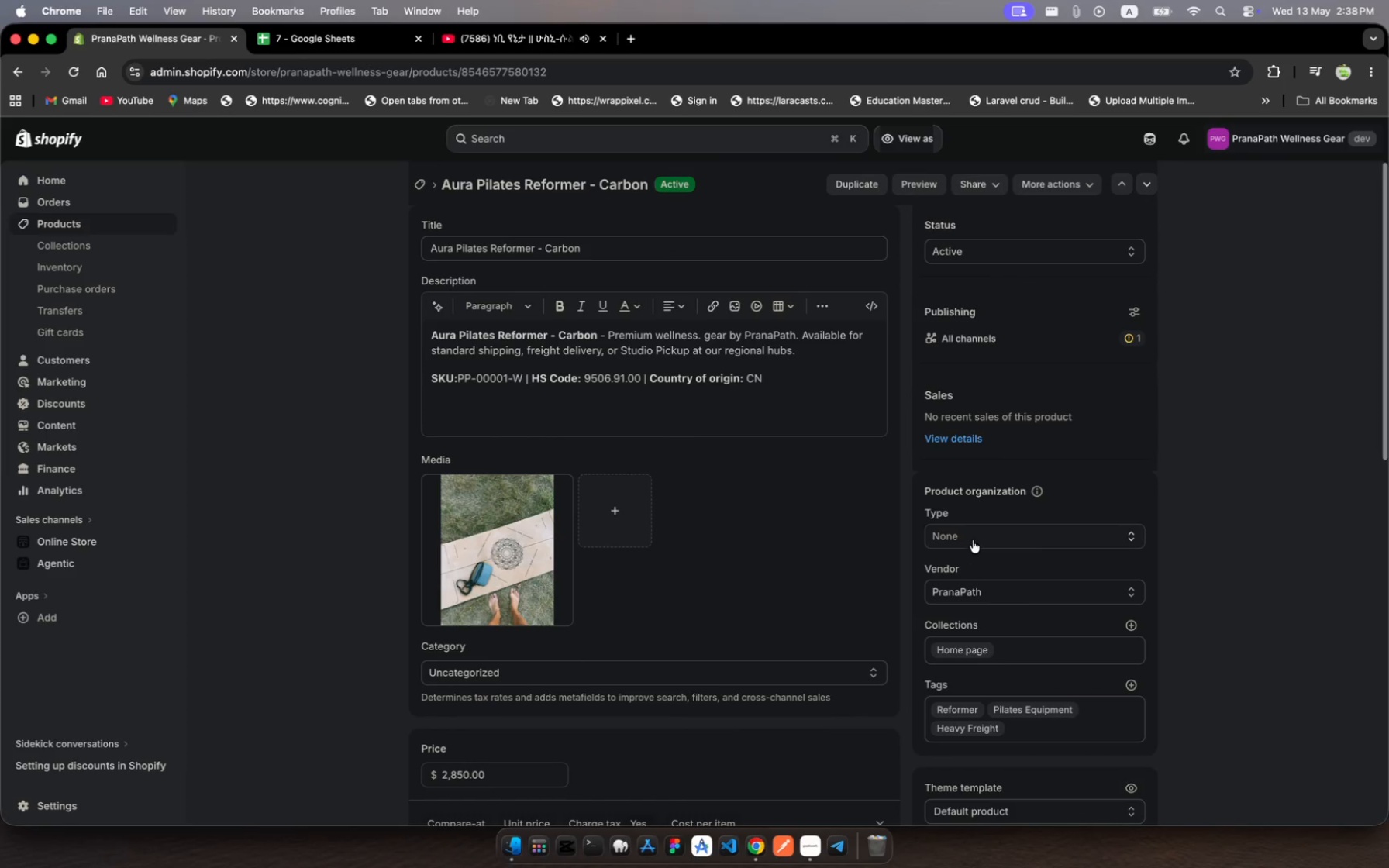 
left_click([974, 540])
 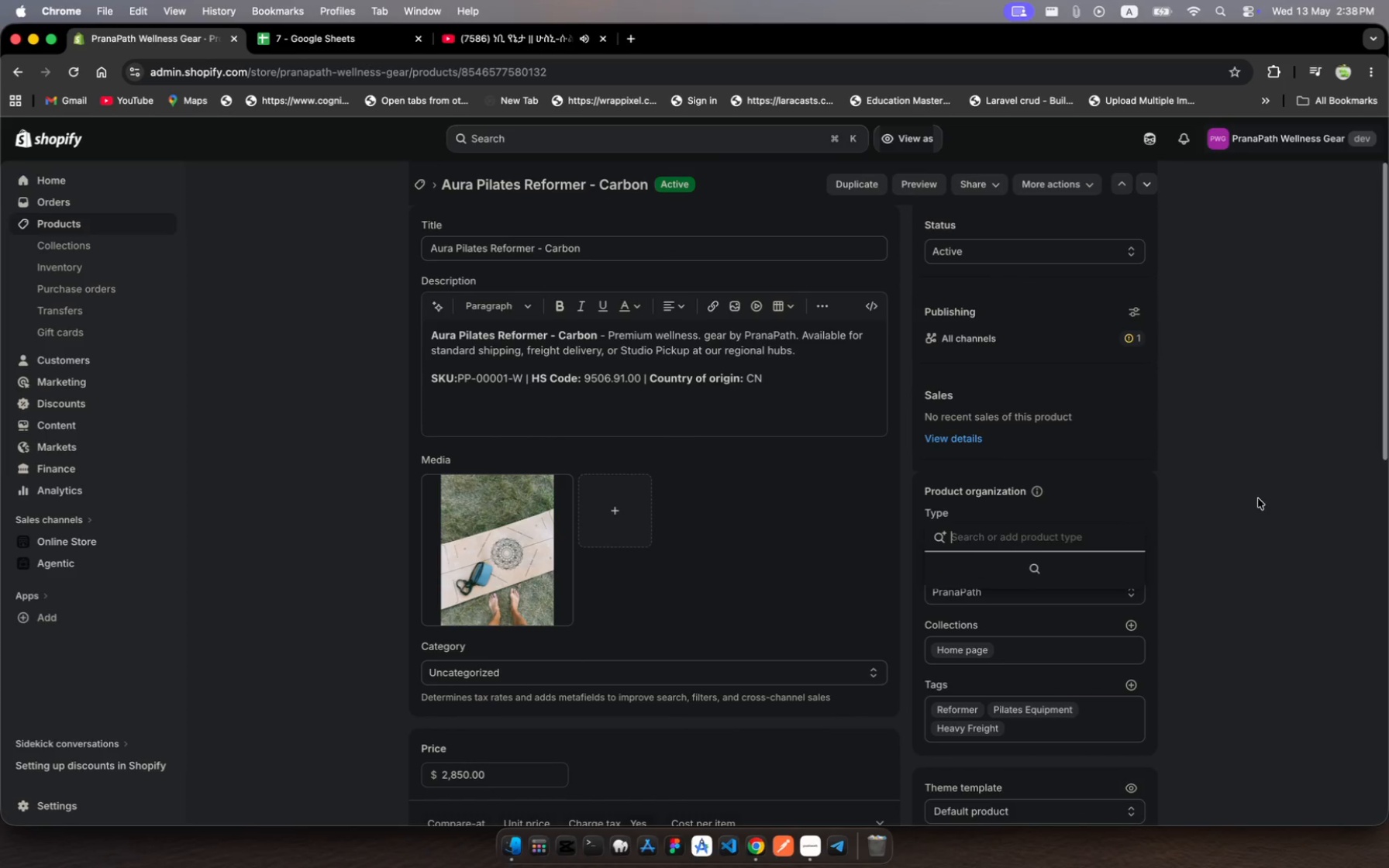 
left_click([1272, 489])
 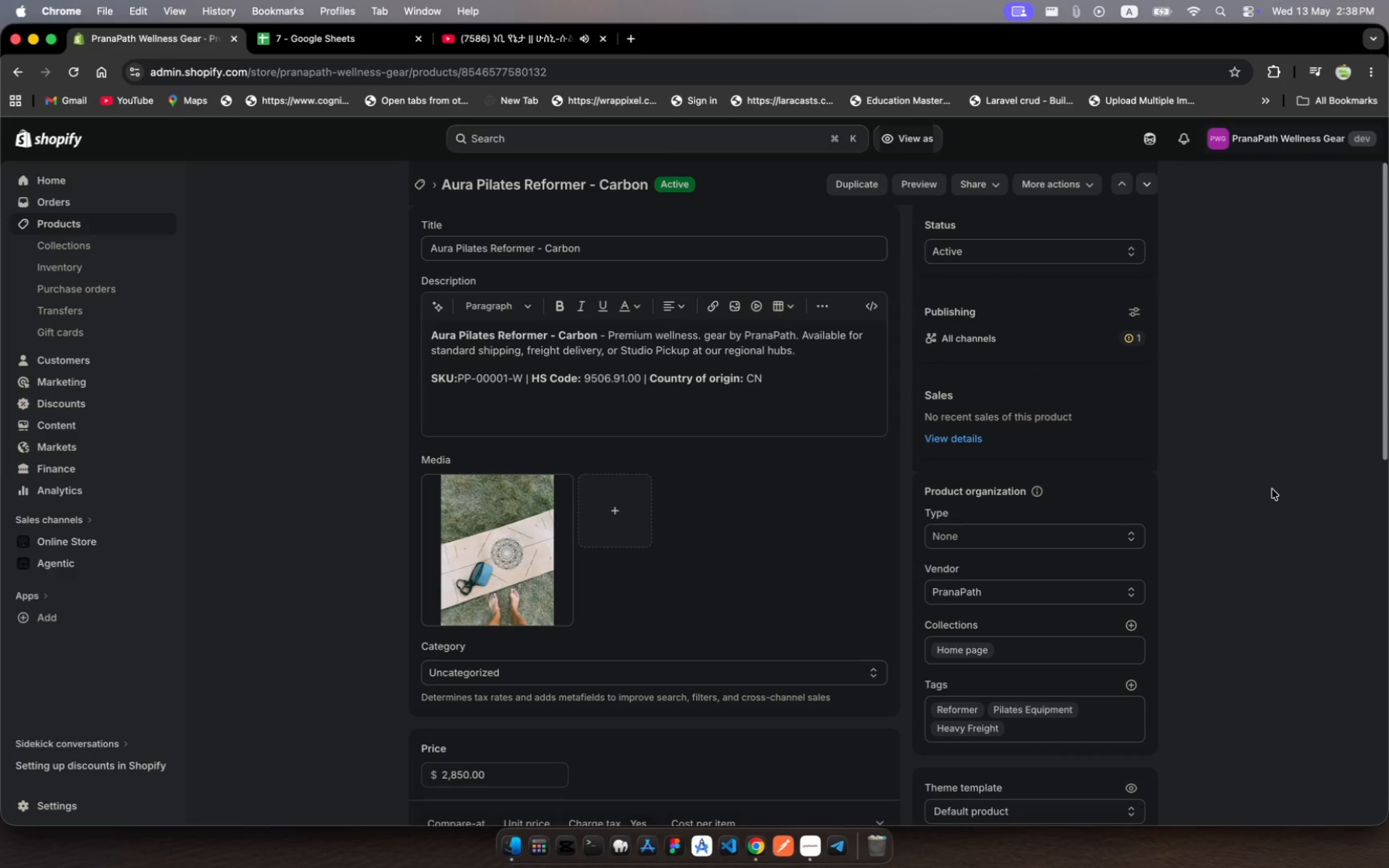 
scroll: coordinate [1272, 489], scroll_direction: up, amount: 8.0
 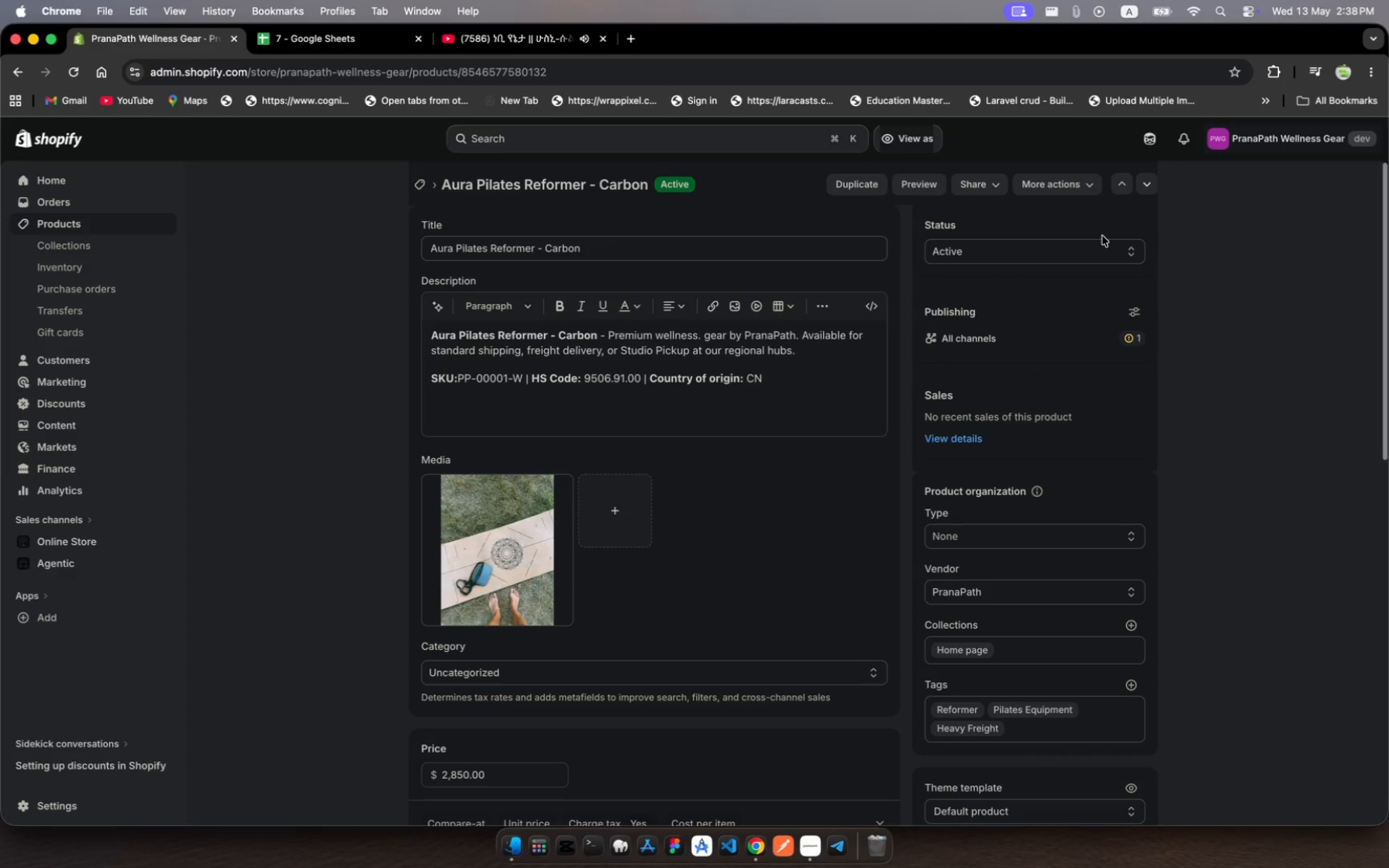 
left_click([1097, 177])
 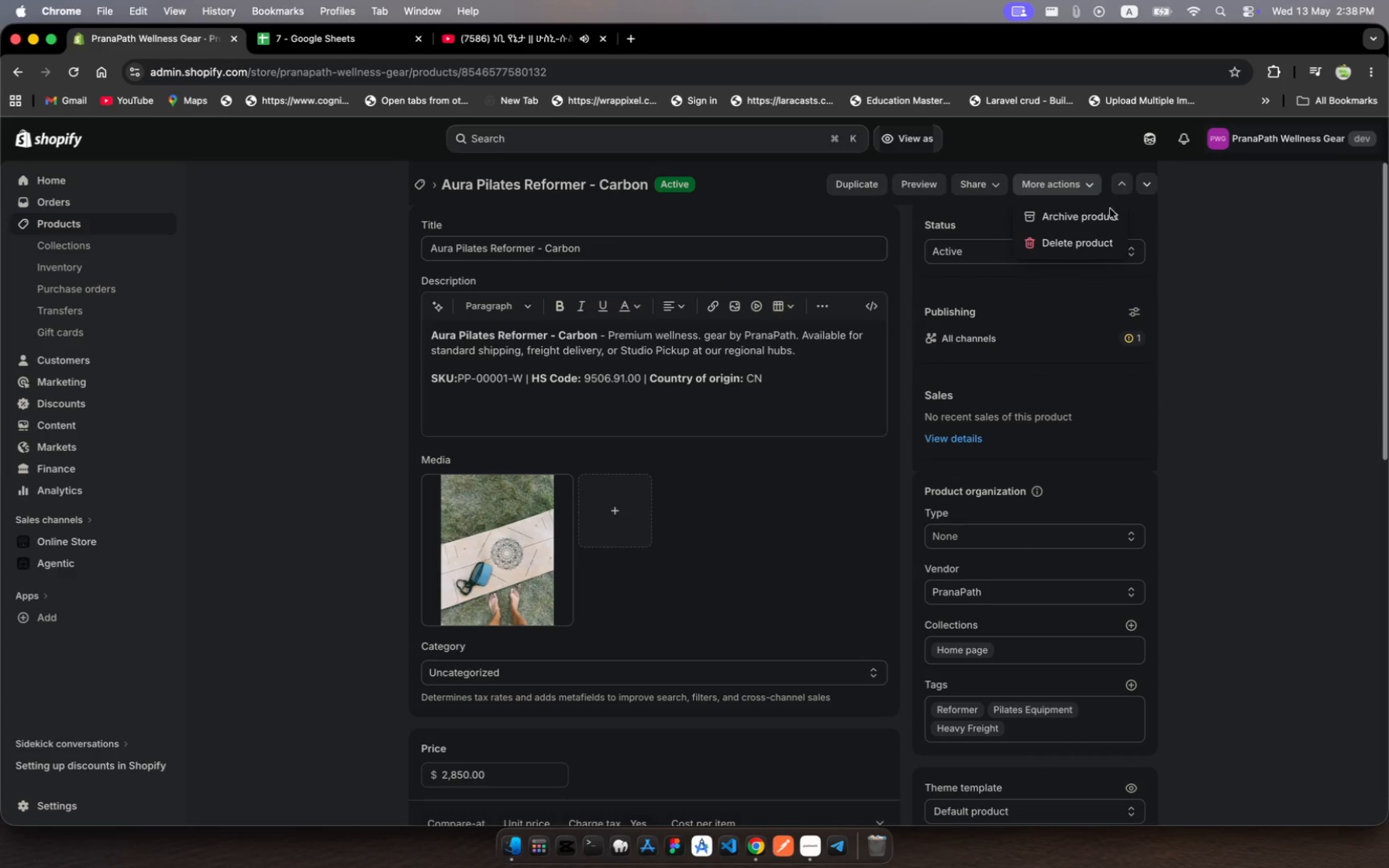 
left_click([1253, 288])
 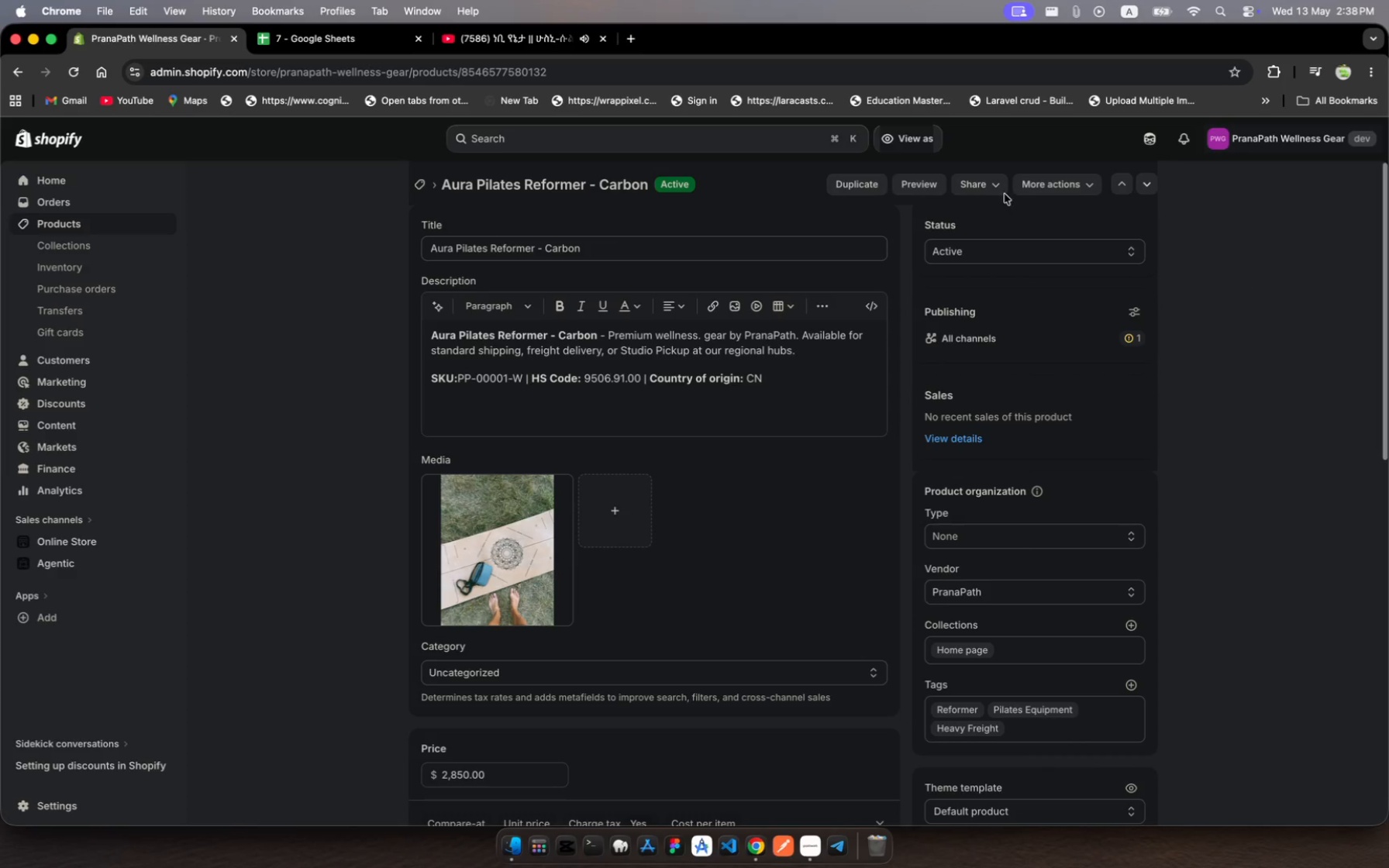 
left_click([993, 188])
 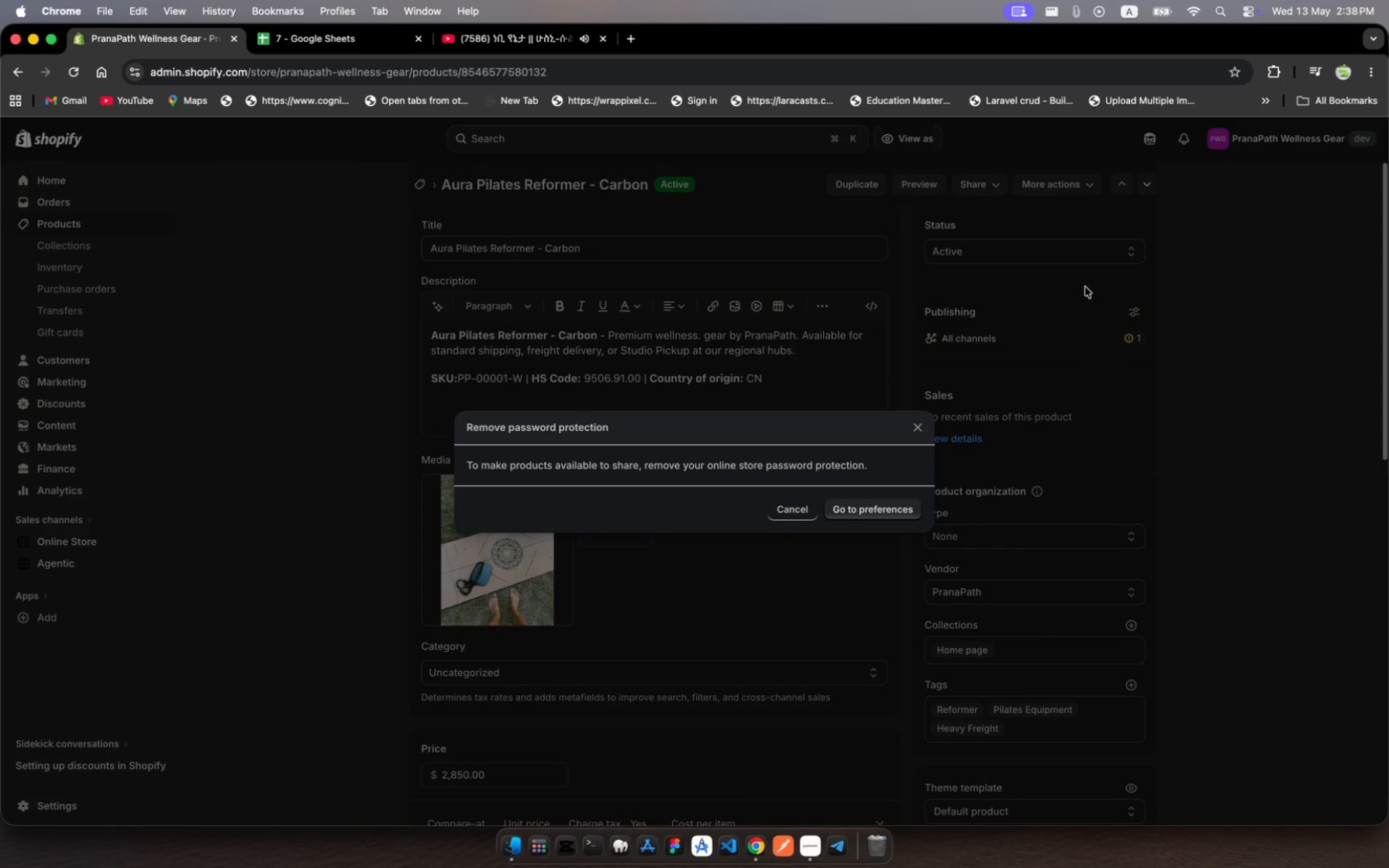 
left_click([1280, 363])
 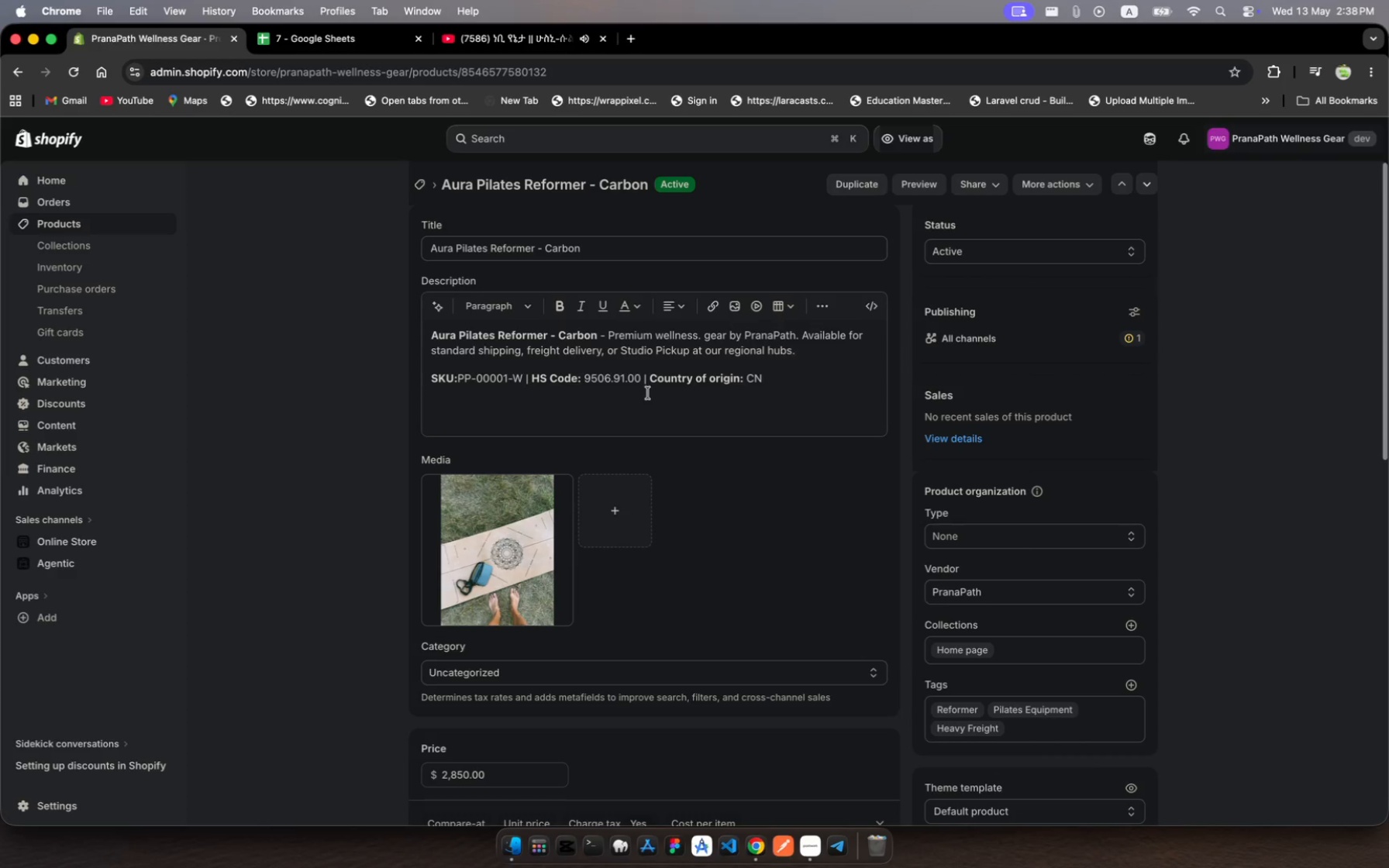 
wait(15.45)
 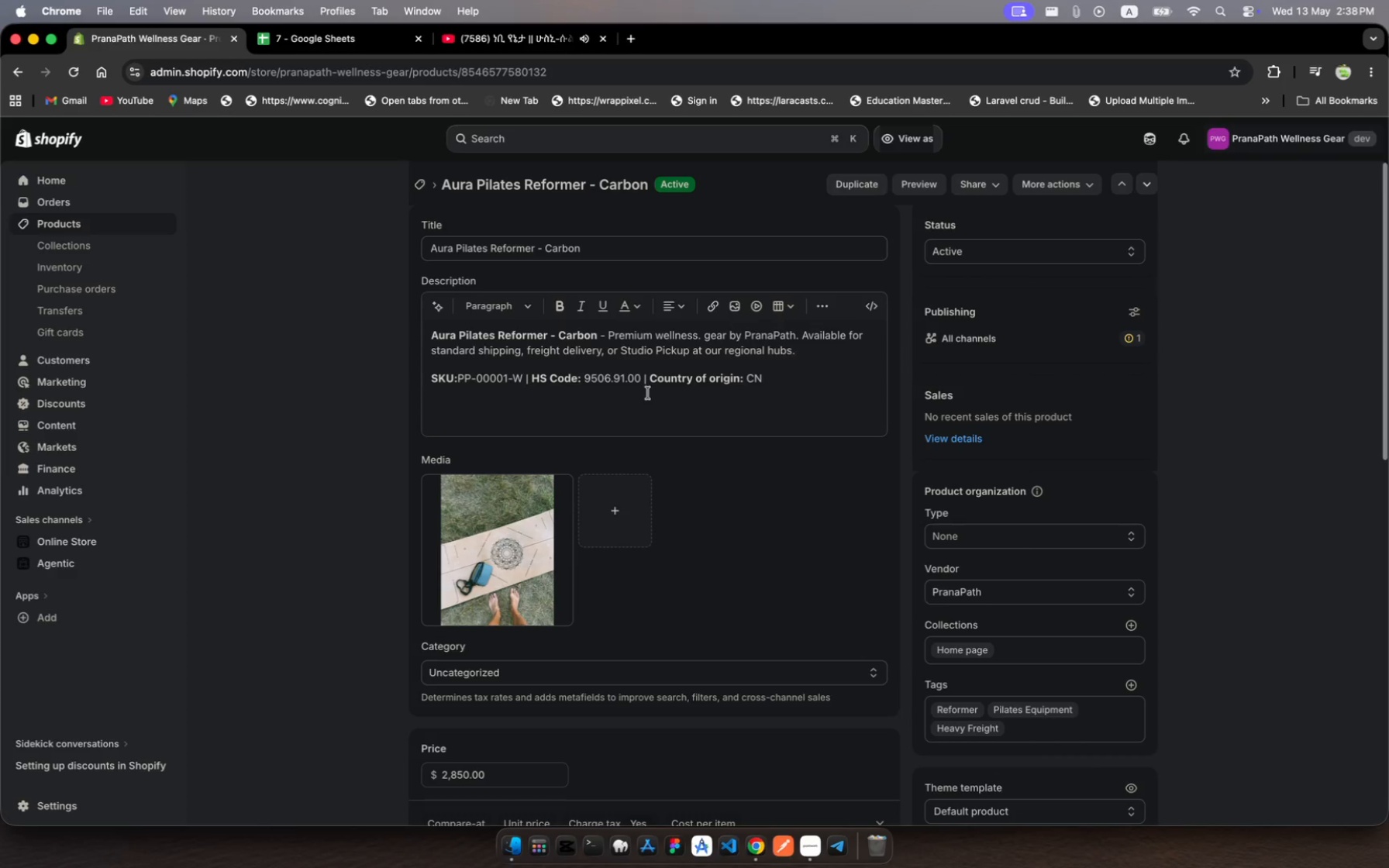 
scroll: coordinate [708, 537], scroll_direction: down, amount: 84.0
 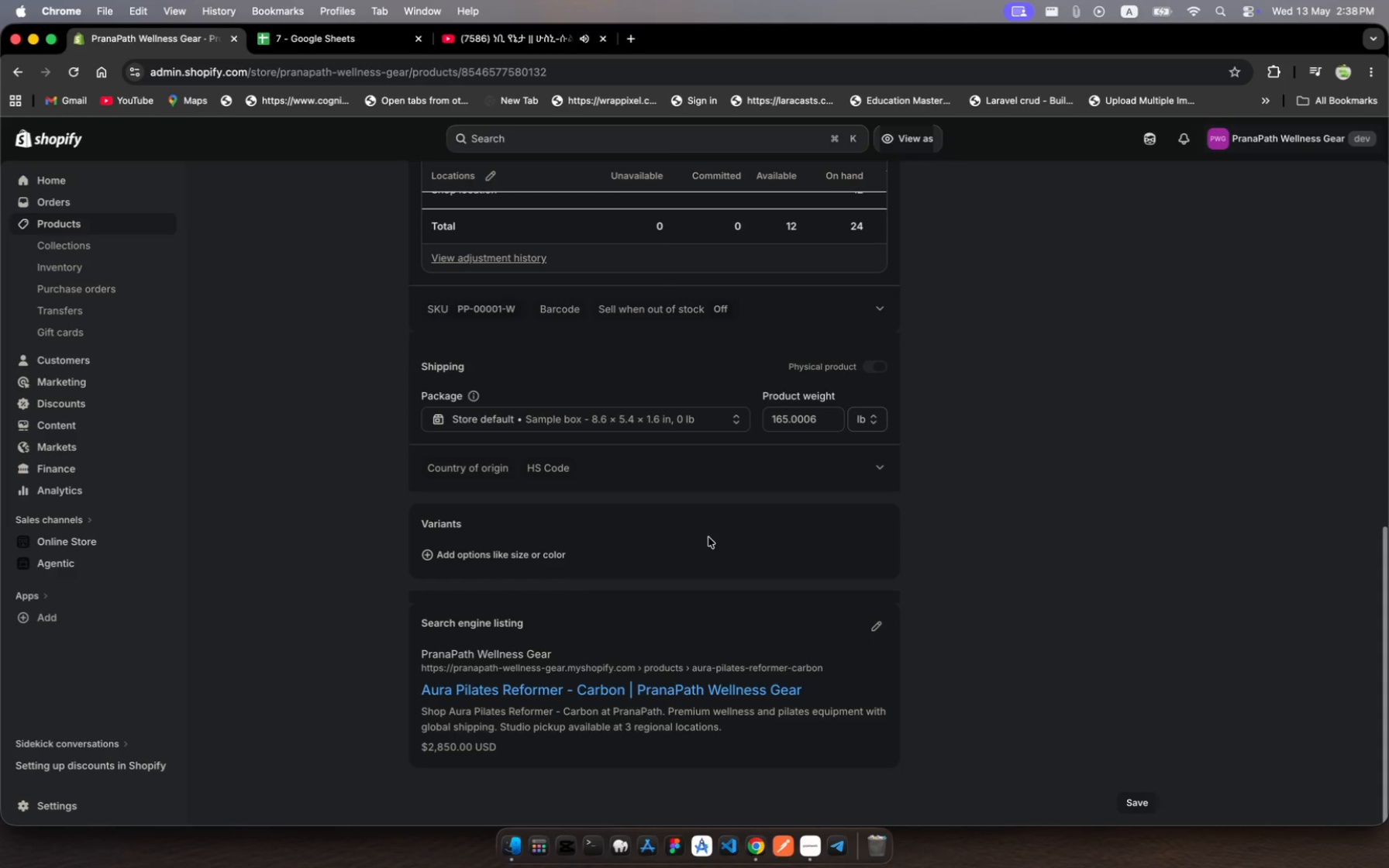 
scroll: coordinate [708, 537], scroll_direction: up, amount: 27.0
 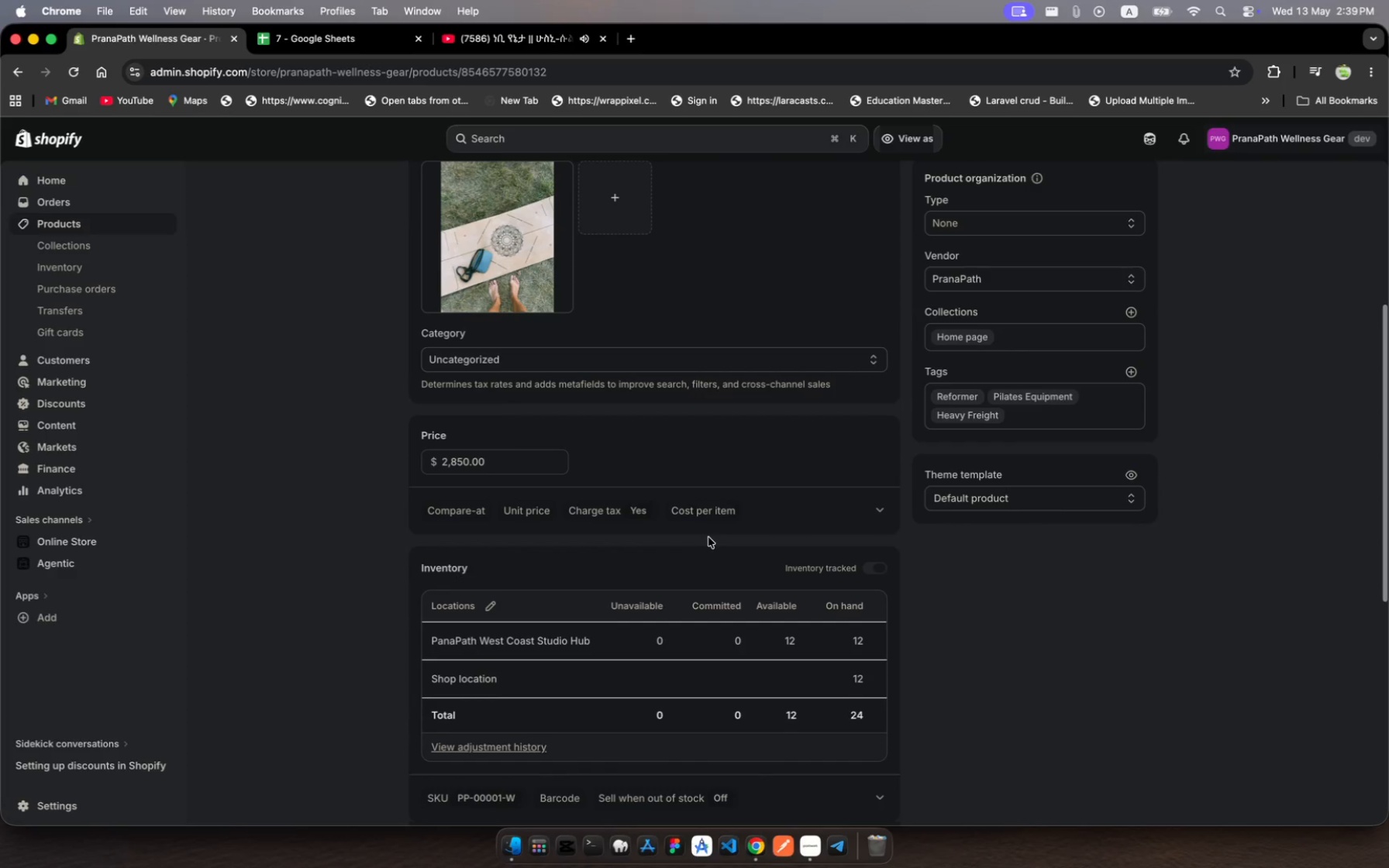 
left_click([1085, 501])
 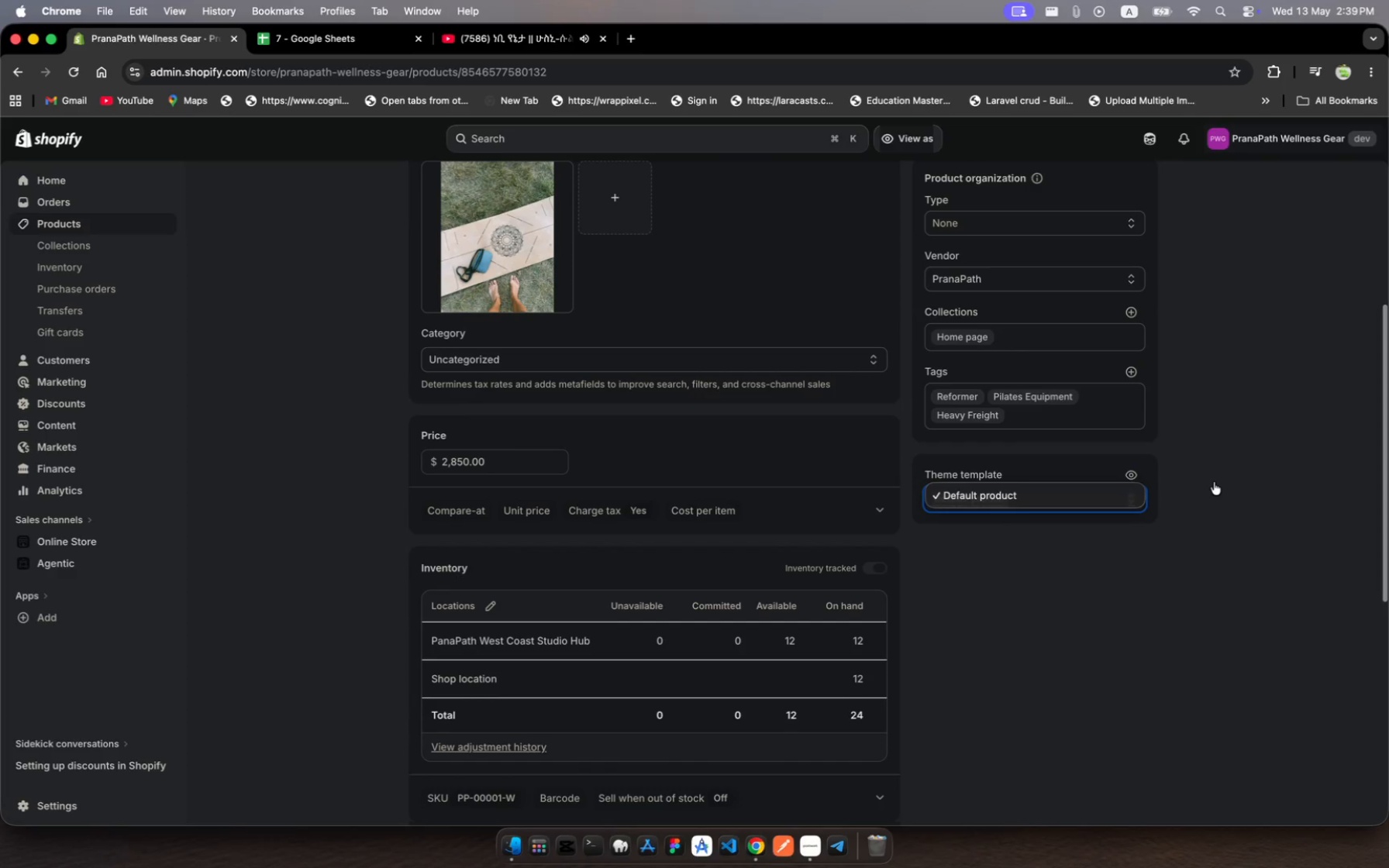 
left_click([1214, 482])
 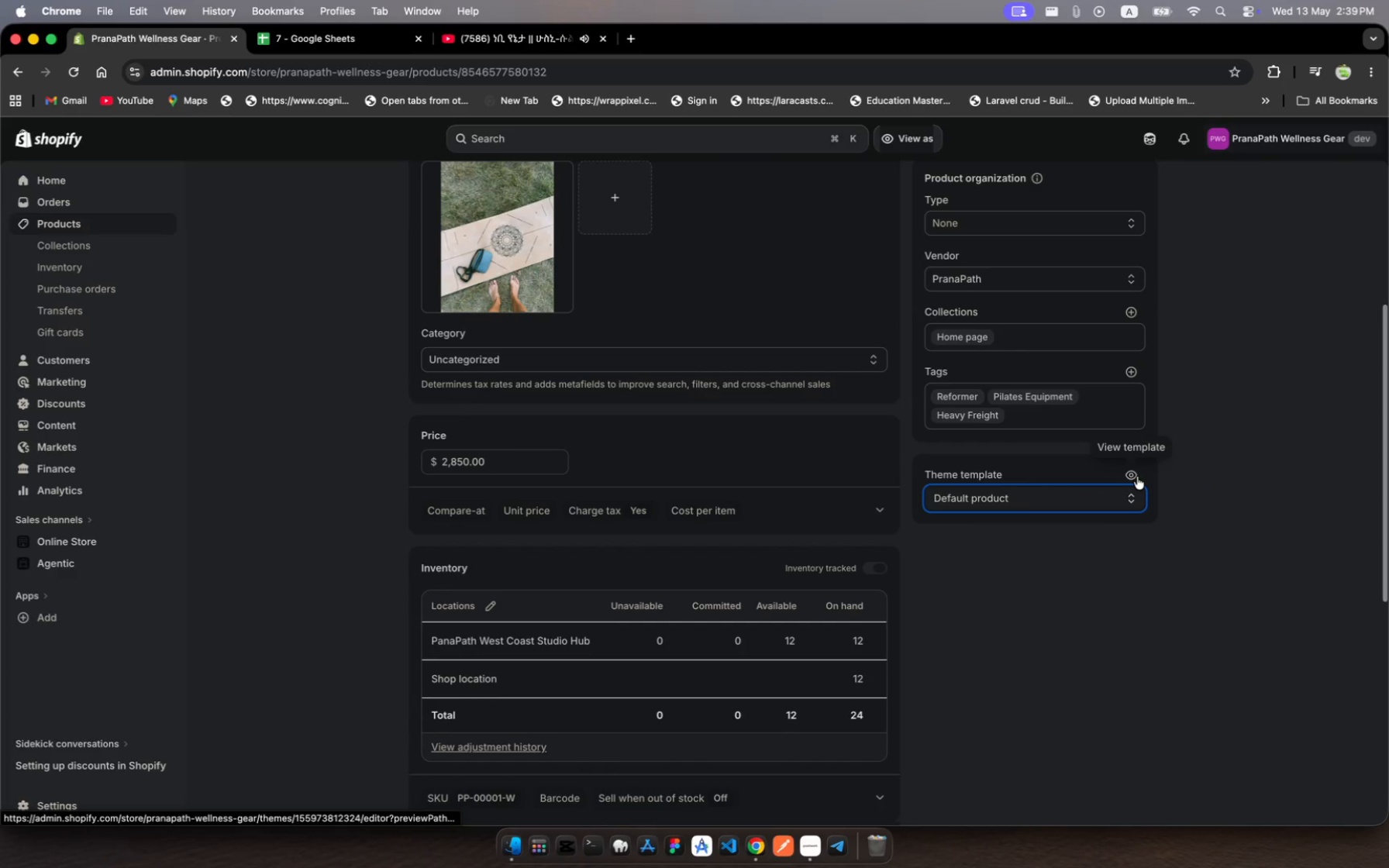 
left_click([1137, 477])
 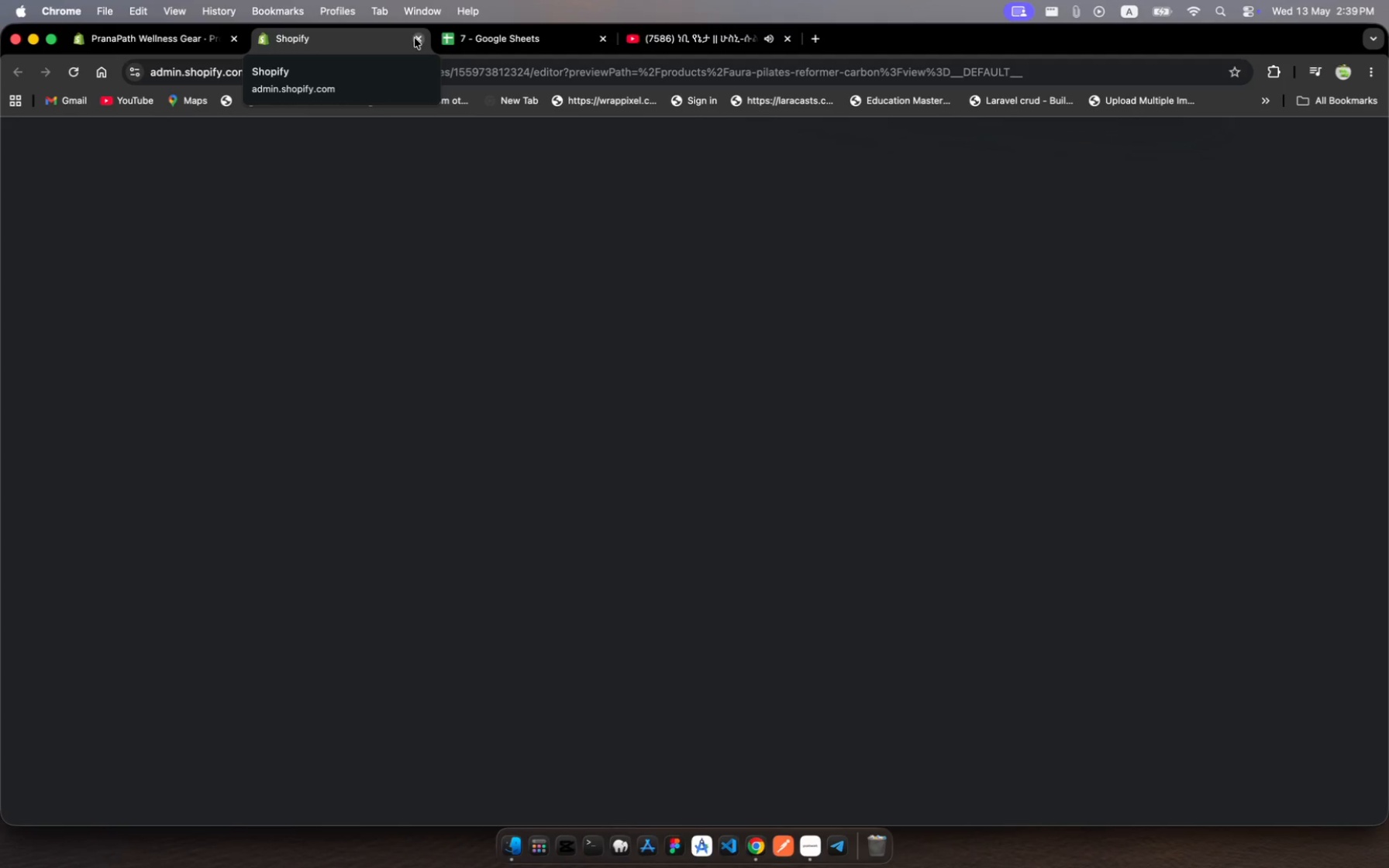 
wait(7.63)
 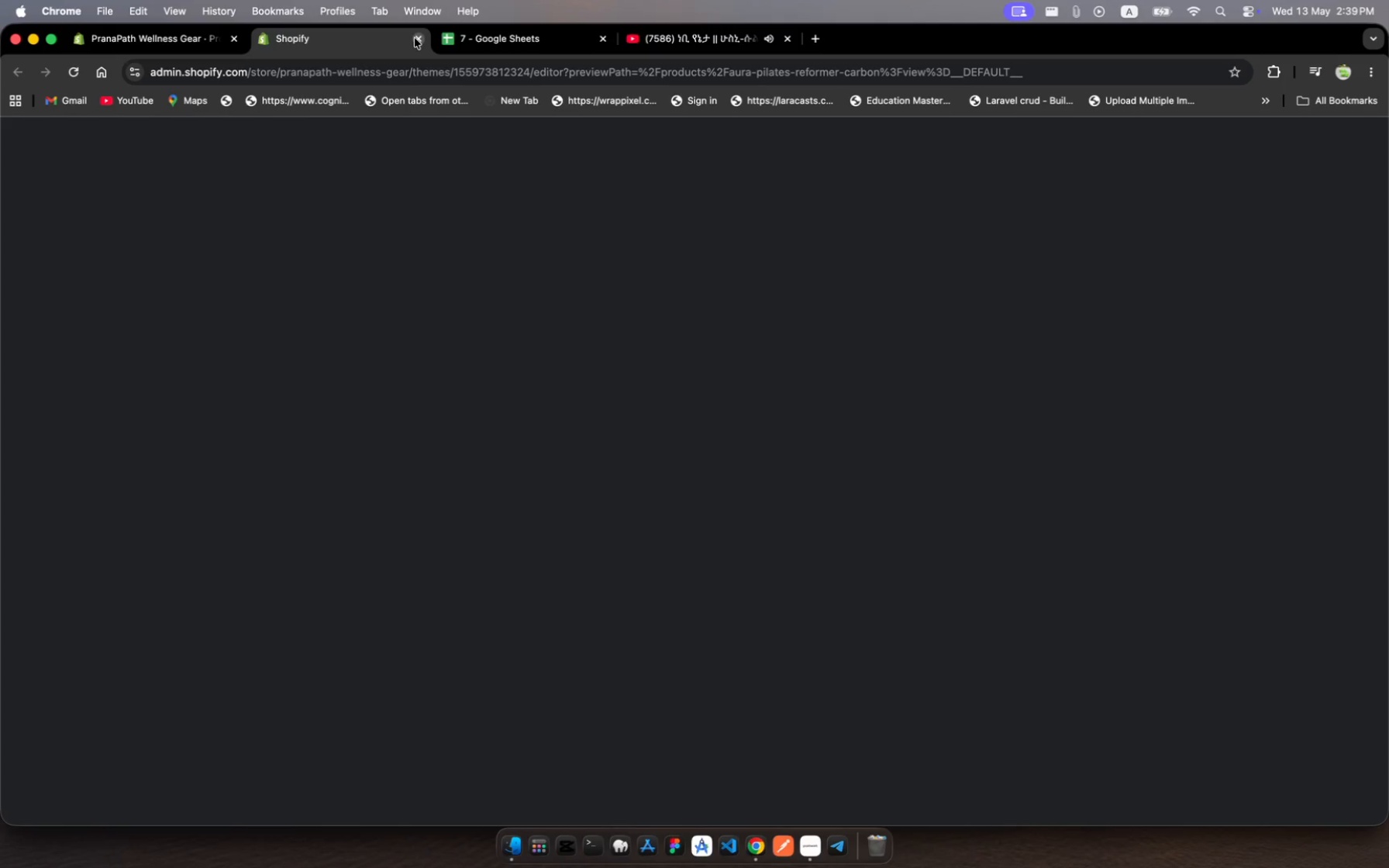 
left_click([415, 38])
 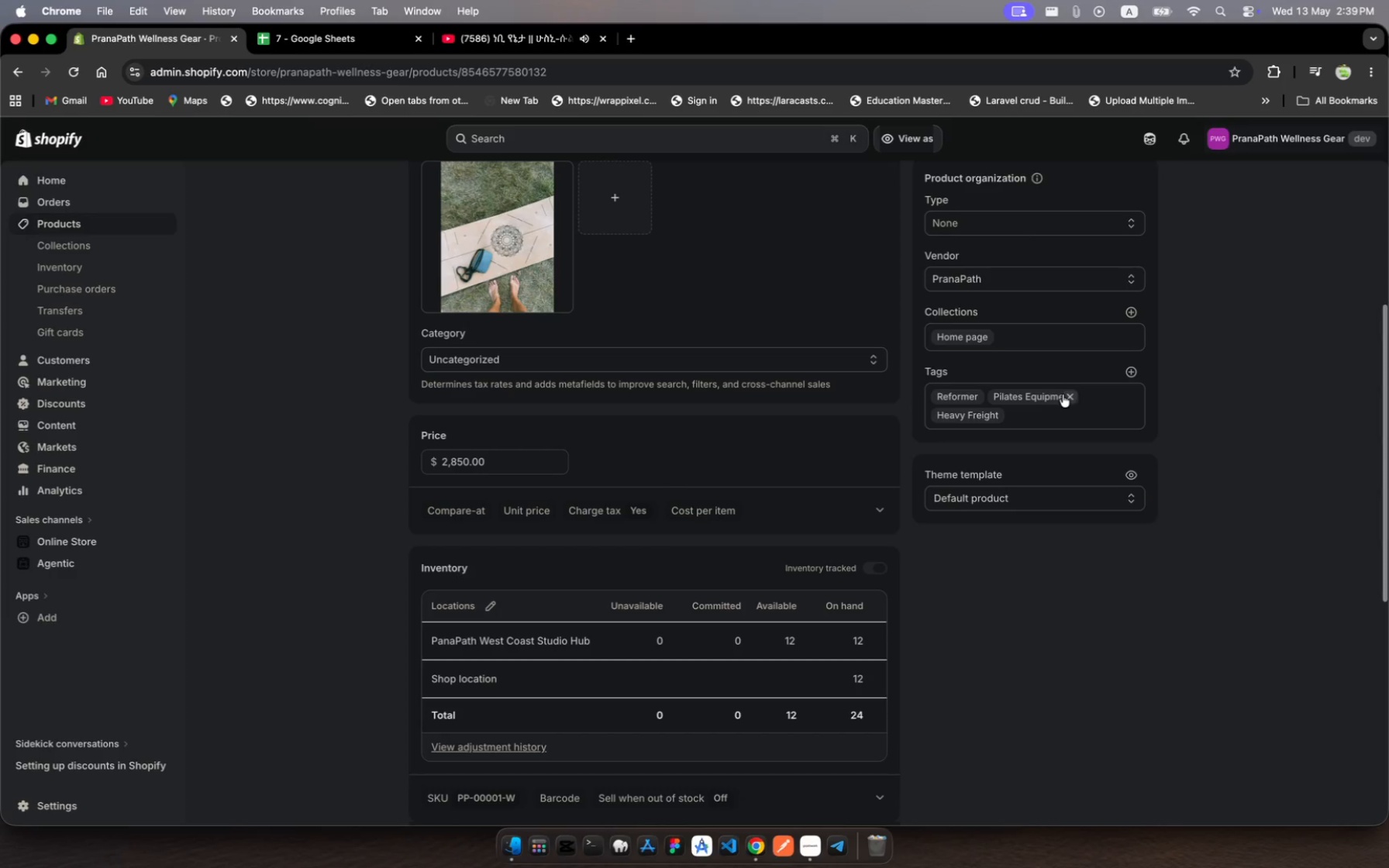 
scroll: coordinate [1108, 418], scroll_direction: up, amount: 16.0
 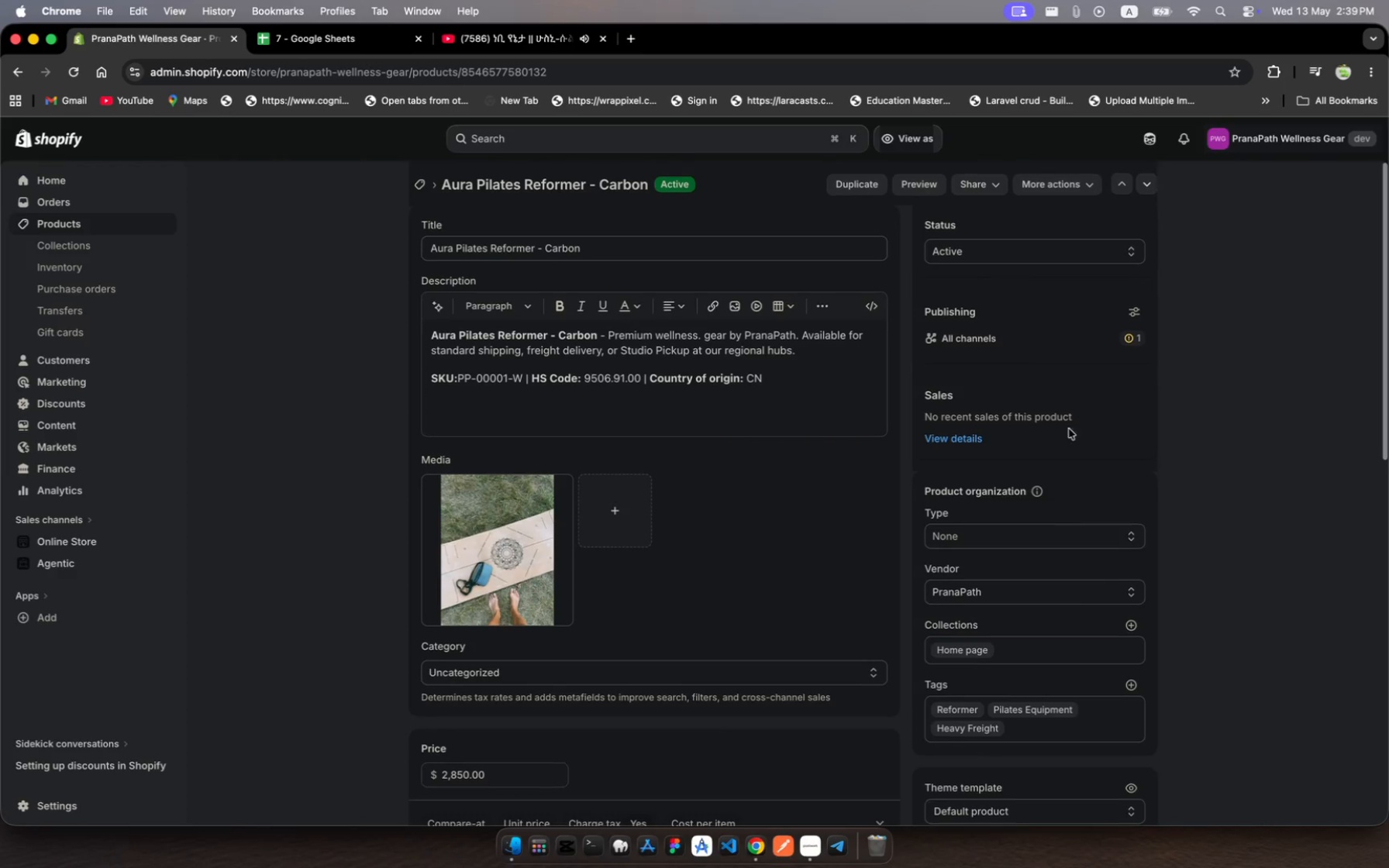 
left_click([964, 439])
 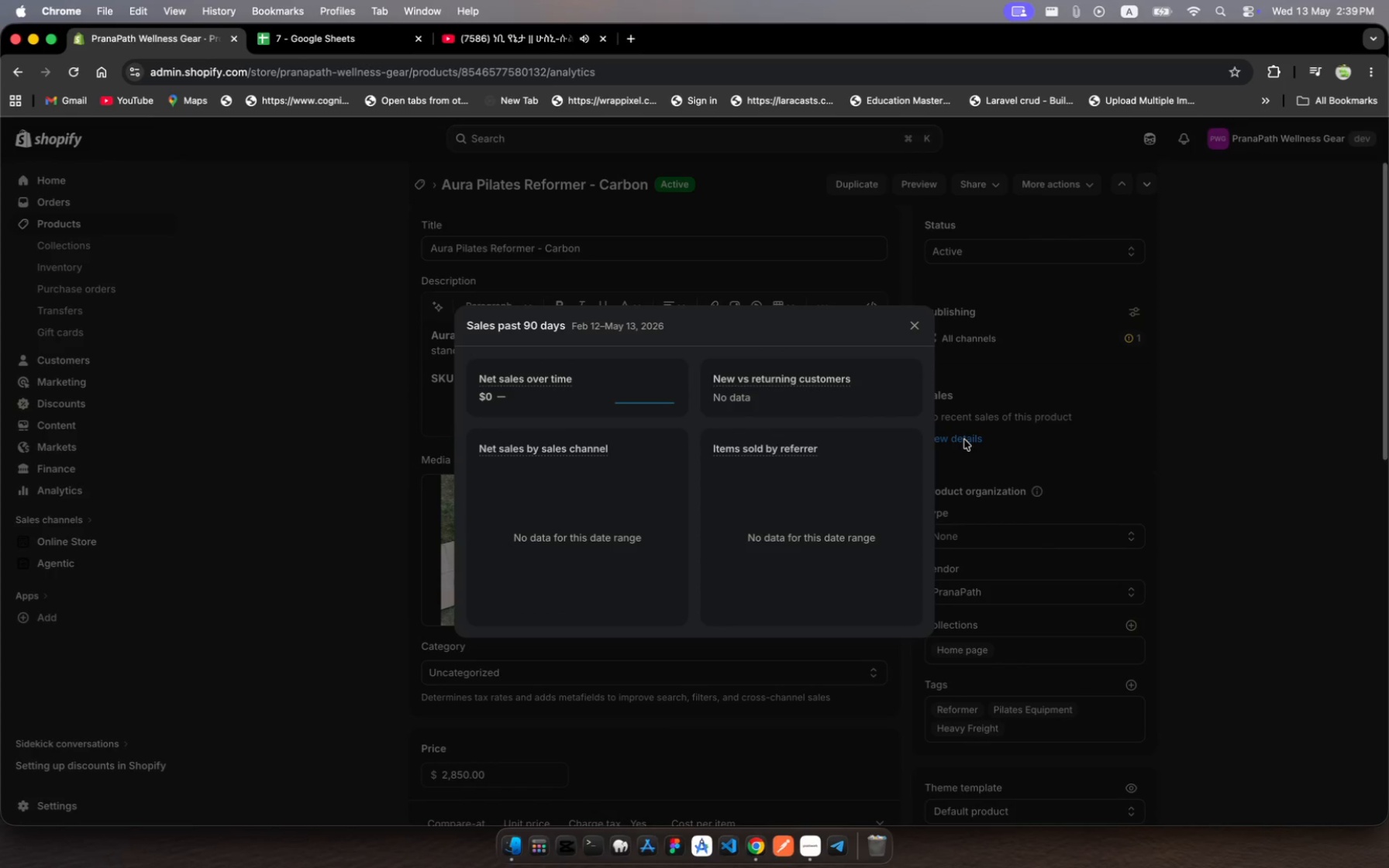 
wait(11.52)
 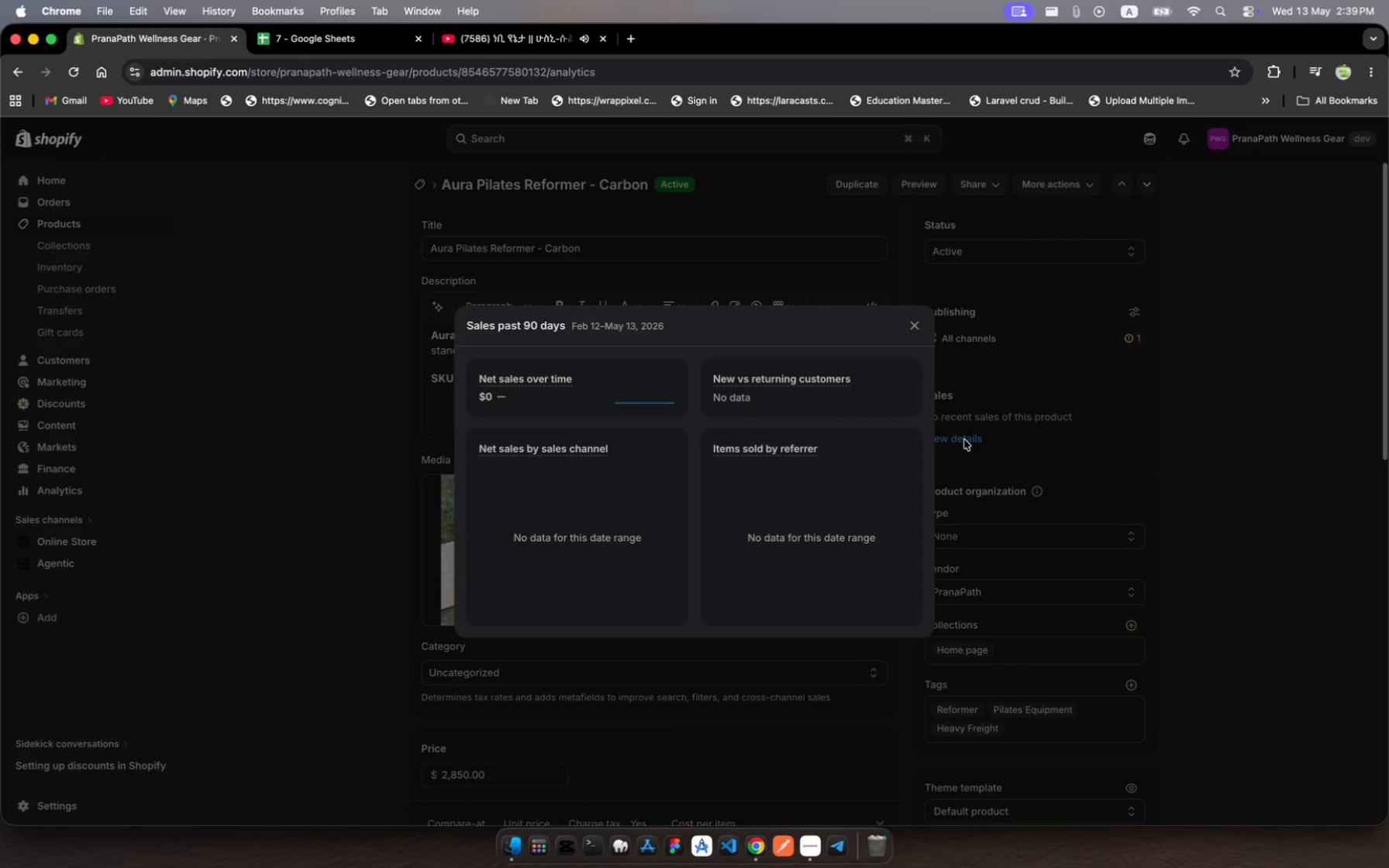 
left_click([922, 329])
 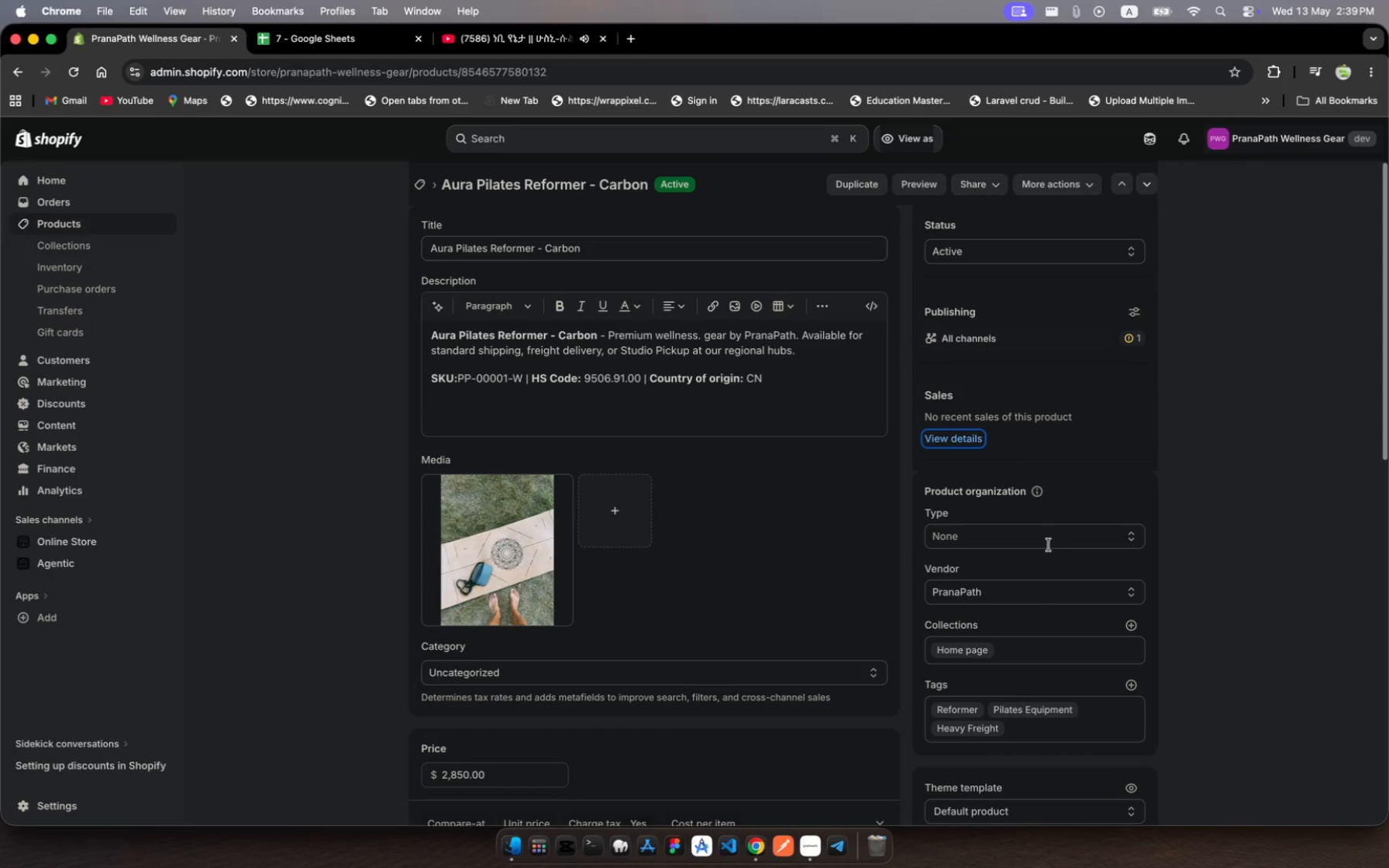 
scroll: coordinate [1190, 553], scroll_direction: down, amount: 113.0
 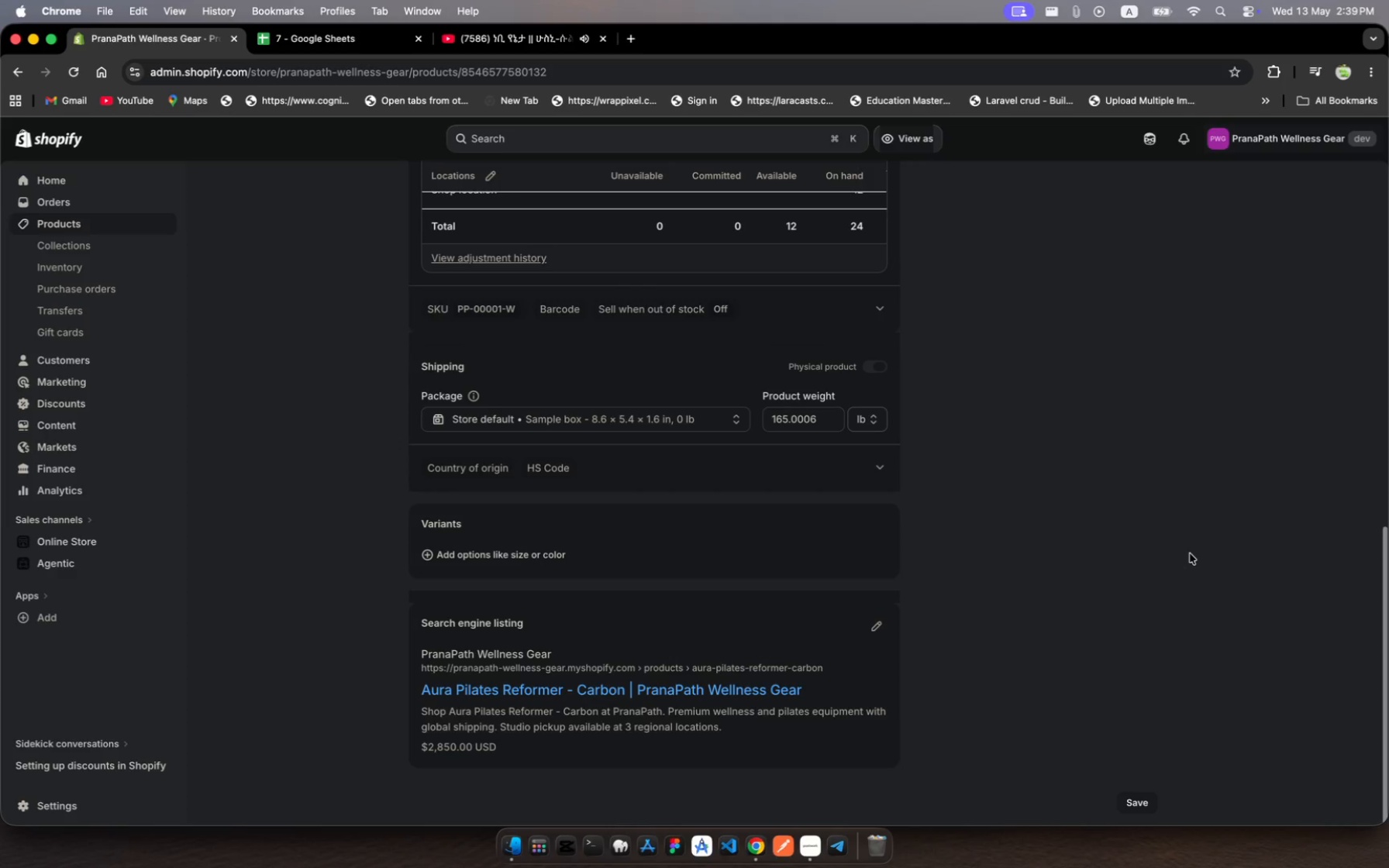 
scroll: coordinate [1190, 553], scroll_direction: up, amount: 339.0
 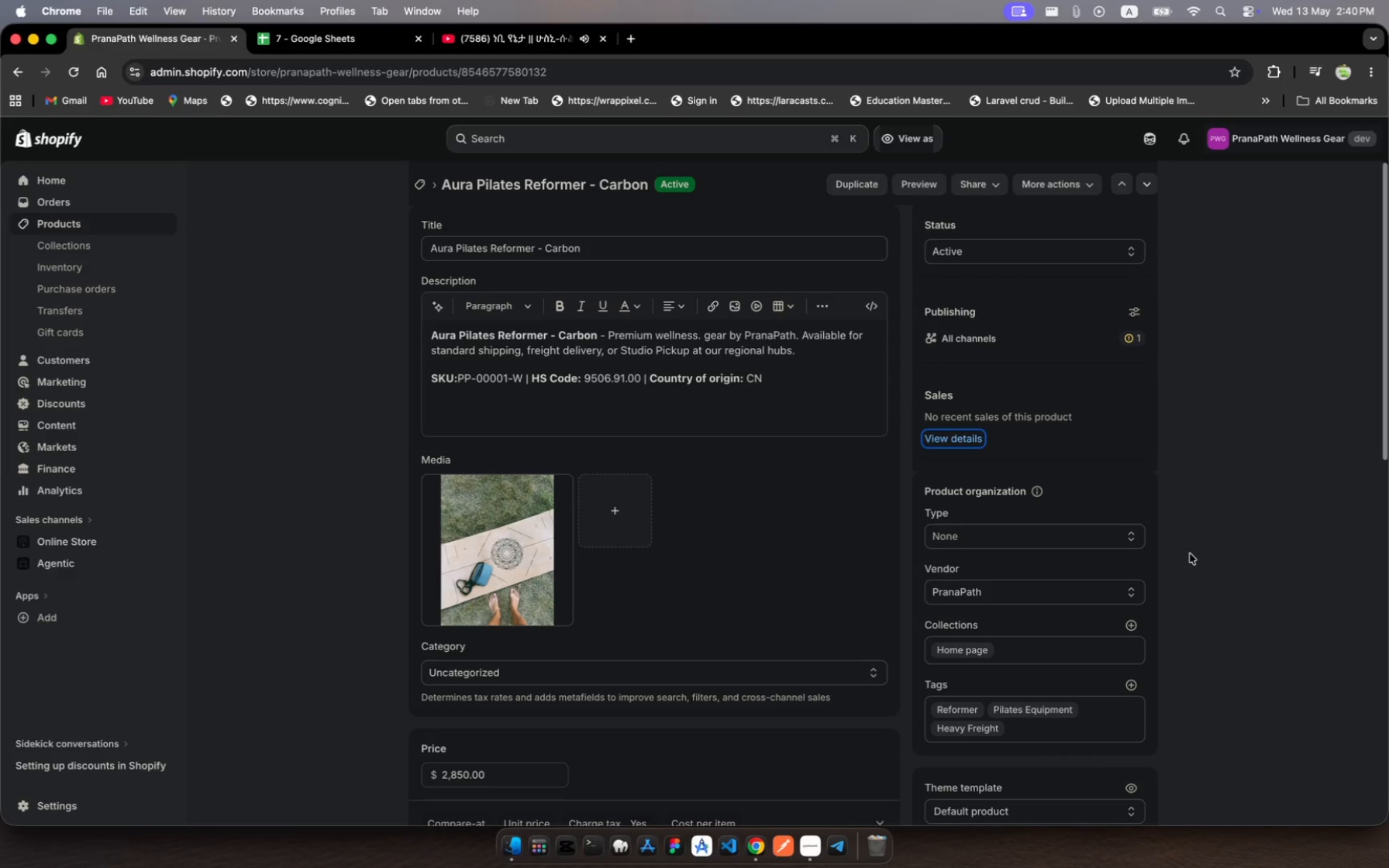 
wait(32.48)
 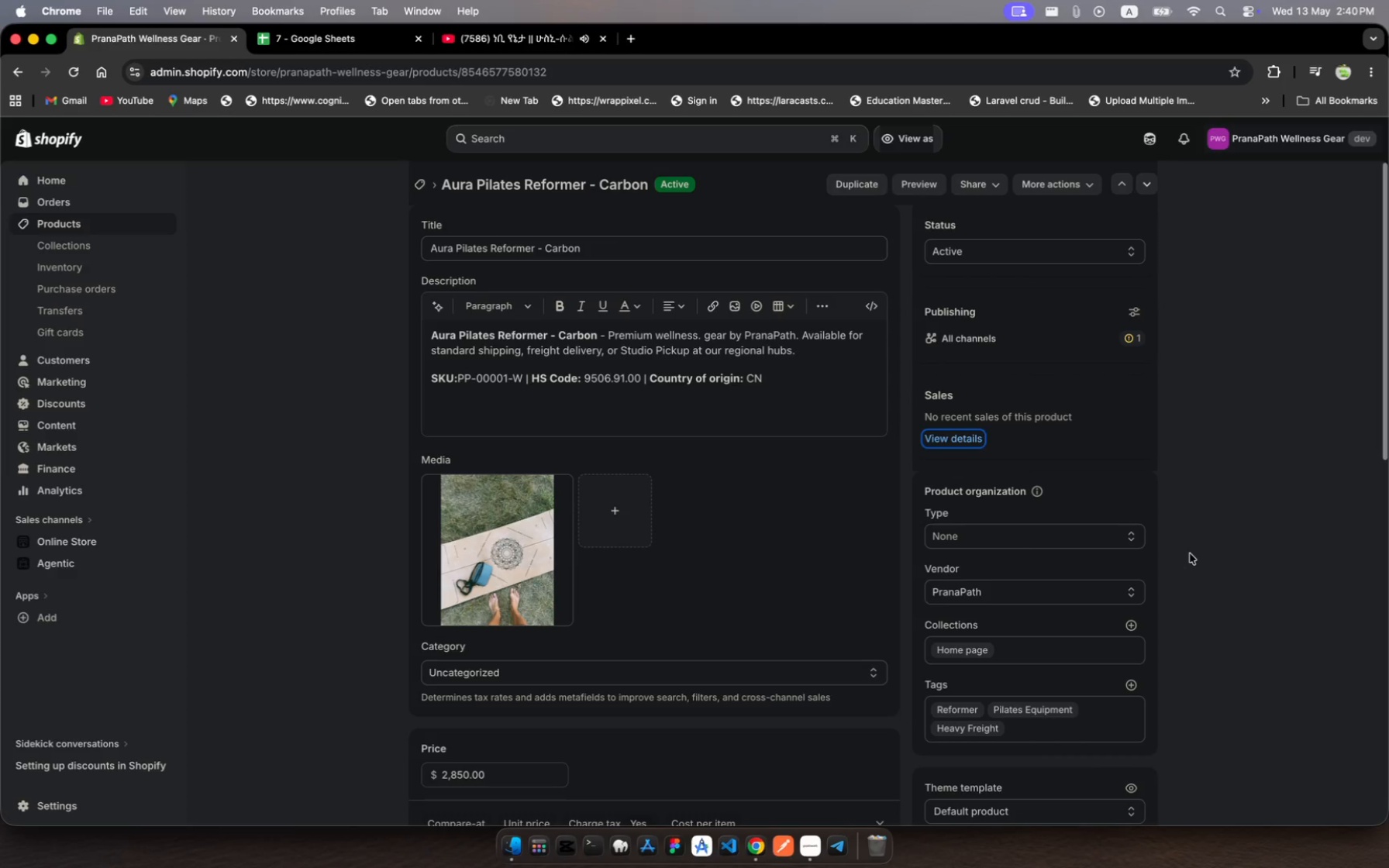 
scroll: coordinate [1022, 638], scroll_direction: down, amount: 17.0
 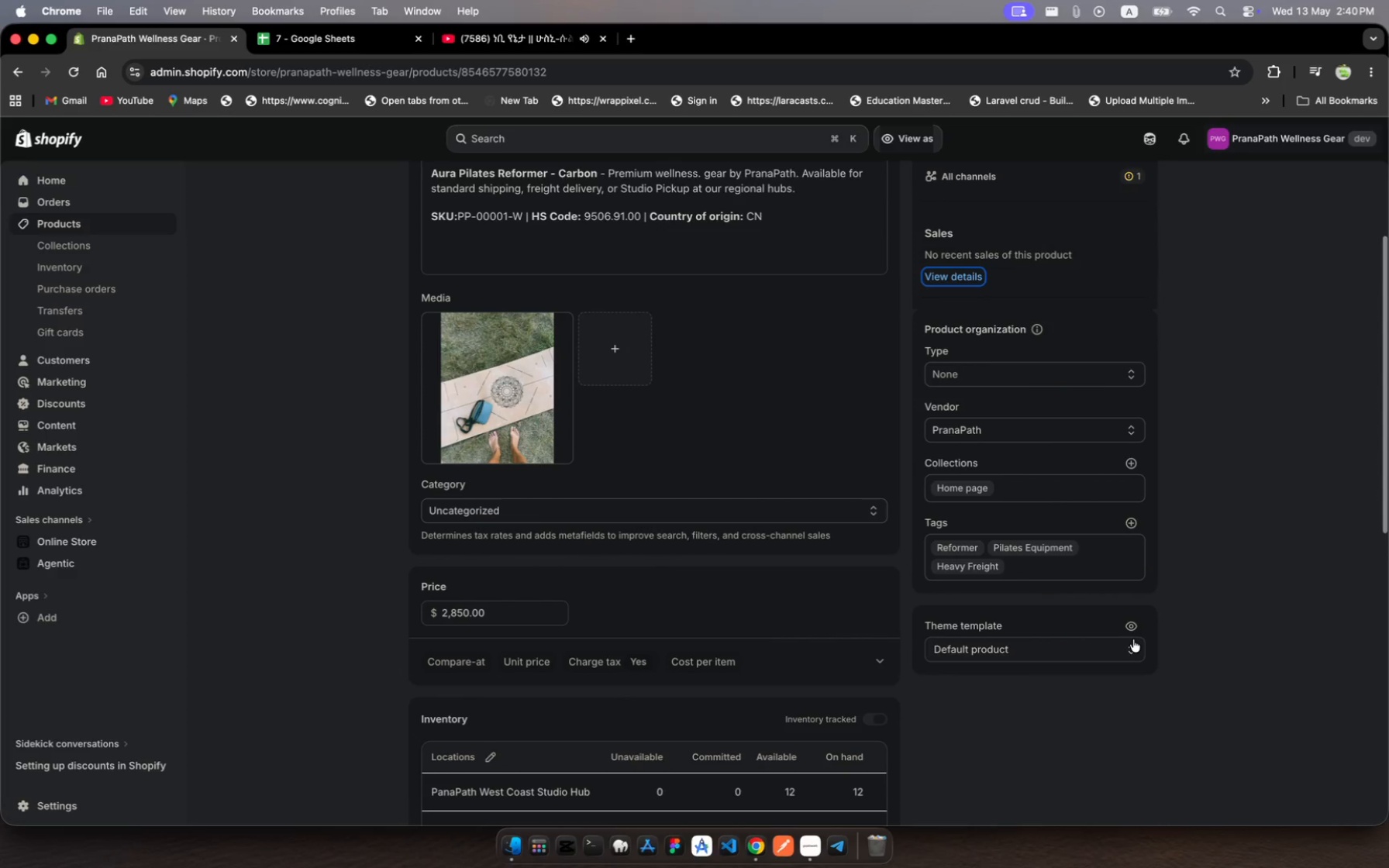 
left_click([1132, 650])
 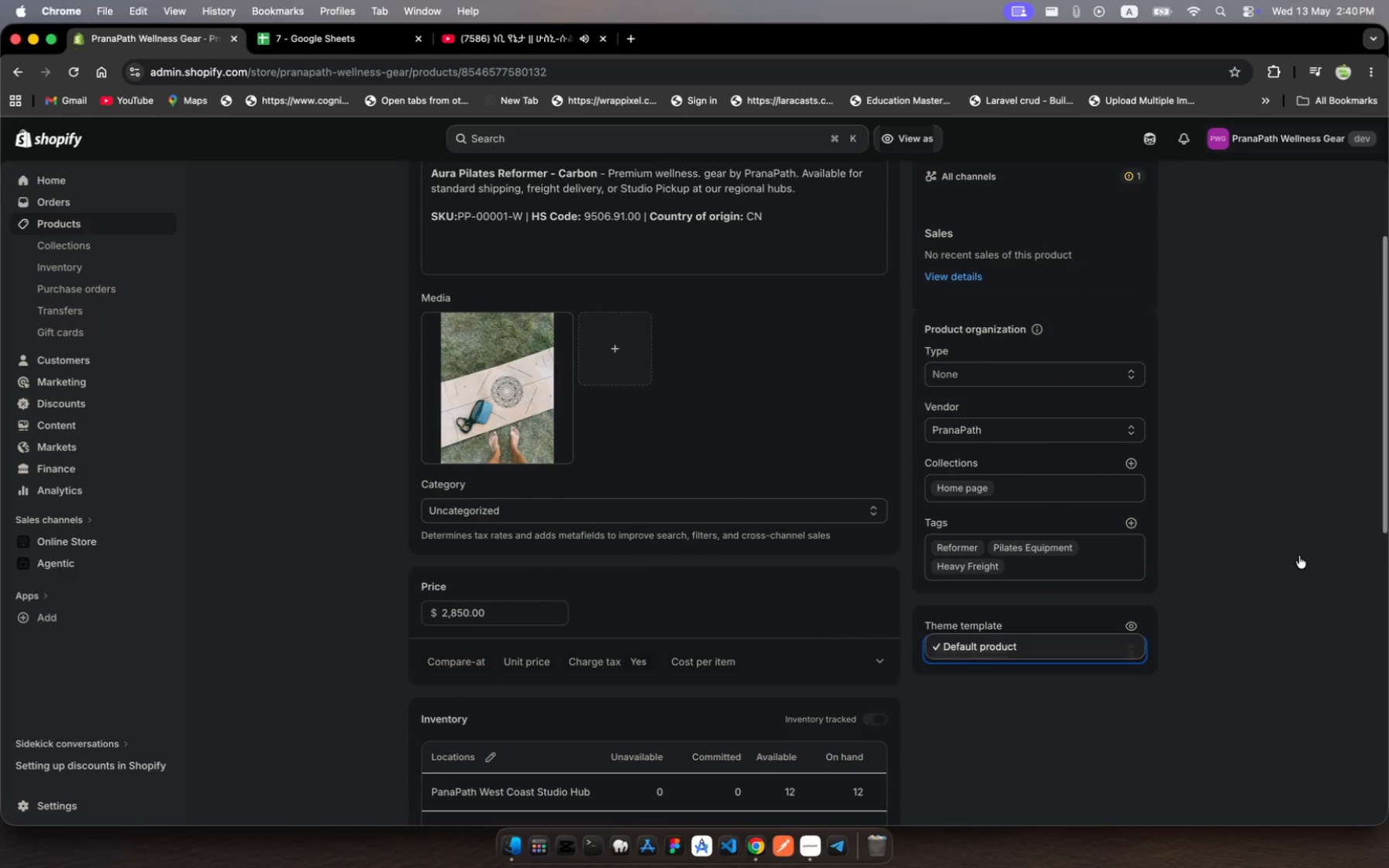 
left_click([1299, 556])
 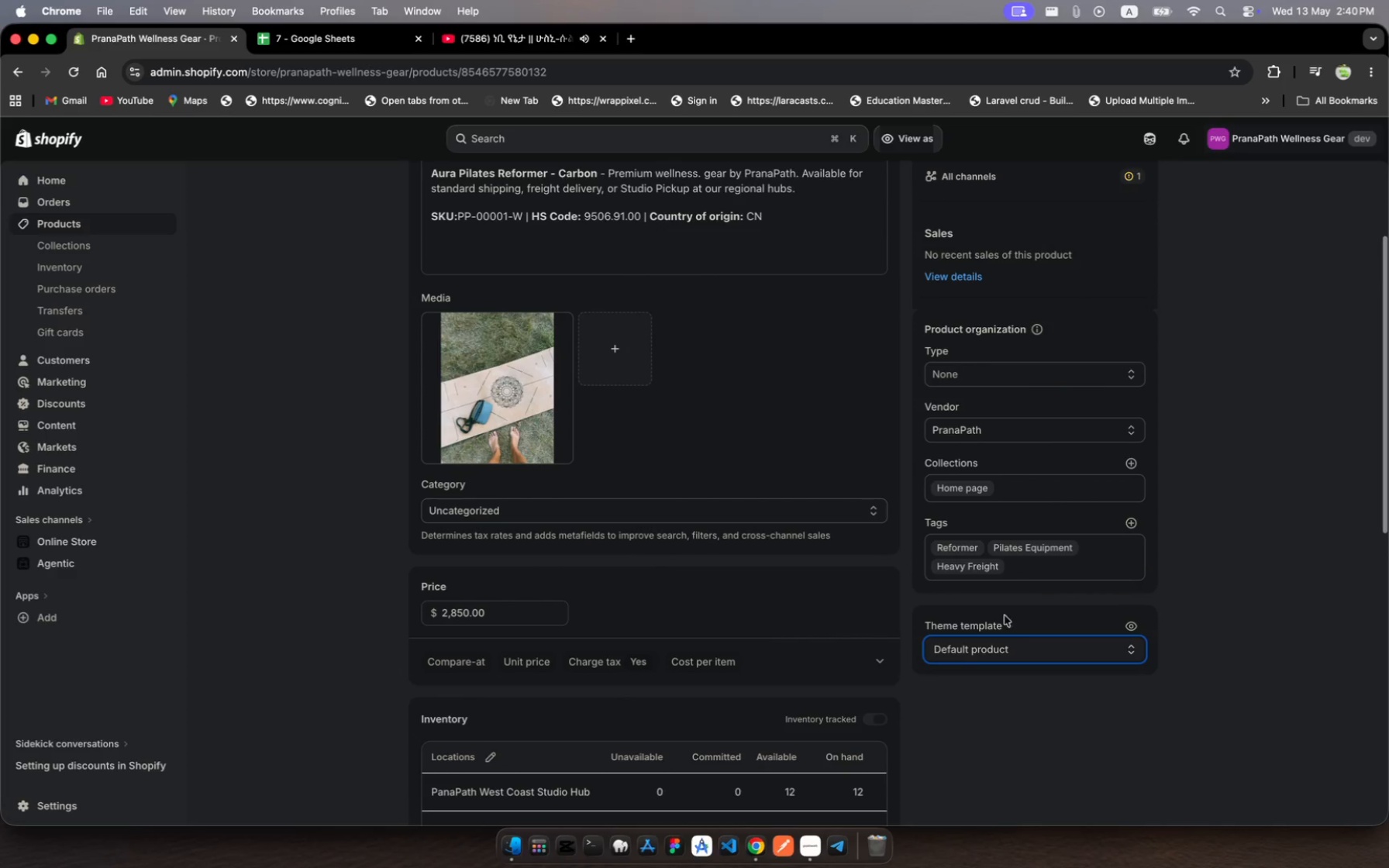 
scroll: coordinate [961, 663], scroll_direction: down, amount: 54.0
 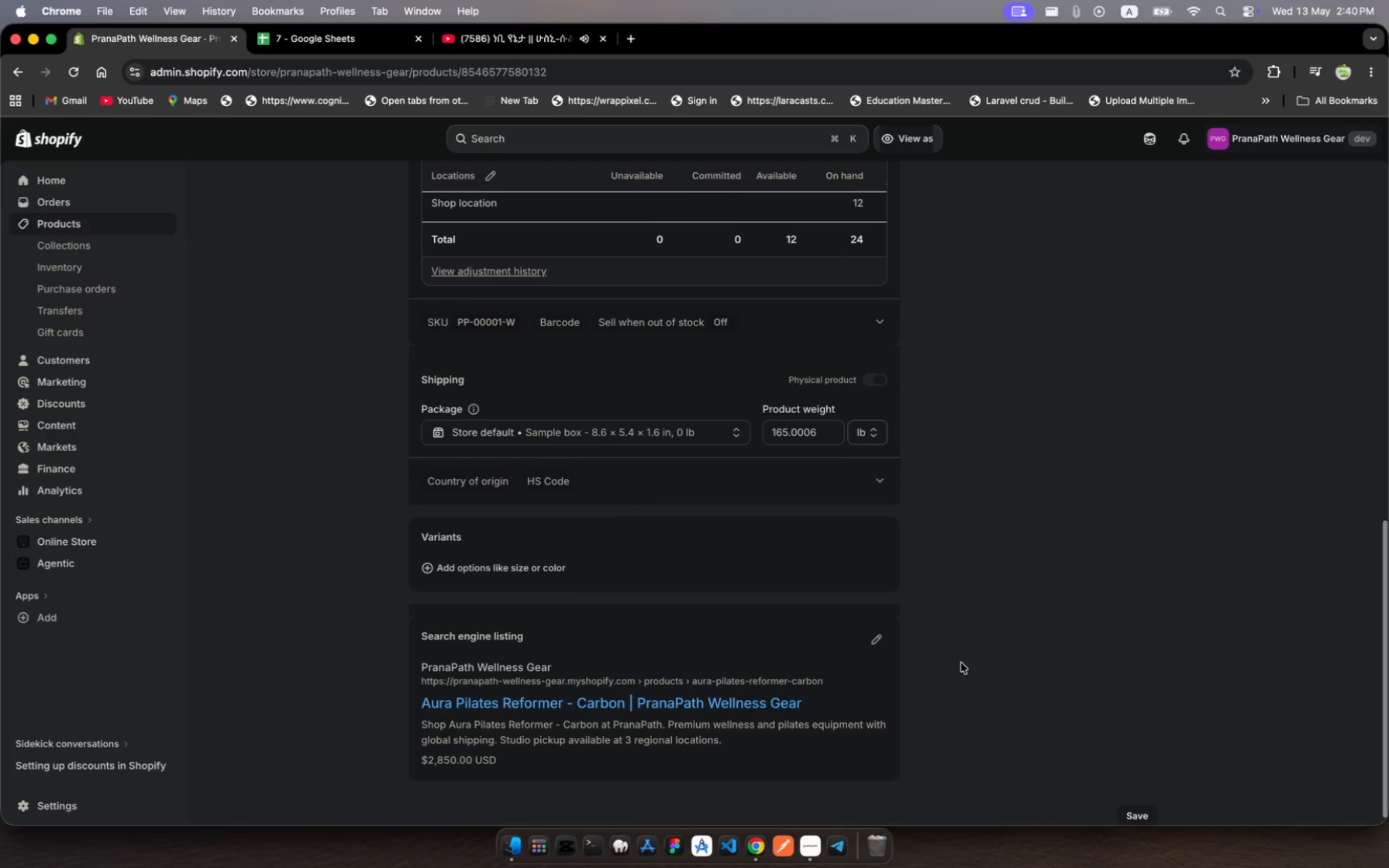 
scroll: coordinate [961, 663], scroll_direction: up, amount: 285.0
 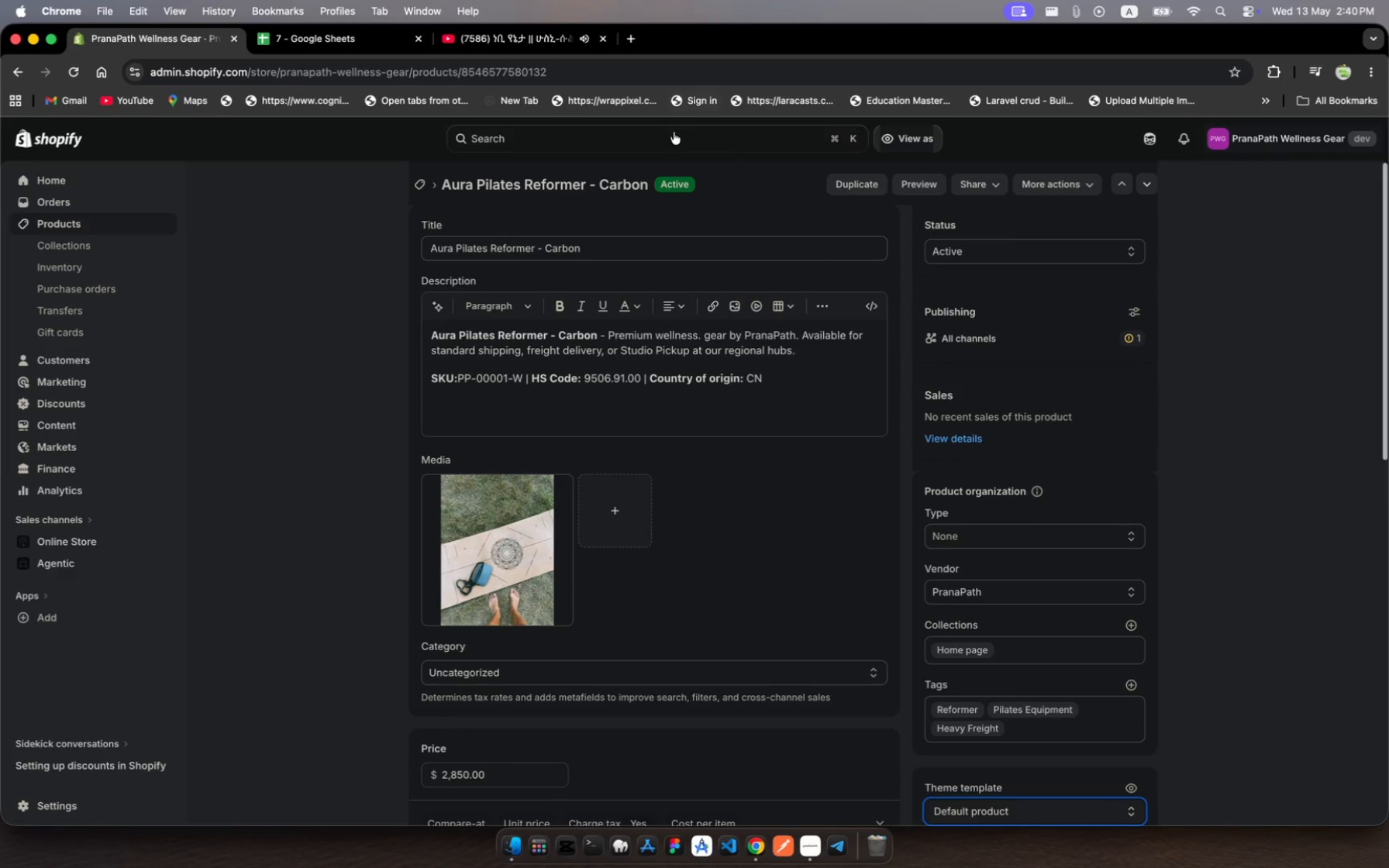 
left_click([655, 134])
 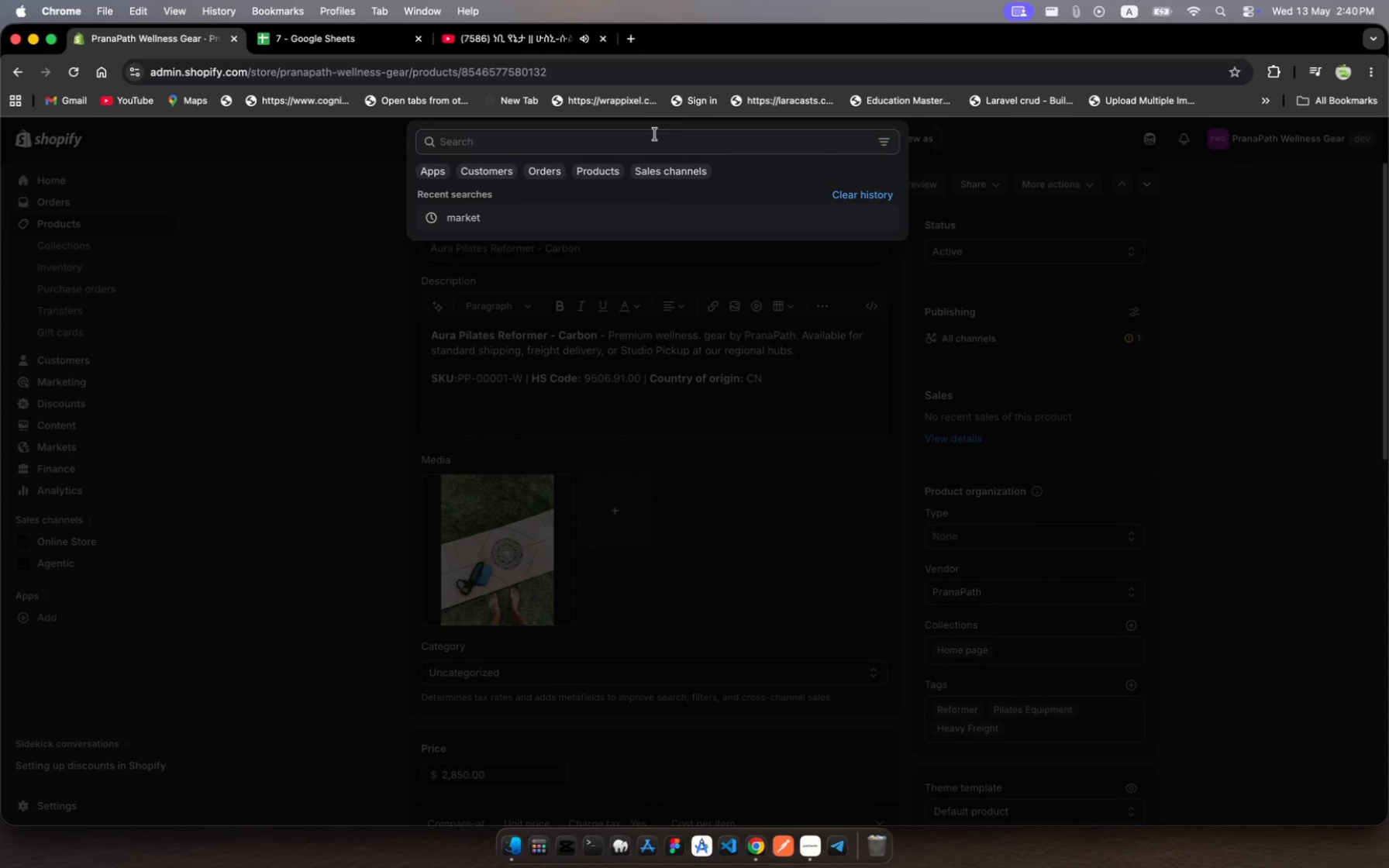 
type(cud)
 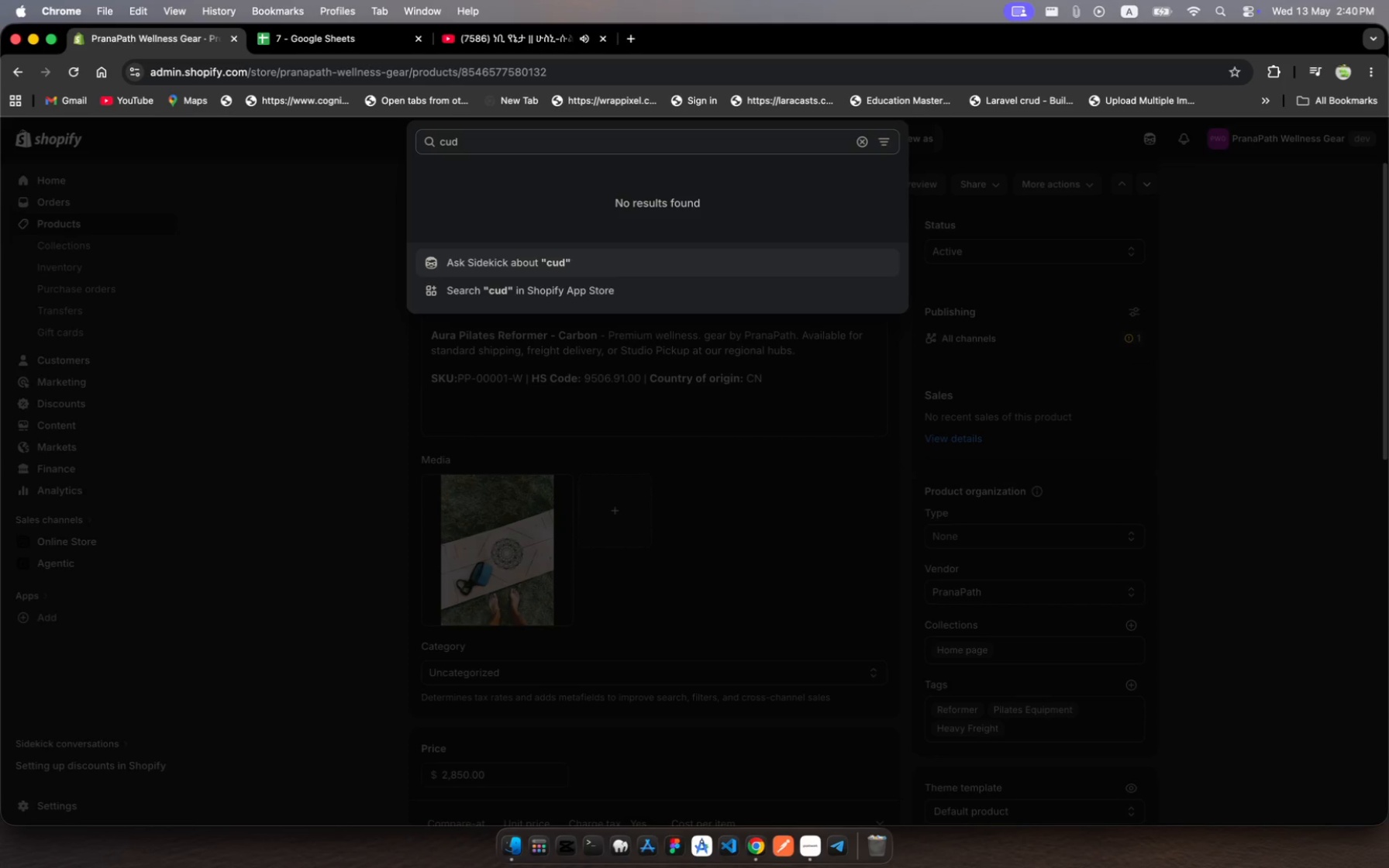 
wait(6.43)
 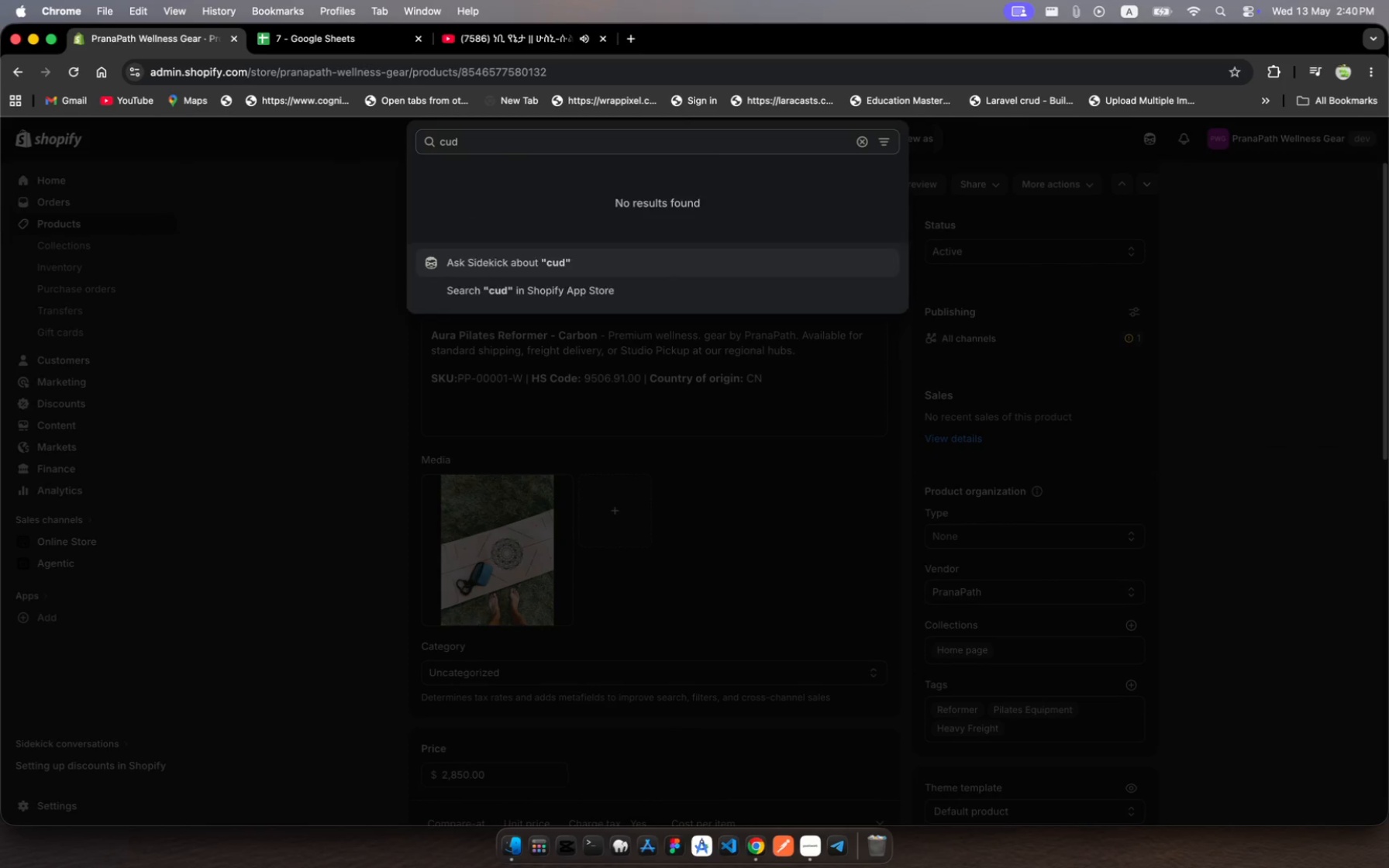 
key(Backspace)
type(stos information)
 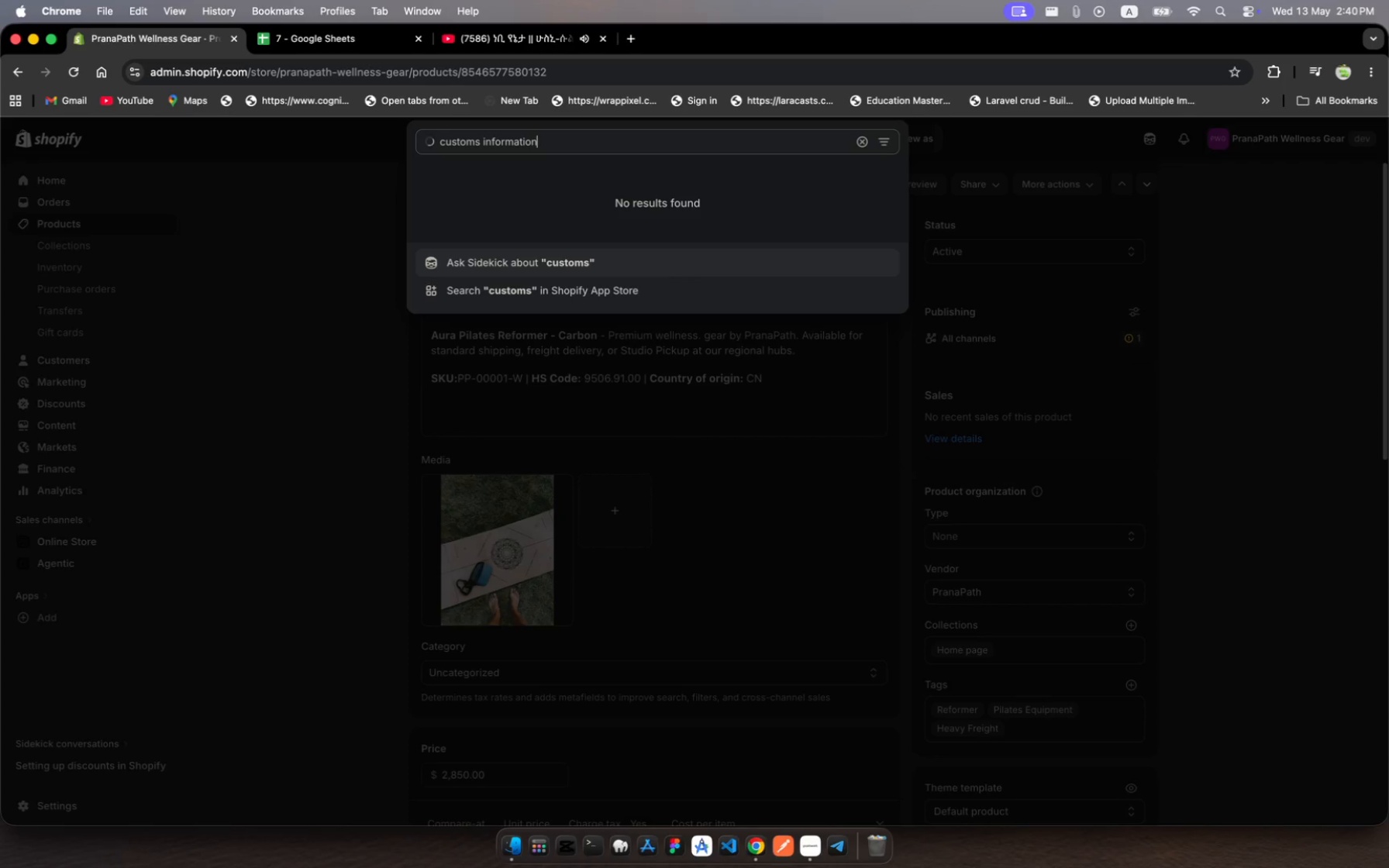 
hold_key(key=Enter, duration=0.32)
 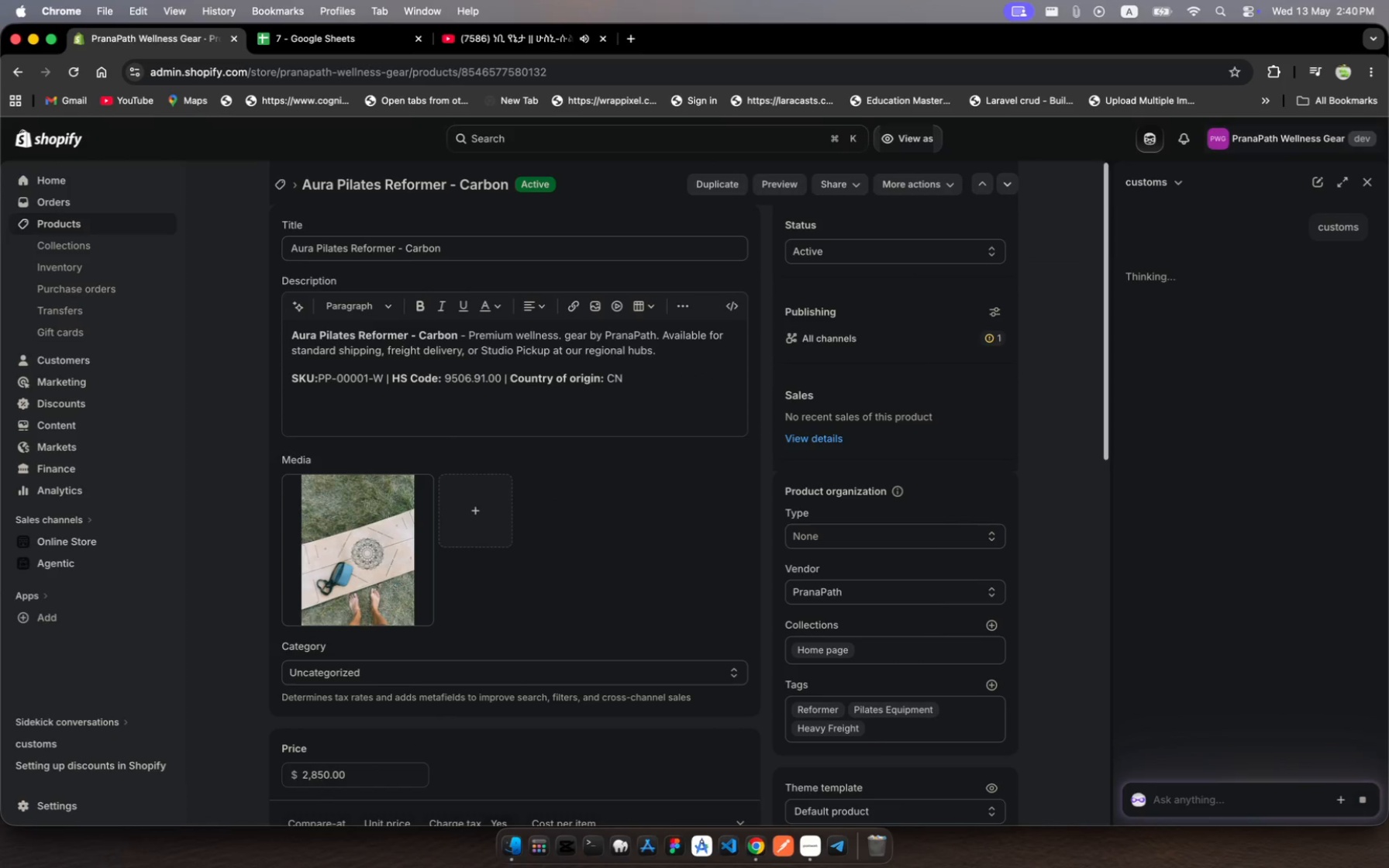 
wait(6.03)
 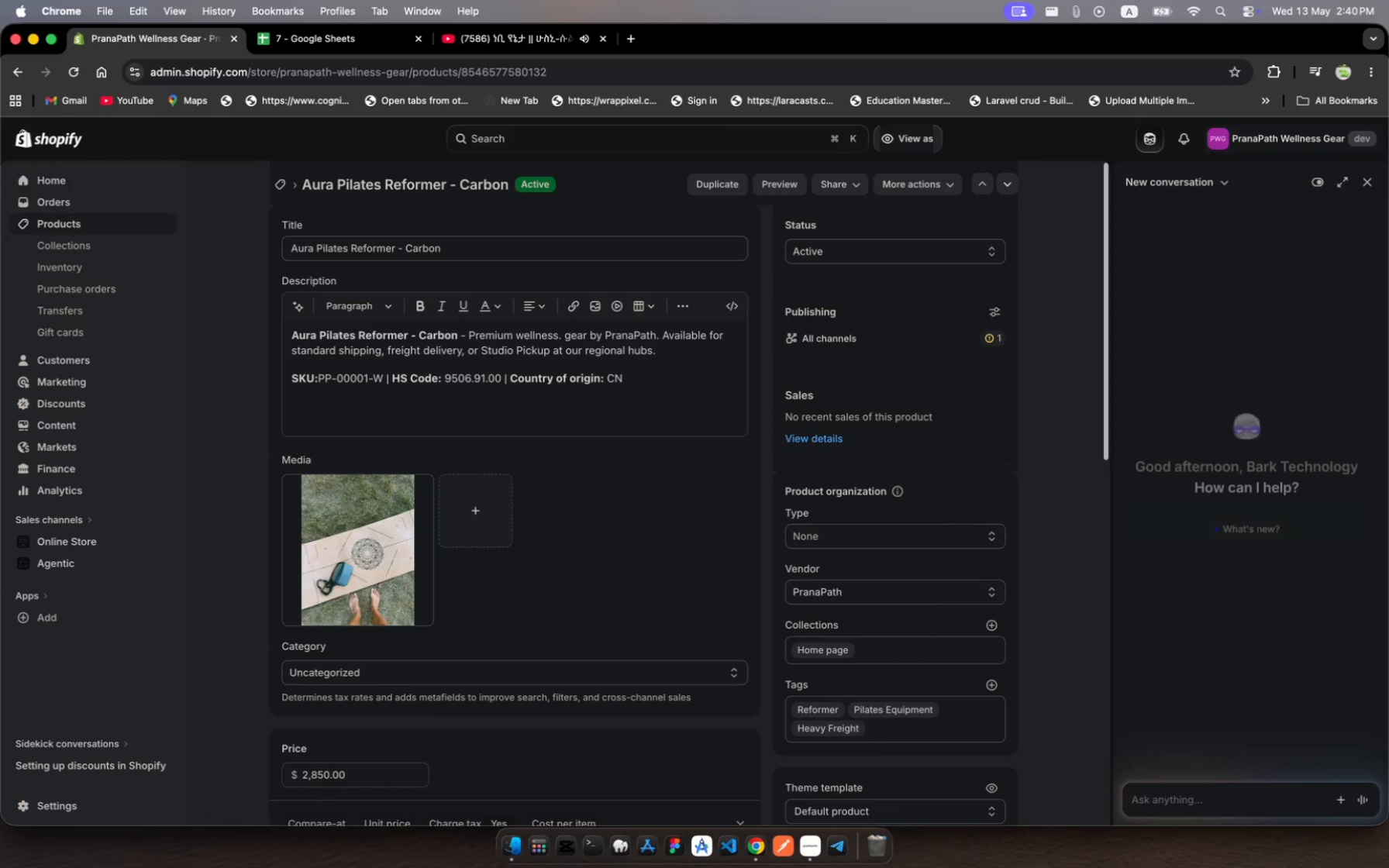 
scroll: coordinate [632, 401], scroll_direction: down, amount: 26.0
 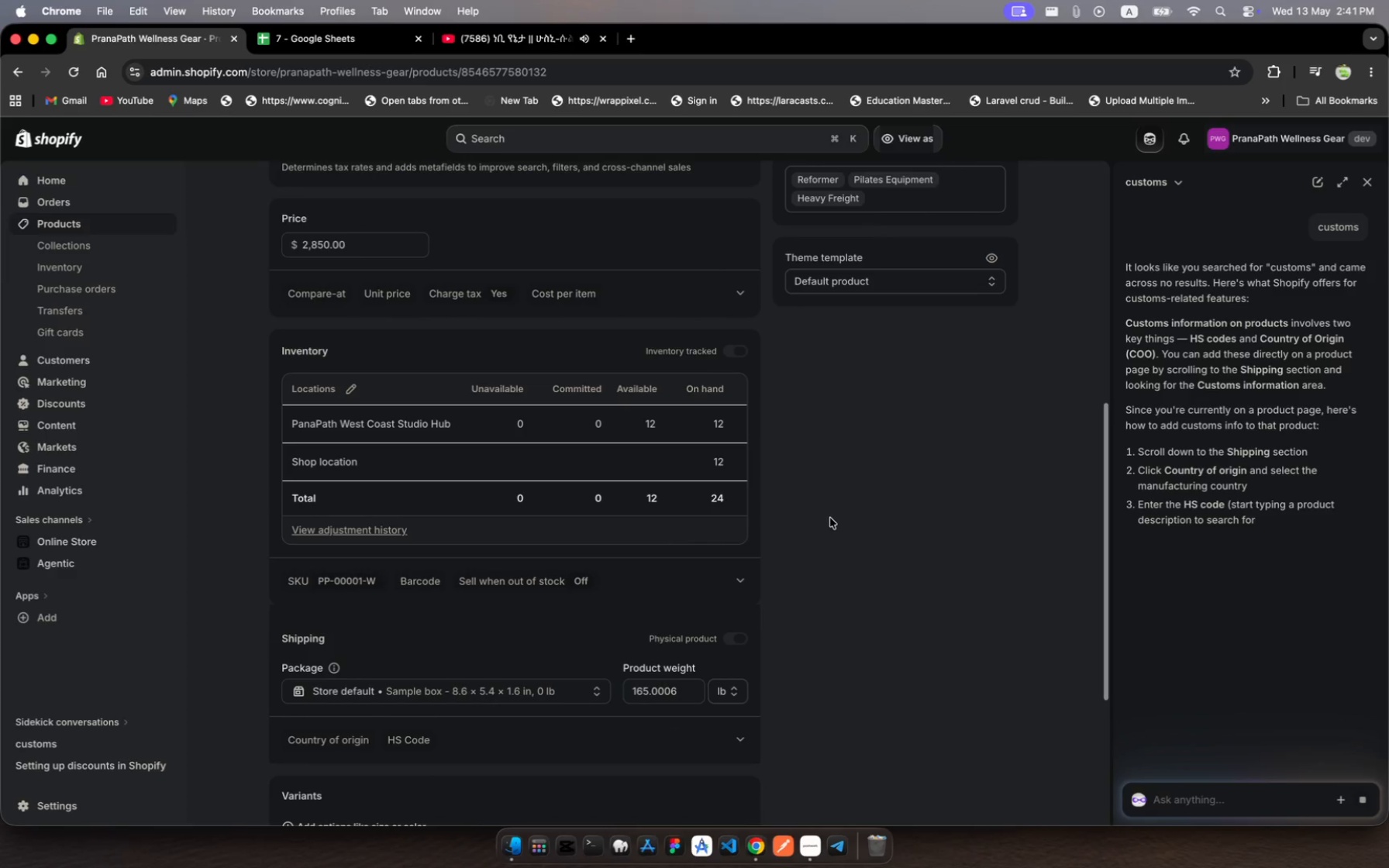 
wait(10.42)
 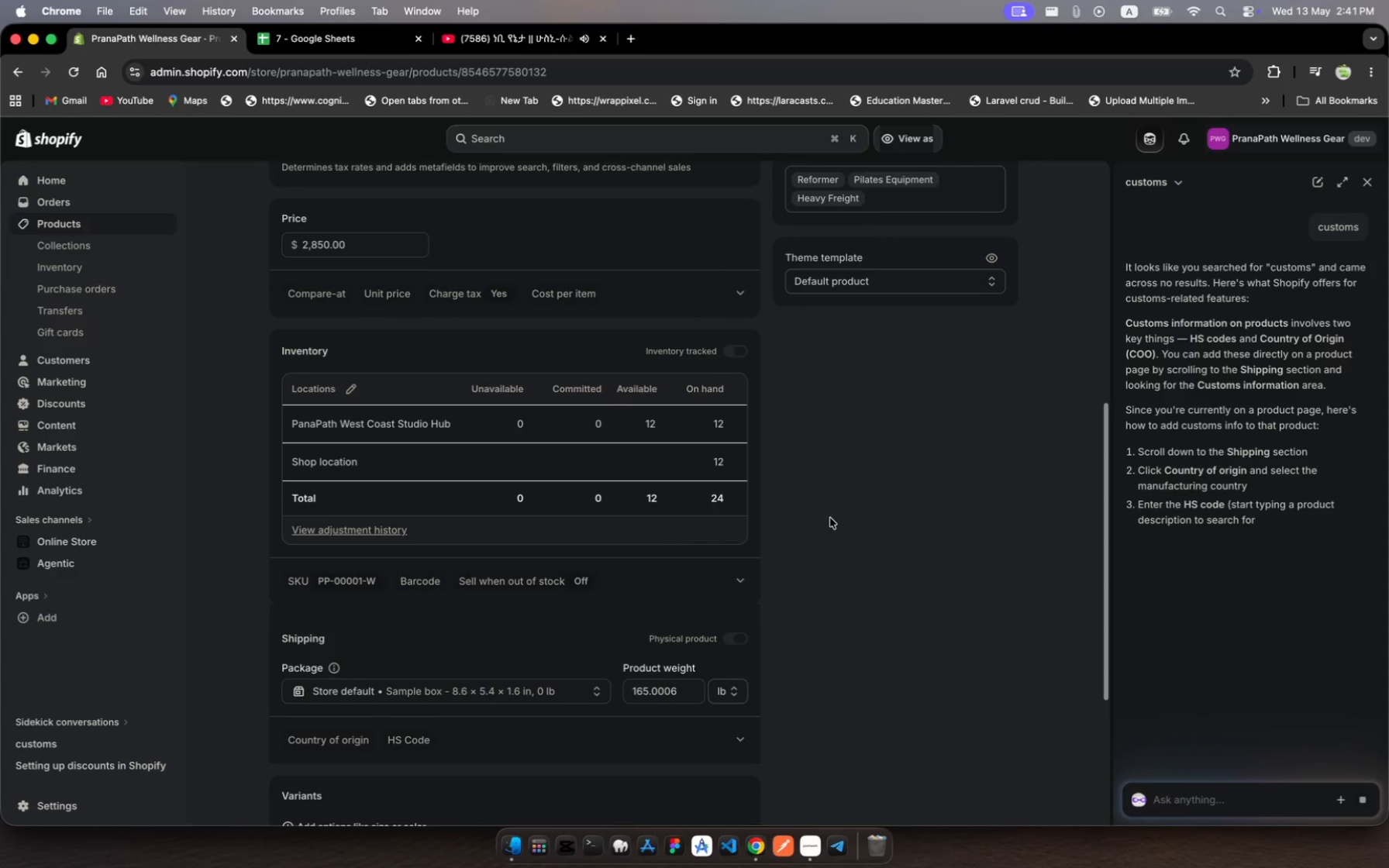 
scroll: coordinate [830, 518], scroll_direction: down, amount: 1.0
 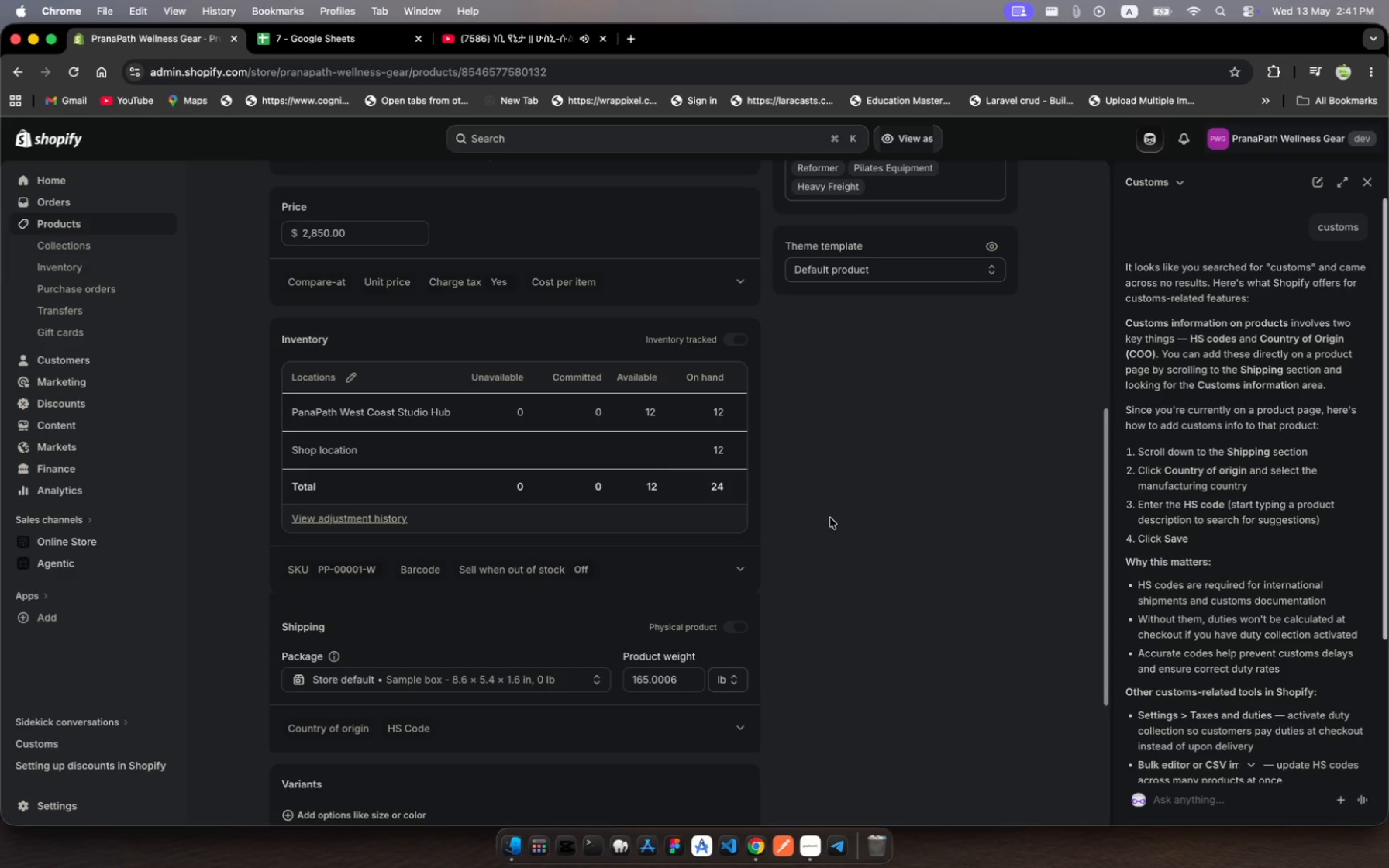 
wait(6.4)
 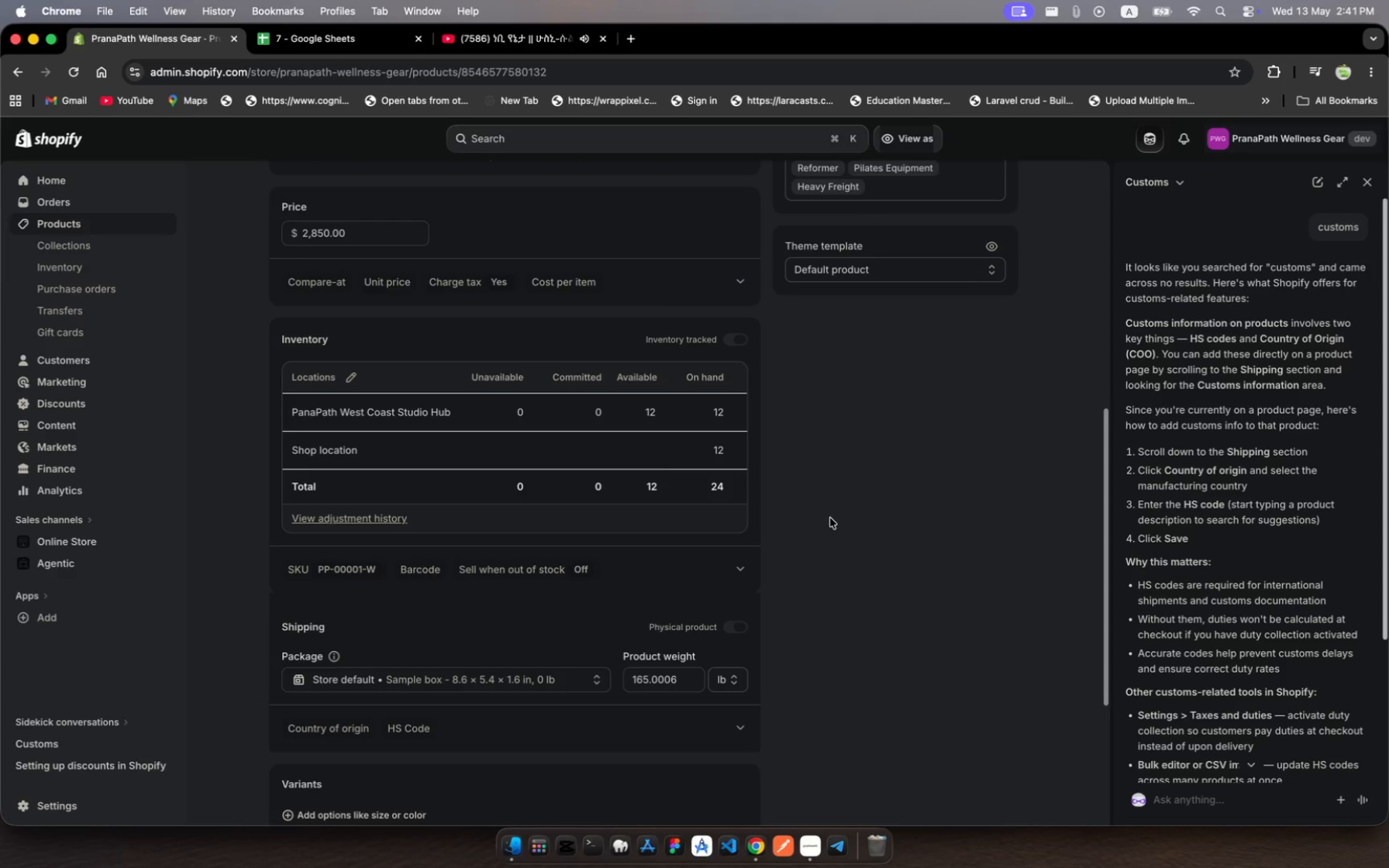 
scroll: coordinate [607, 548], scroll_direction: down, amount: 46.0
 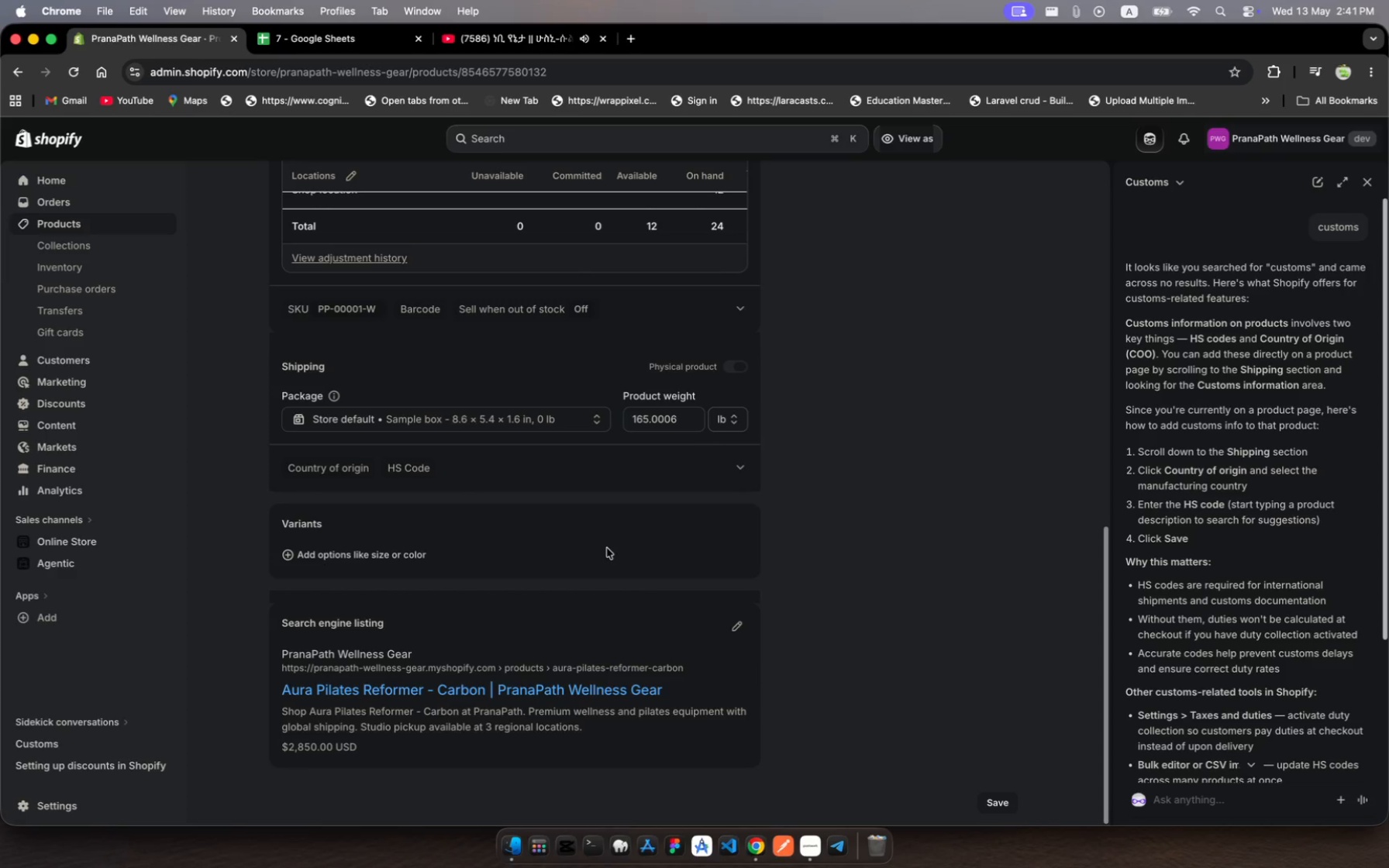 
scroll: coordinate [607, 548], scroll_direction: up, amount: 58.0
 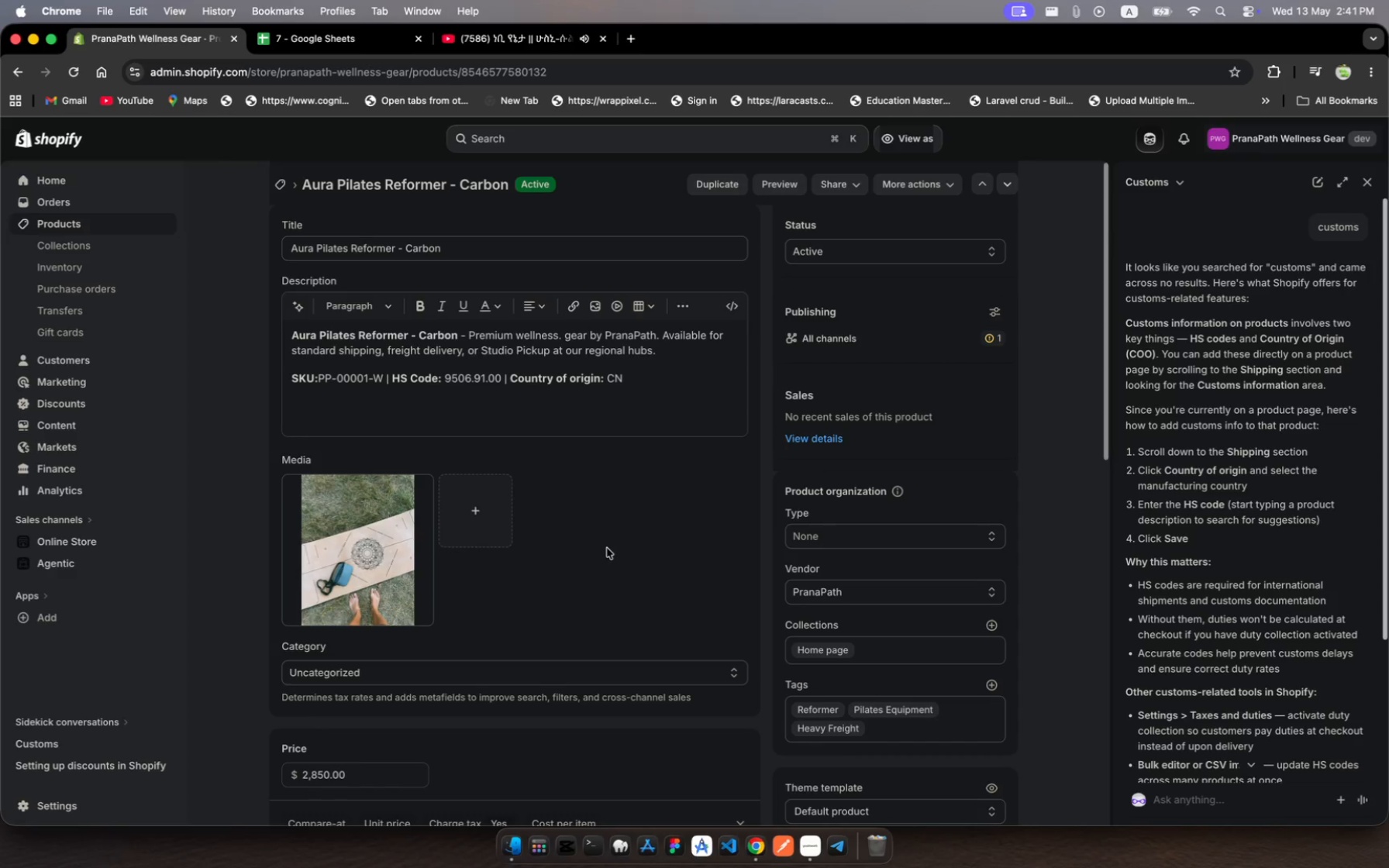 
scroll: coordinate [607, 548], scroll_direction: down, amount: 49.0
 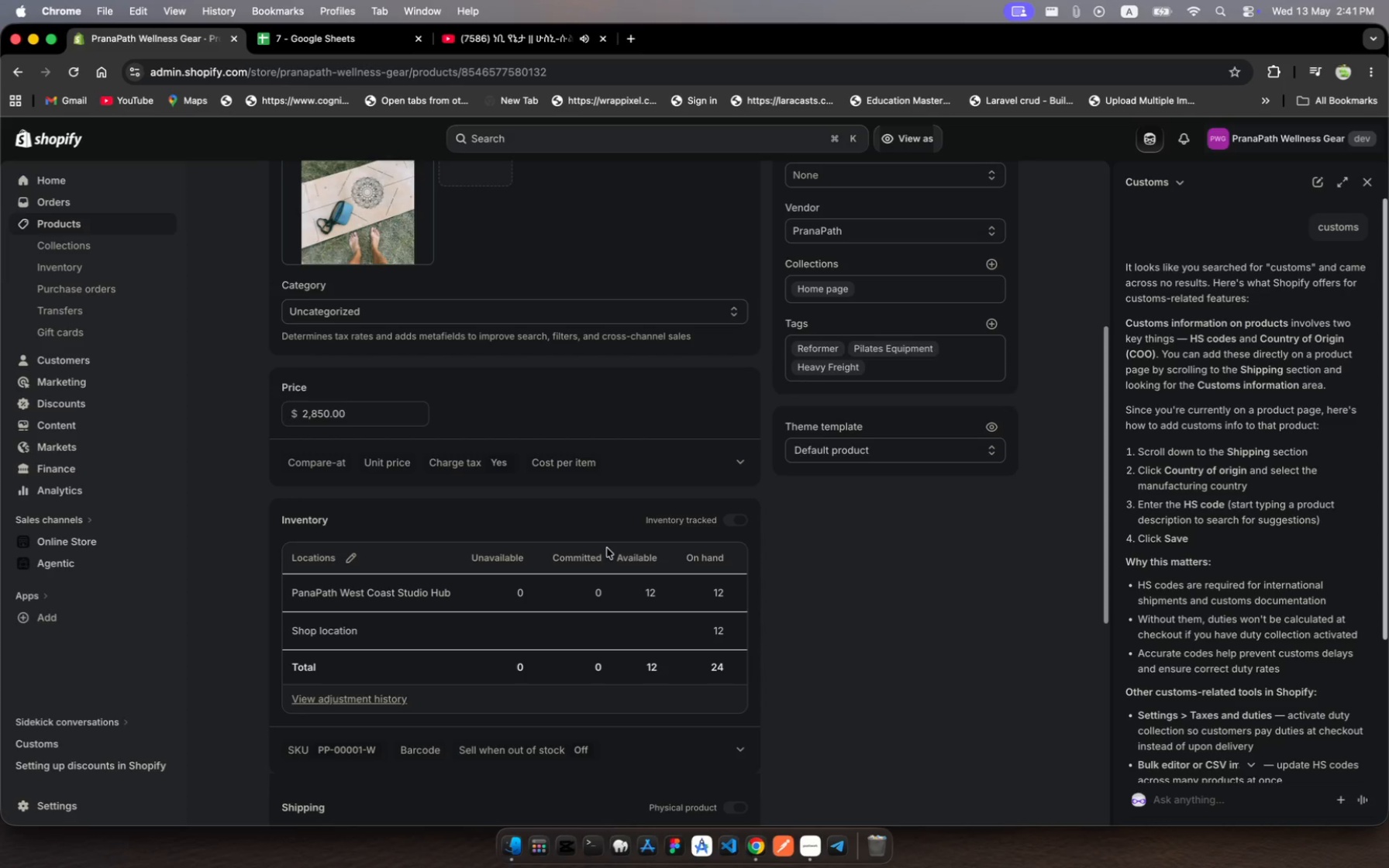 
wait(12.5)
 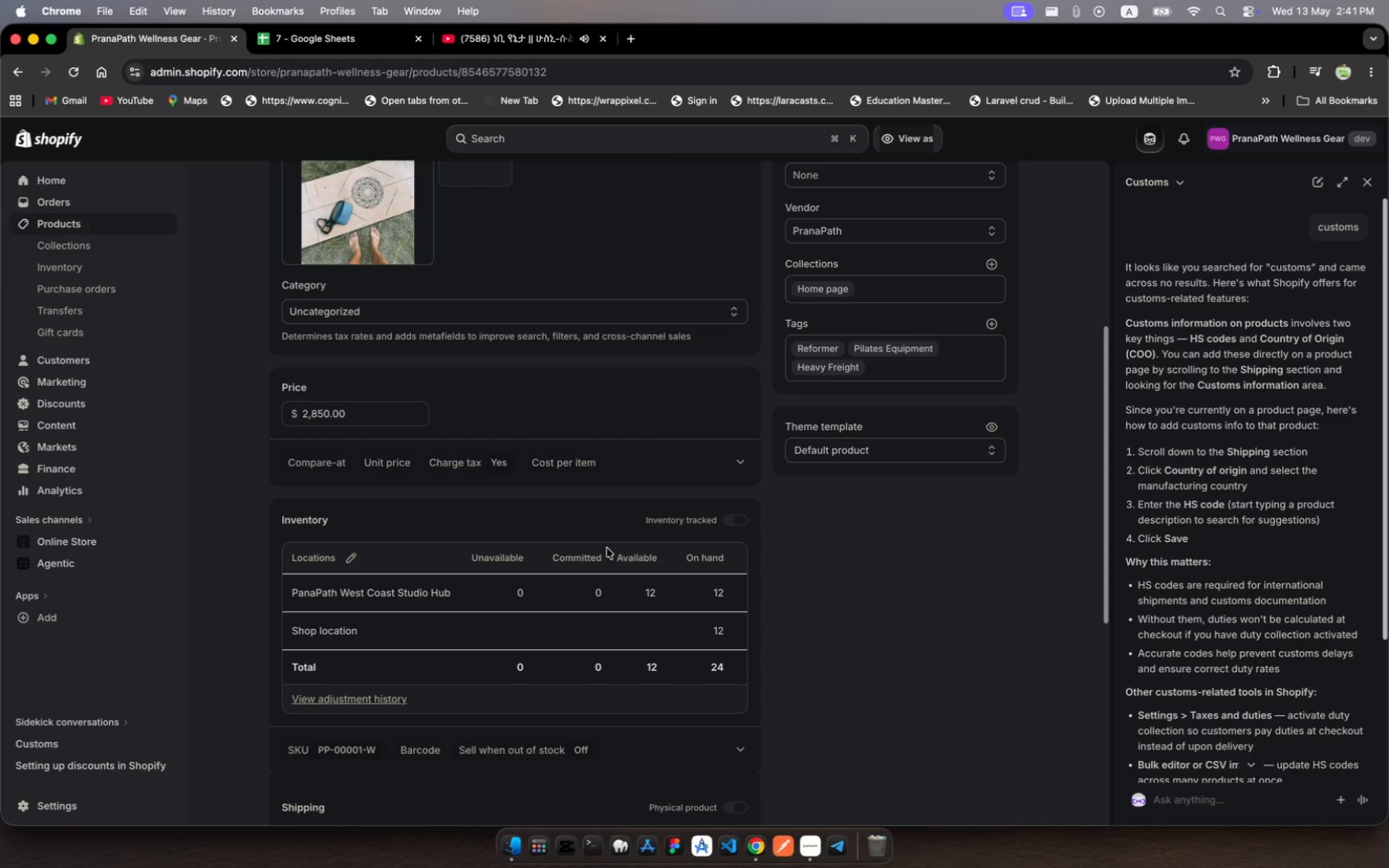 
scroll: coordinate [607, 548], scroll_direction: up, amount: 76.0
 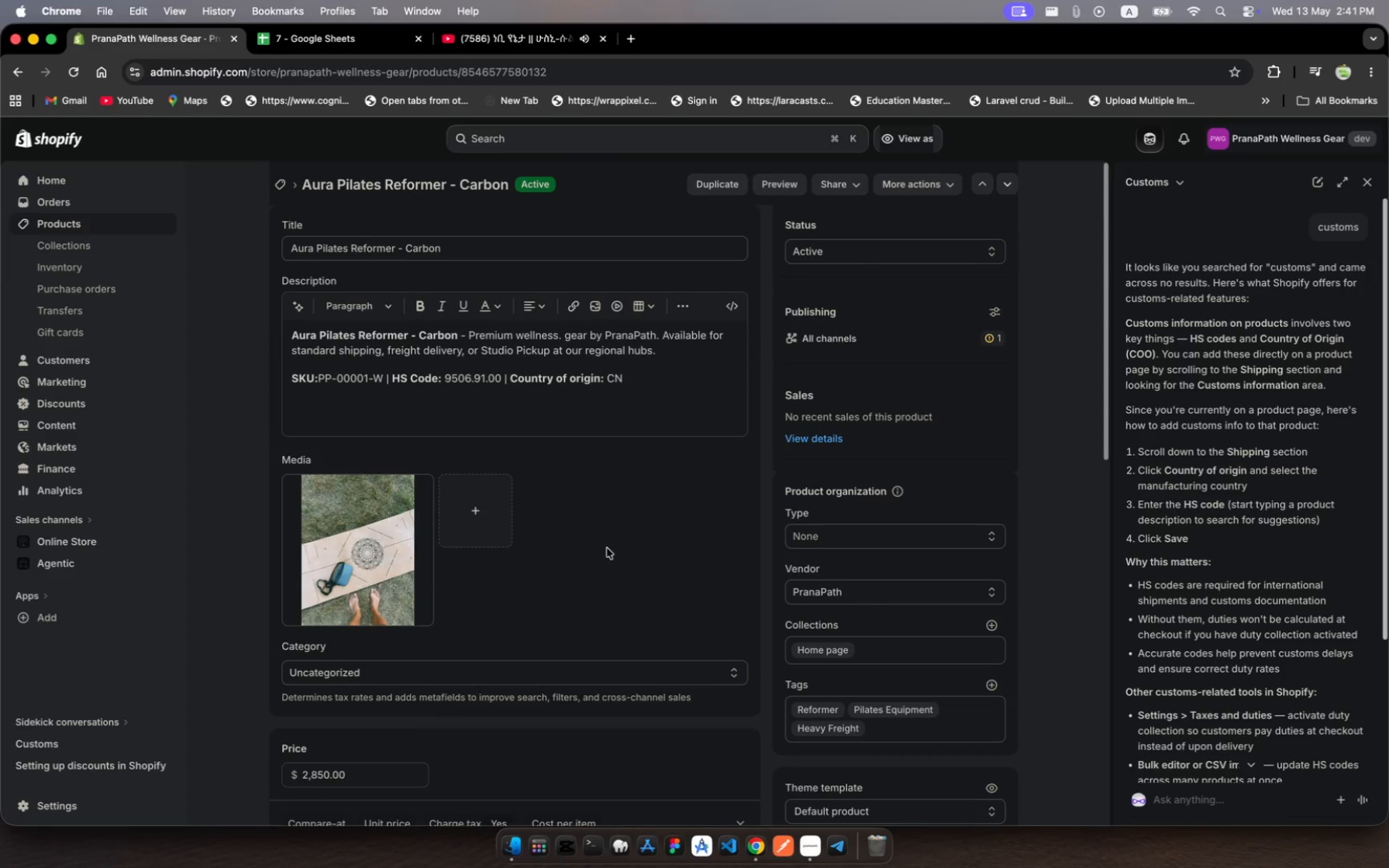 
scroll: coordinate [607, 548], scroll_direction: down, amount: 26.0
 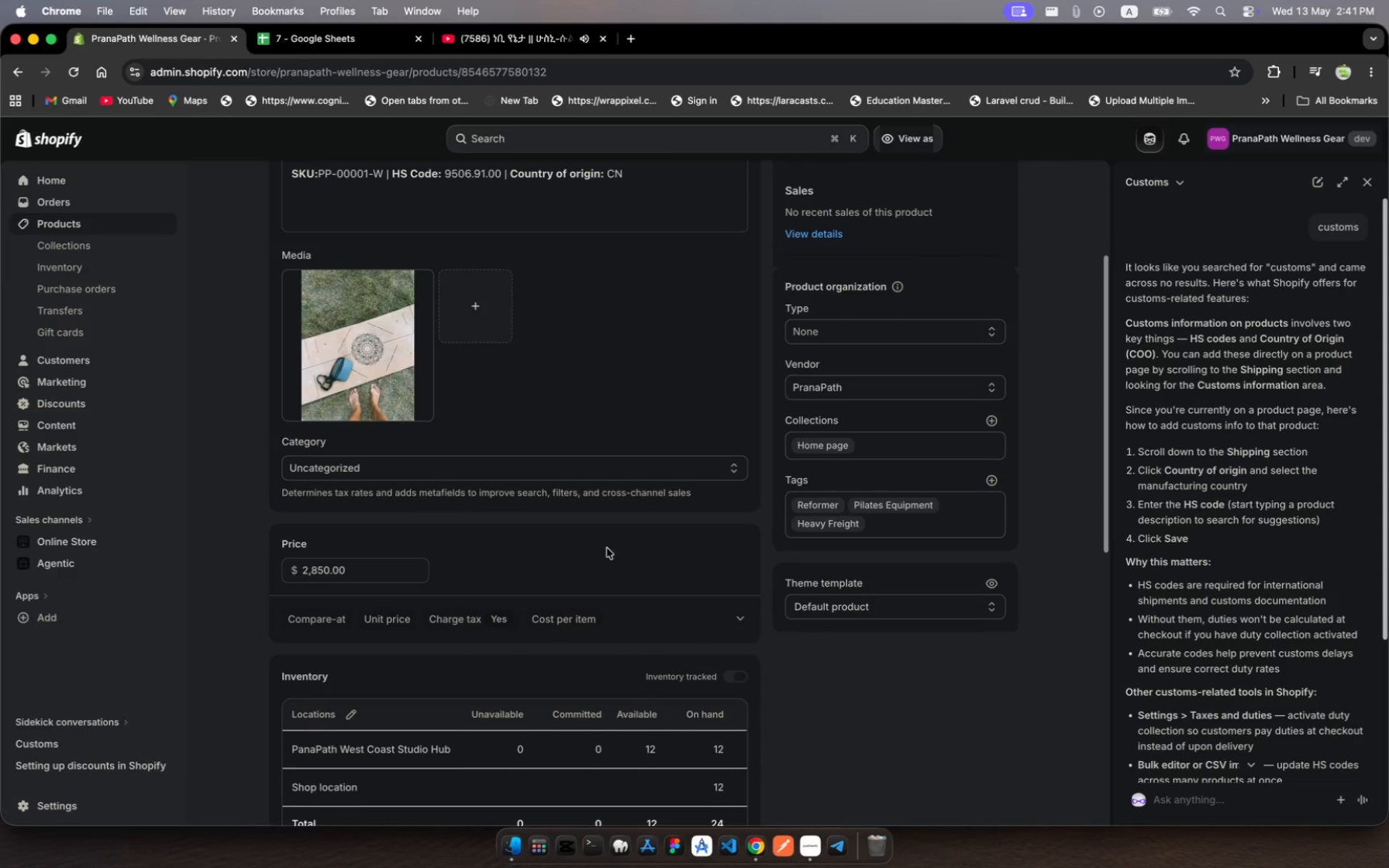 
scroll: coordinate [607, 548], scroll_direction: up, amount: 41.0
 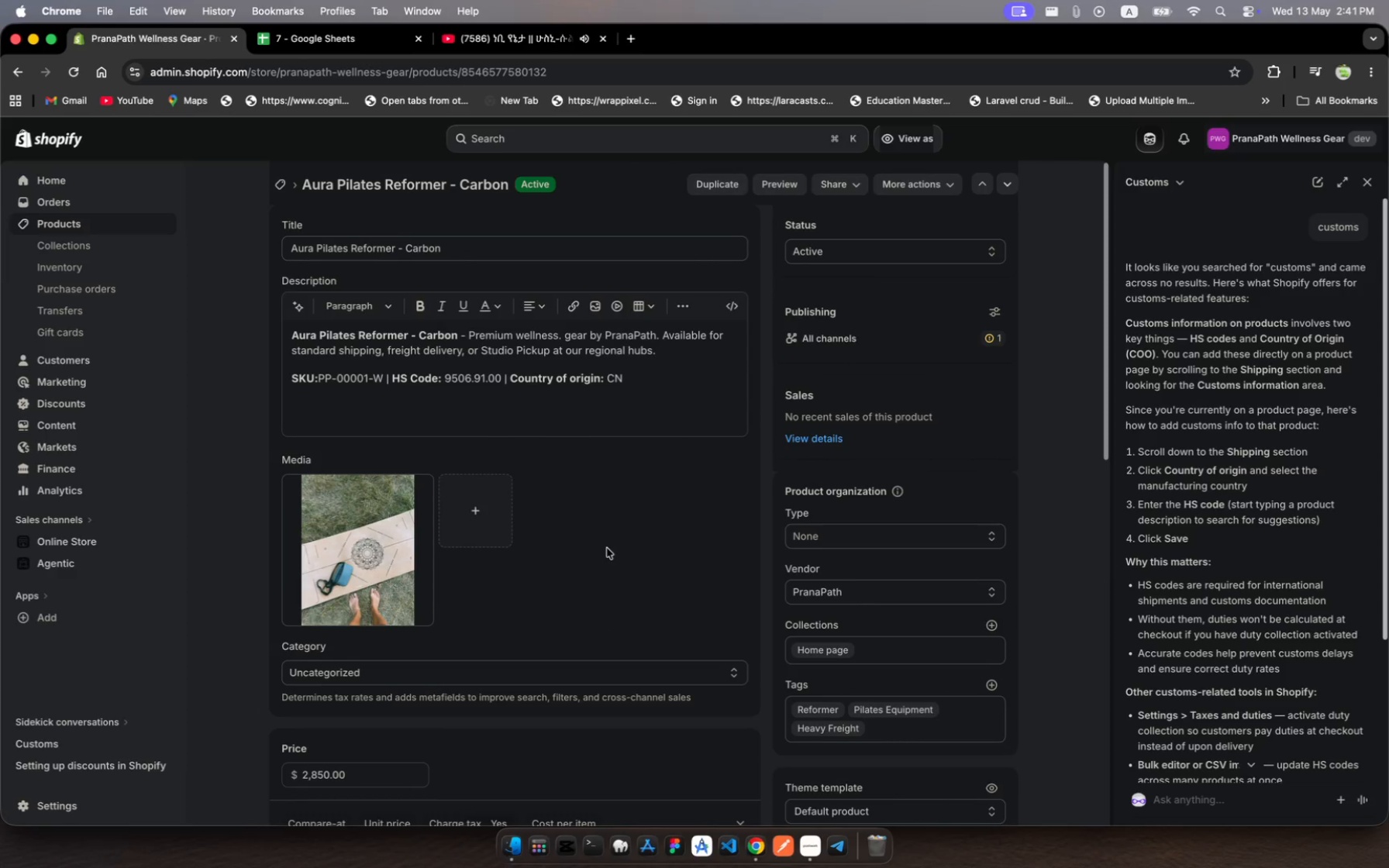 
scroll: coordinate [607, 548], scroll_direction: down, amount: 9.0
 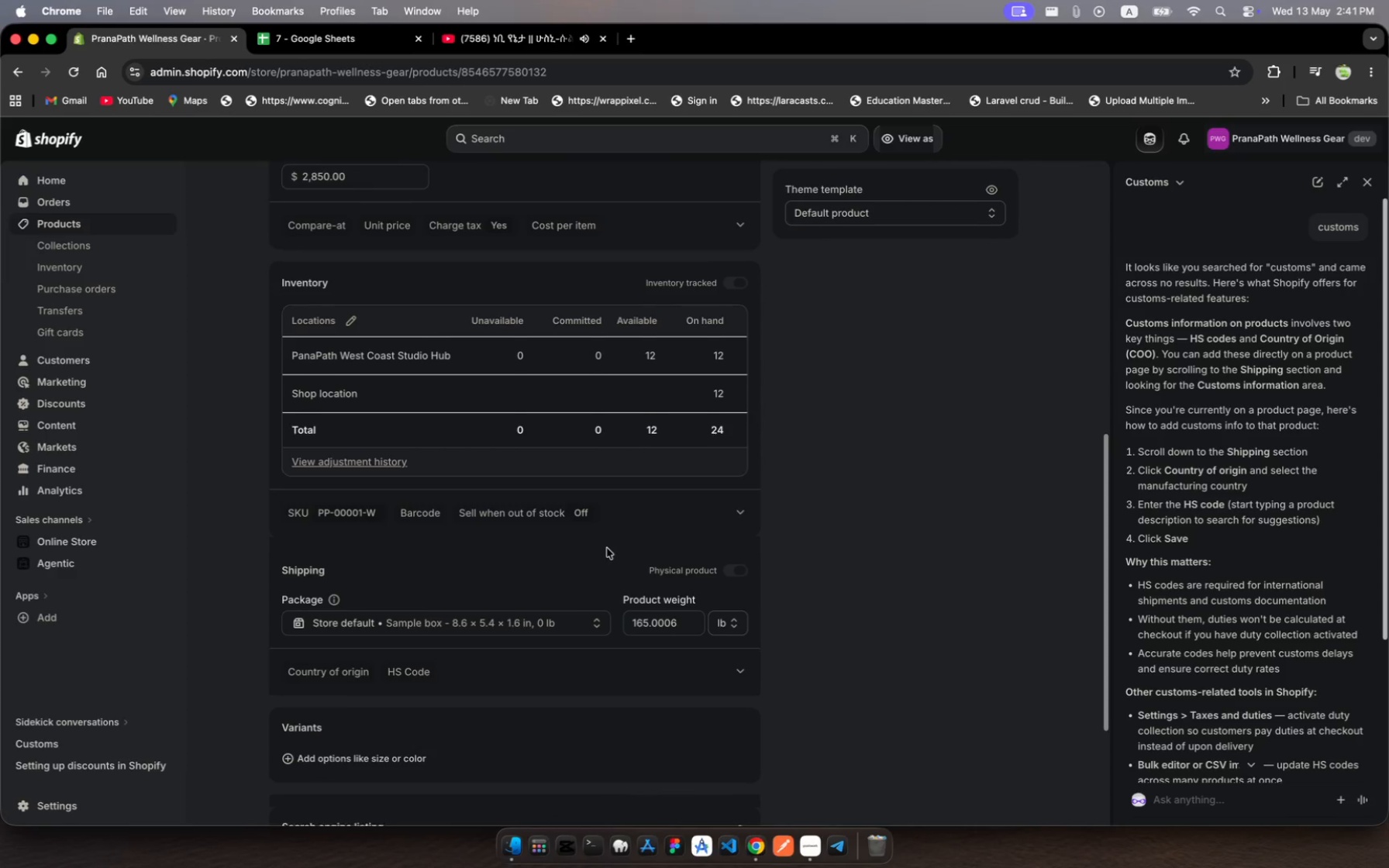 
left_click([743, 625])
 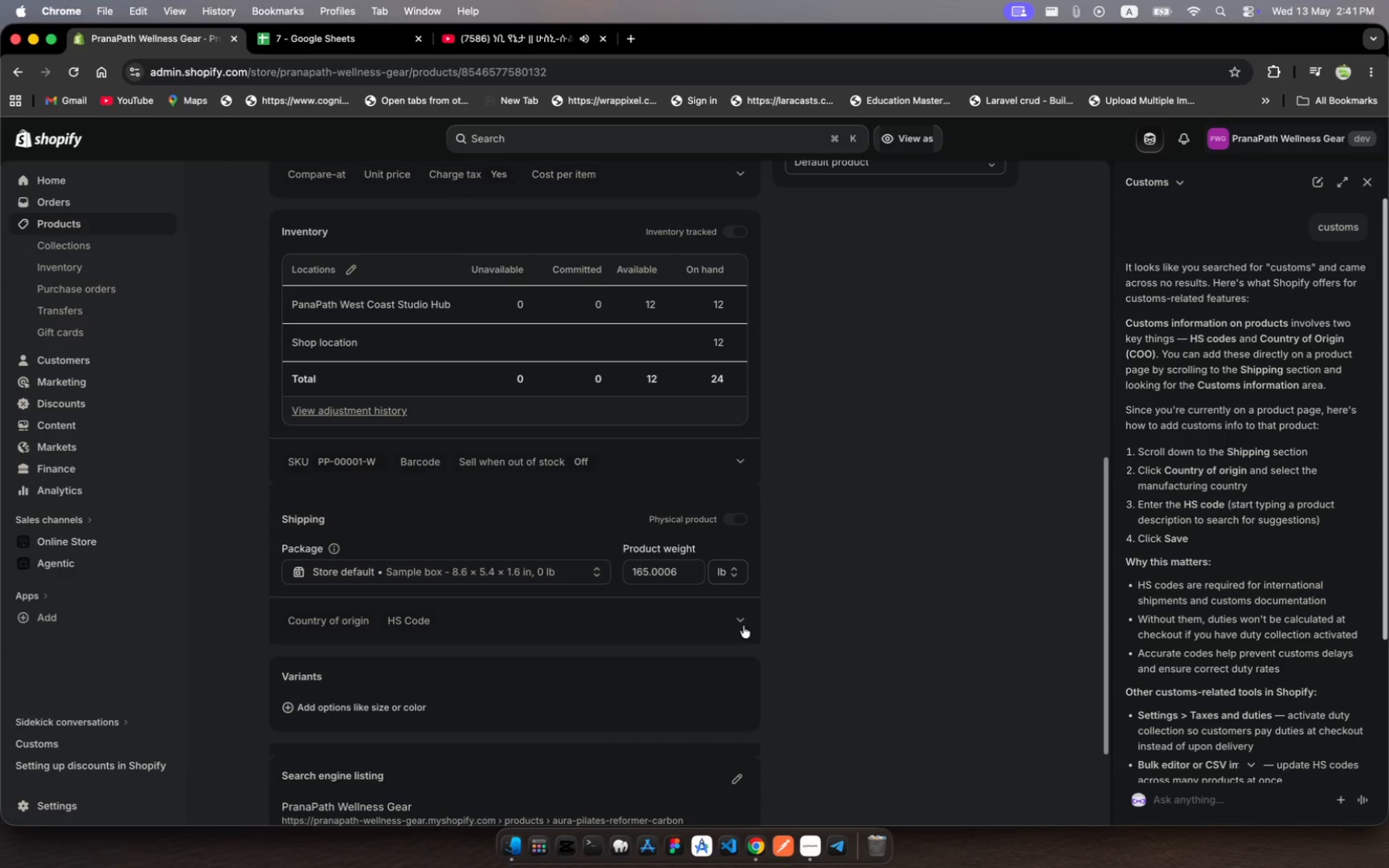 
left_click([743, 625])
 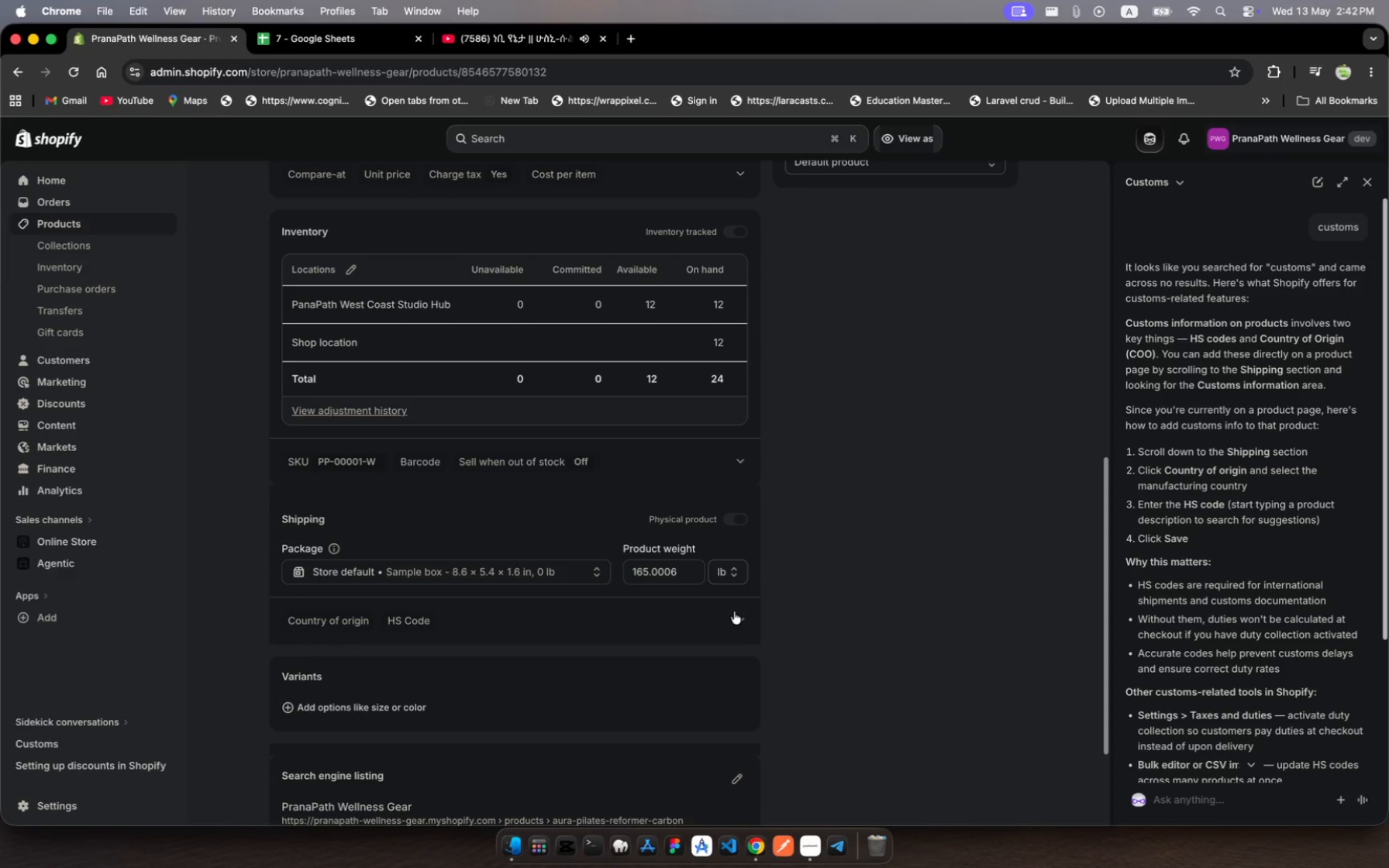 
scroll: coordinate [708, 653], scroll_direction: down, amount: 13.0
 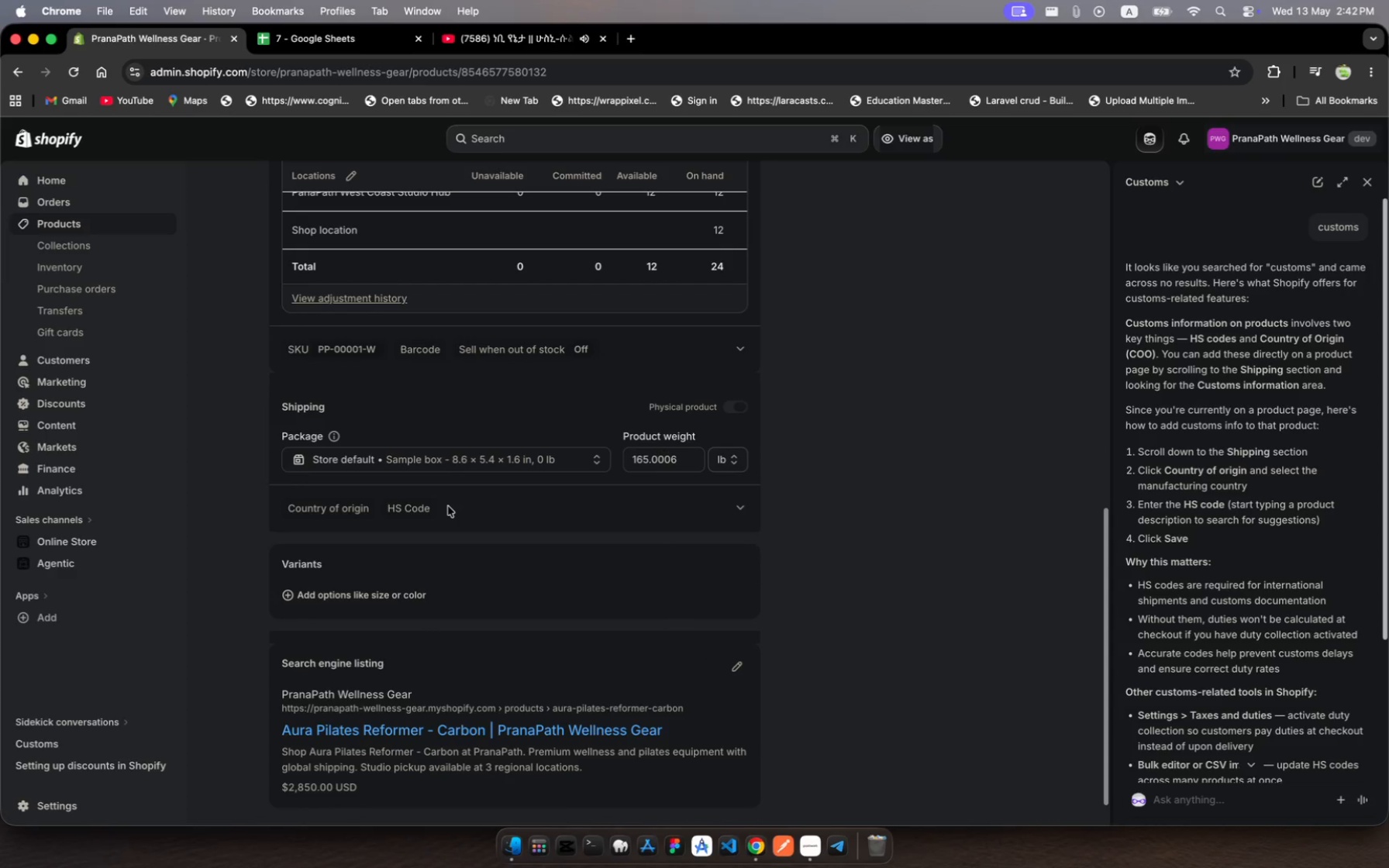 
left_click([417, 508])
 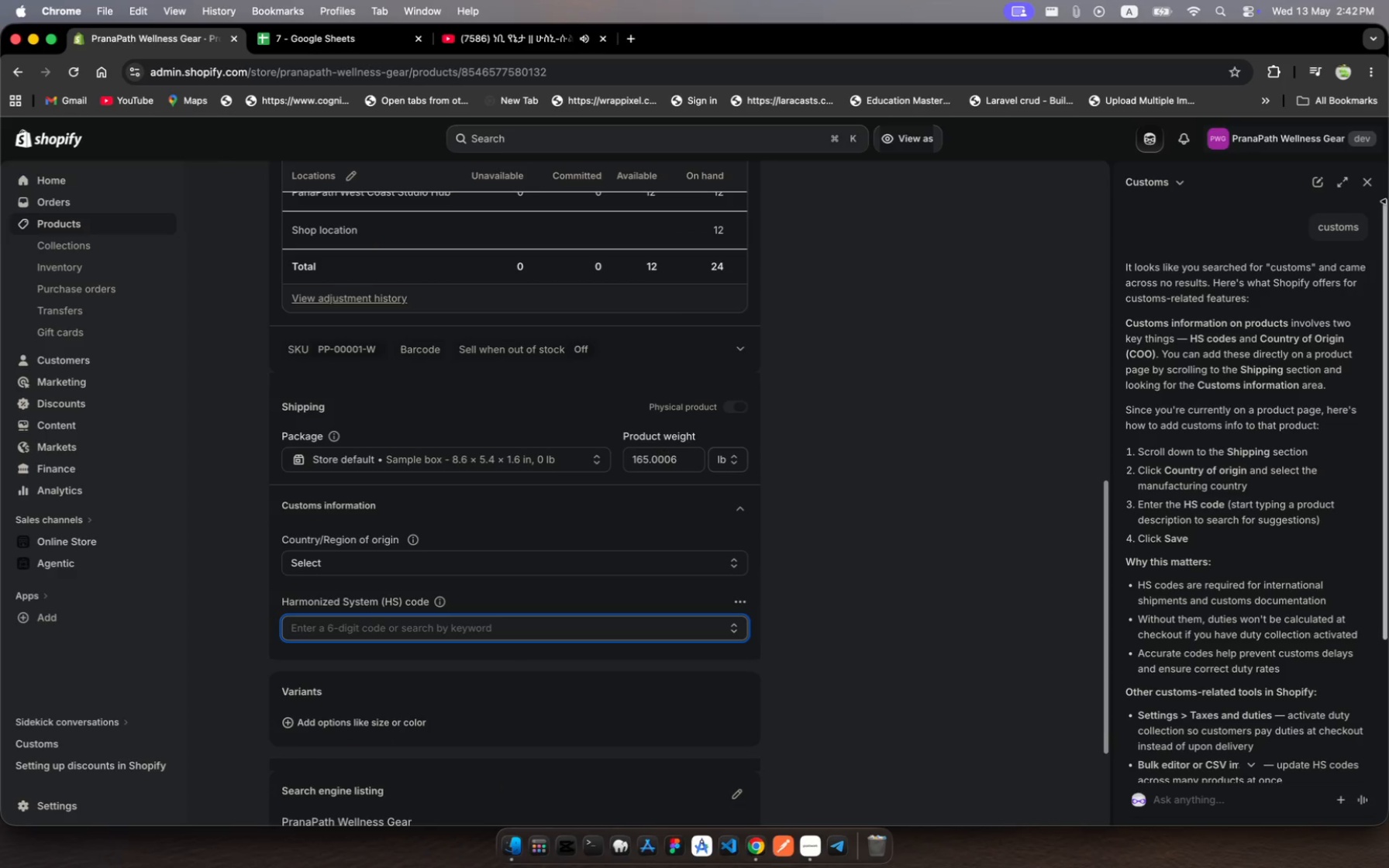 
left_click([1363, 183])
 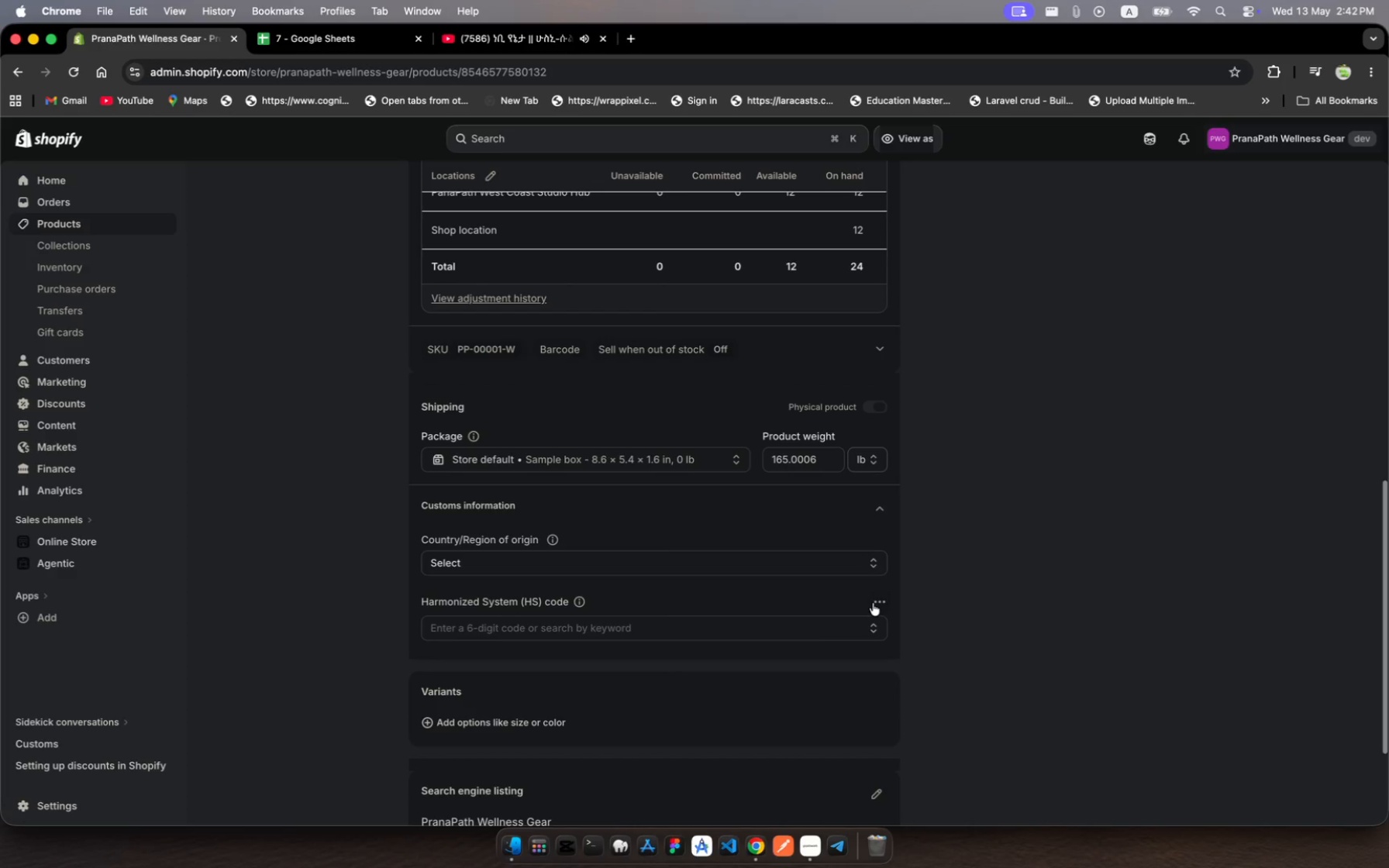 
wait(30.26)
 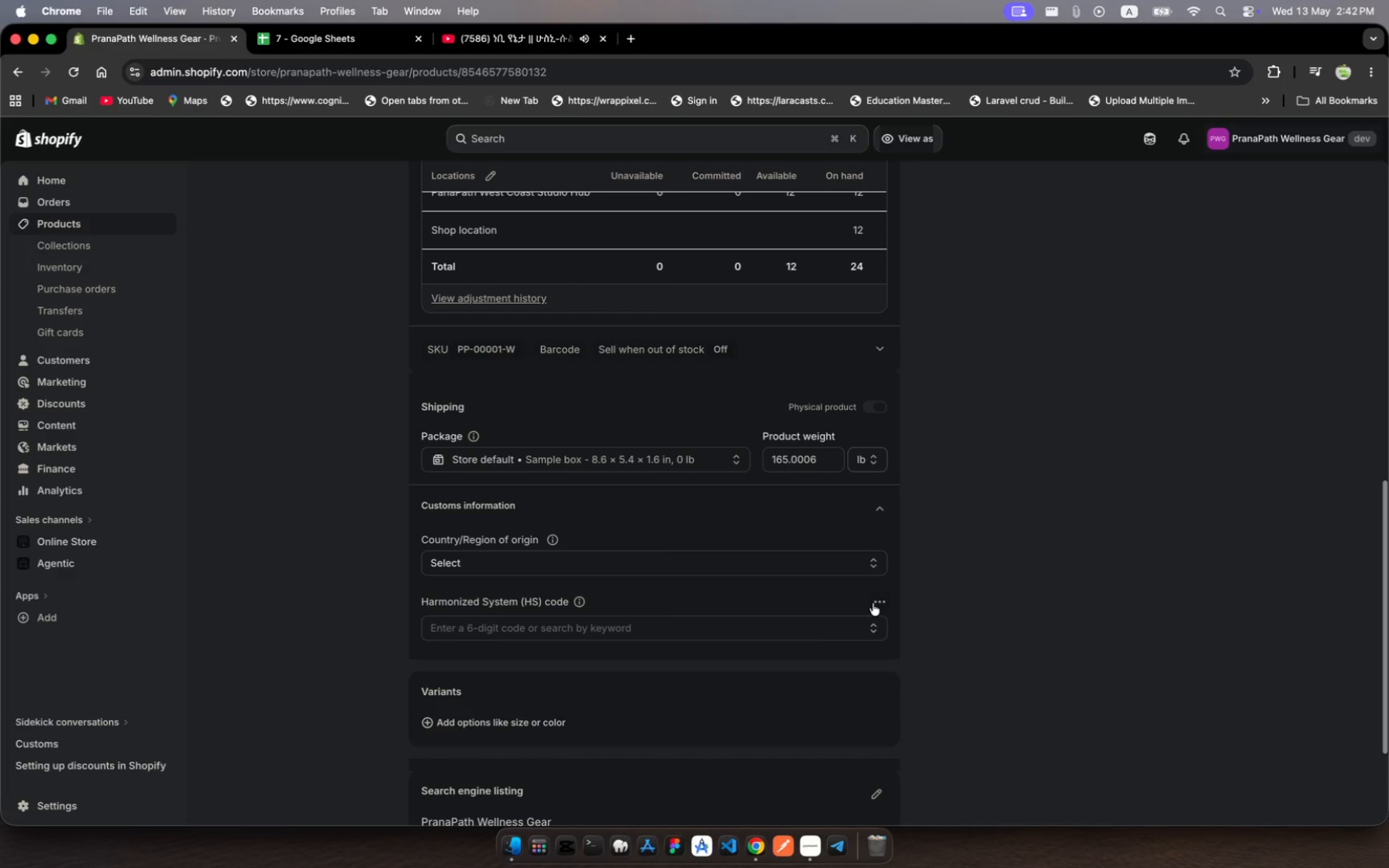 
left_click([798, 566])
 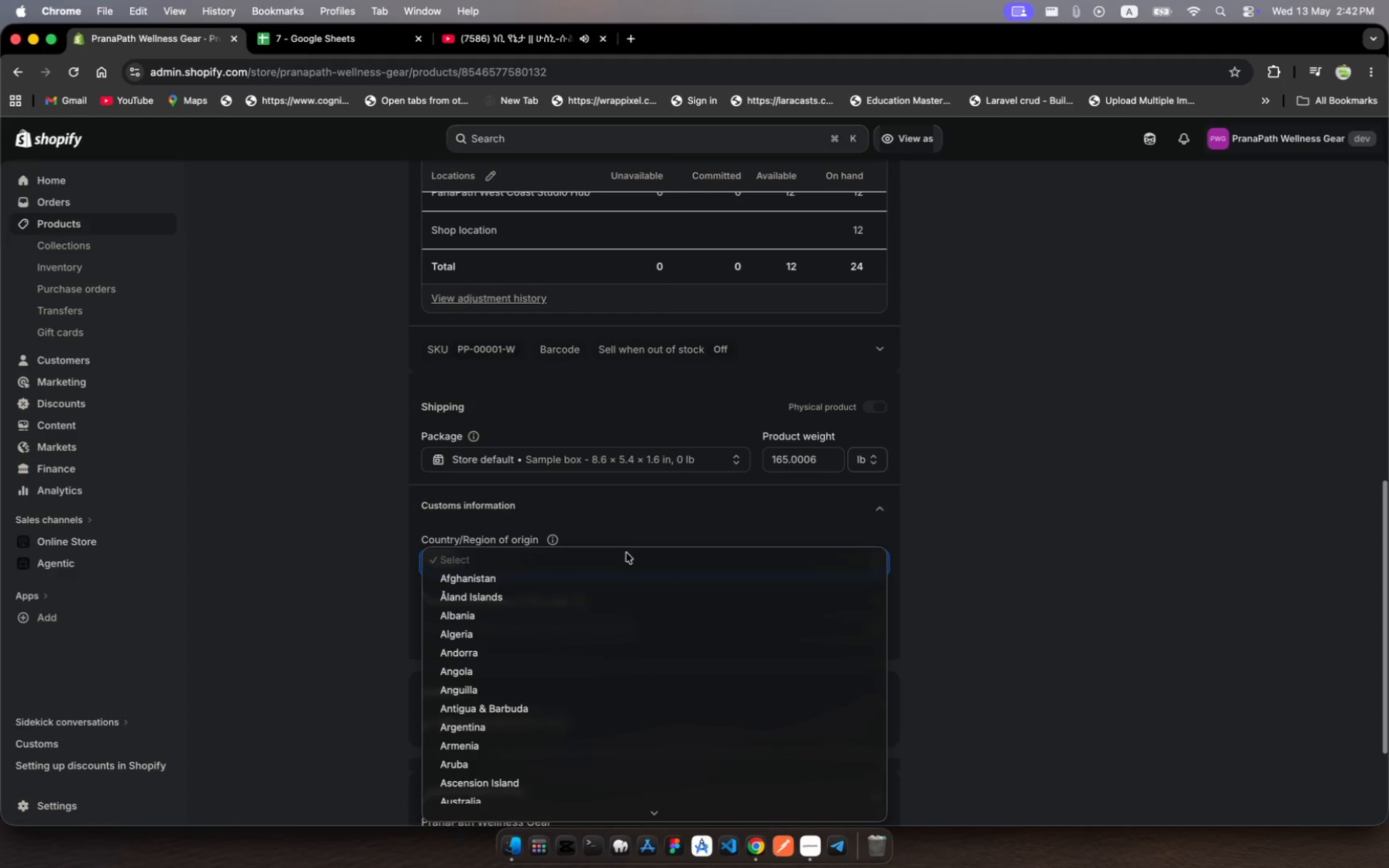 
scroll: coordinate [619, 742], scroll_direction: down, amount: 44.0
 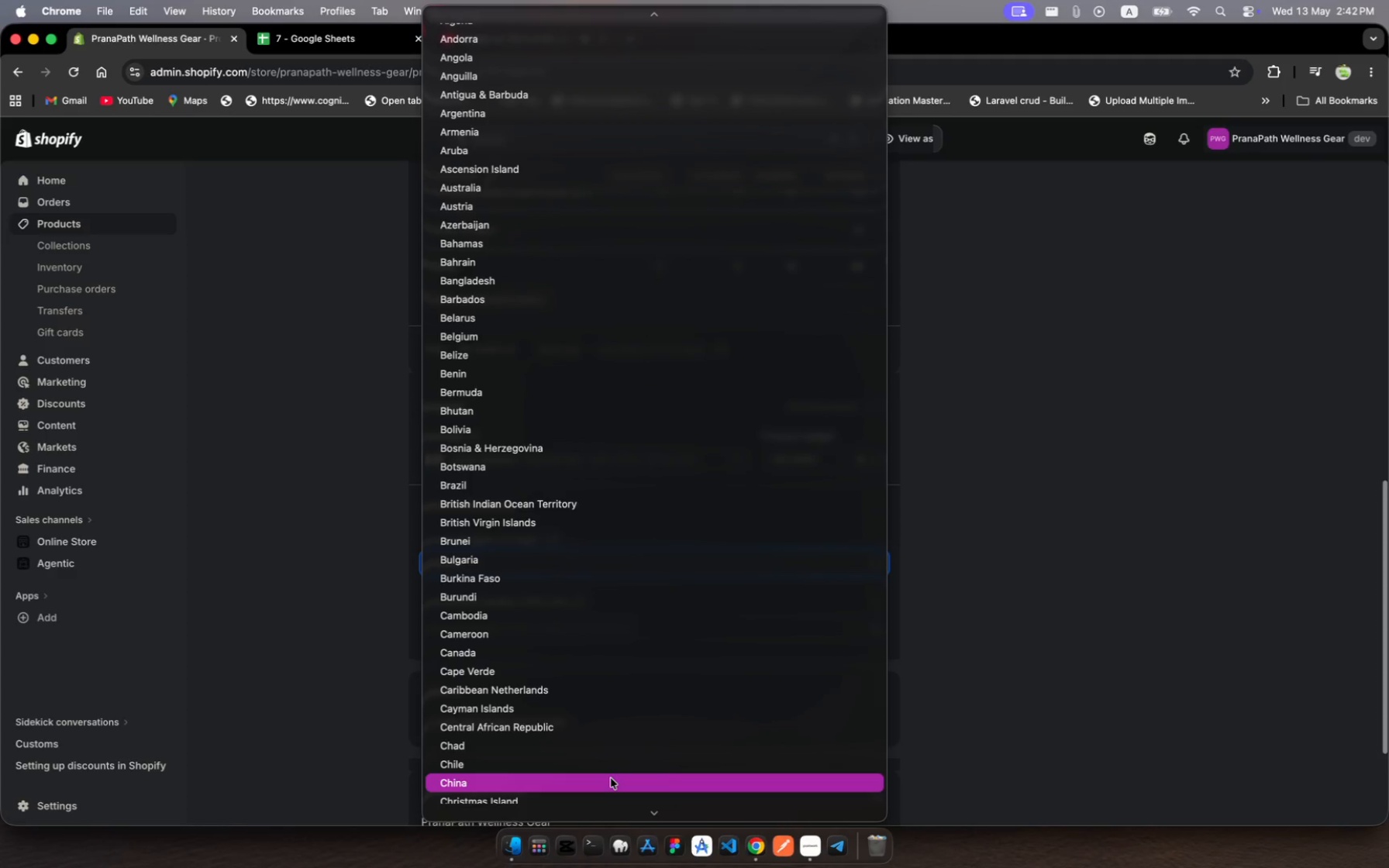 
left_click([611, 778])
 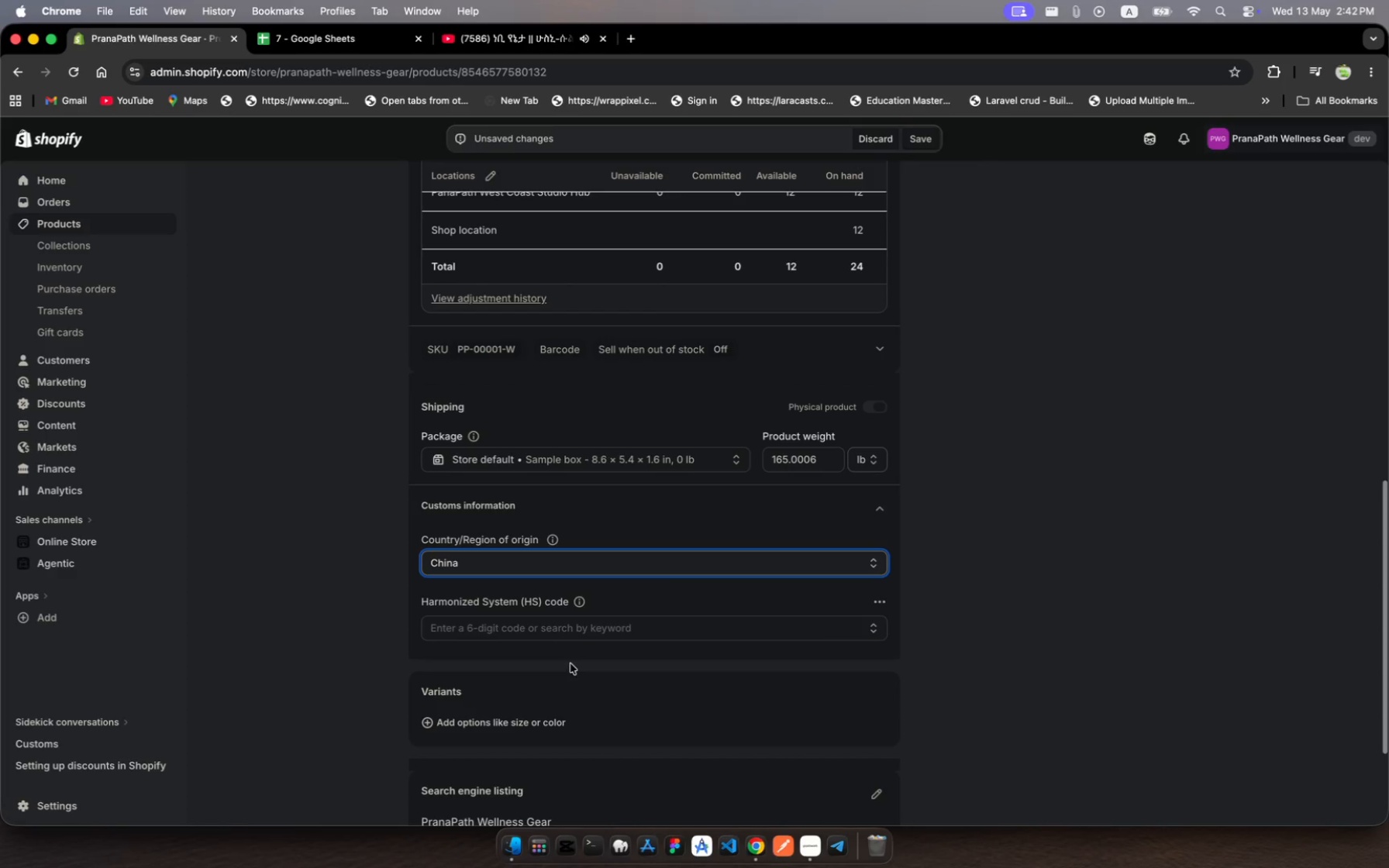 
wait(5.52)
 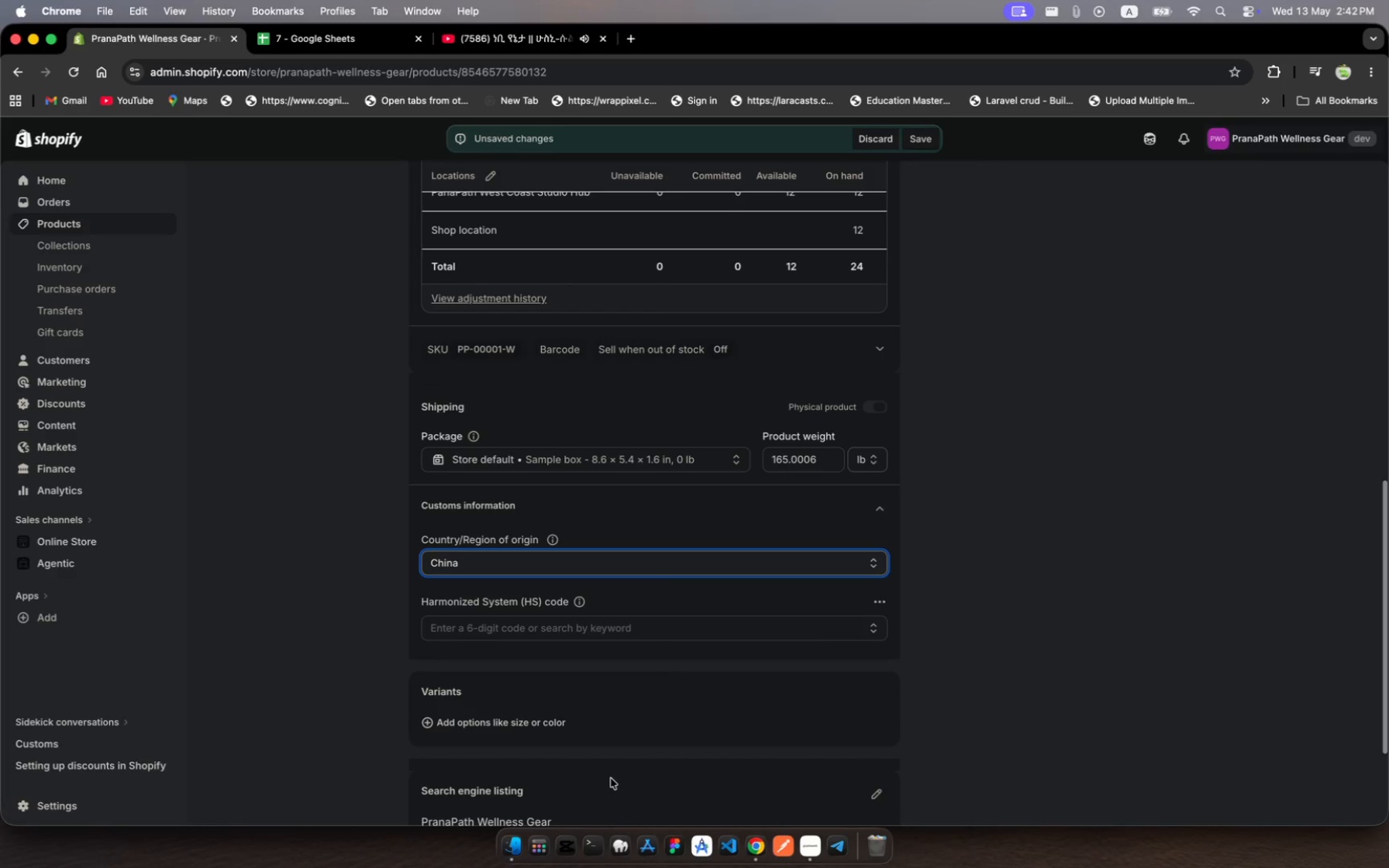 
left_click([571, 628])
 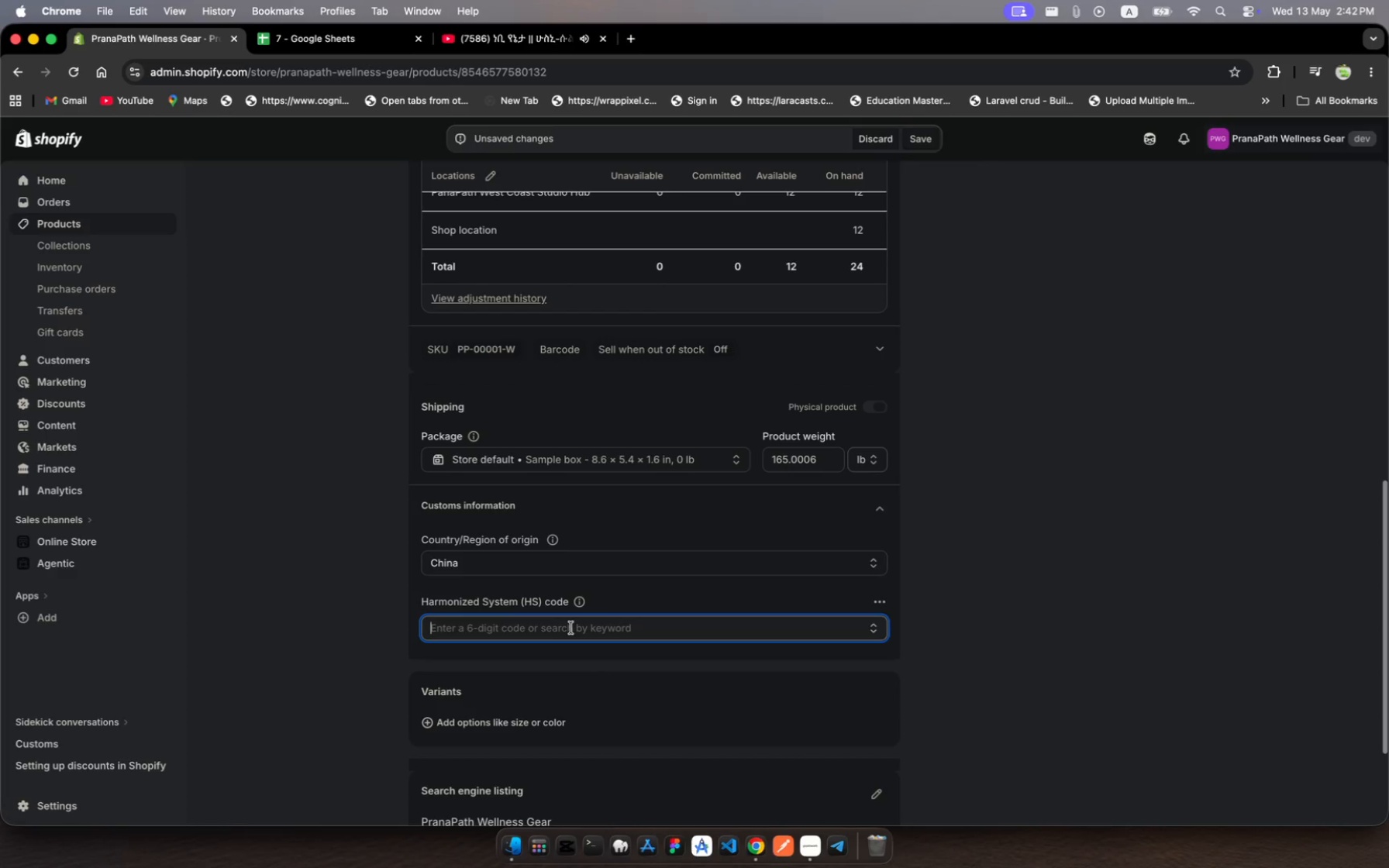 
scroll: coordinate [571, 628], scroll_direction: up, amount: 89.0
 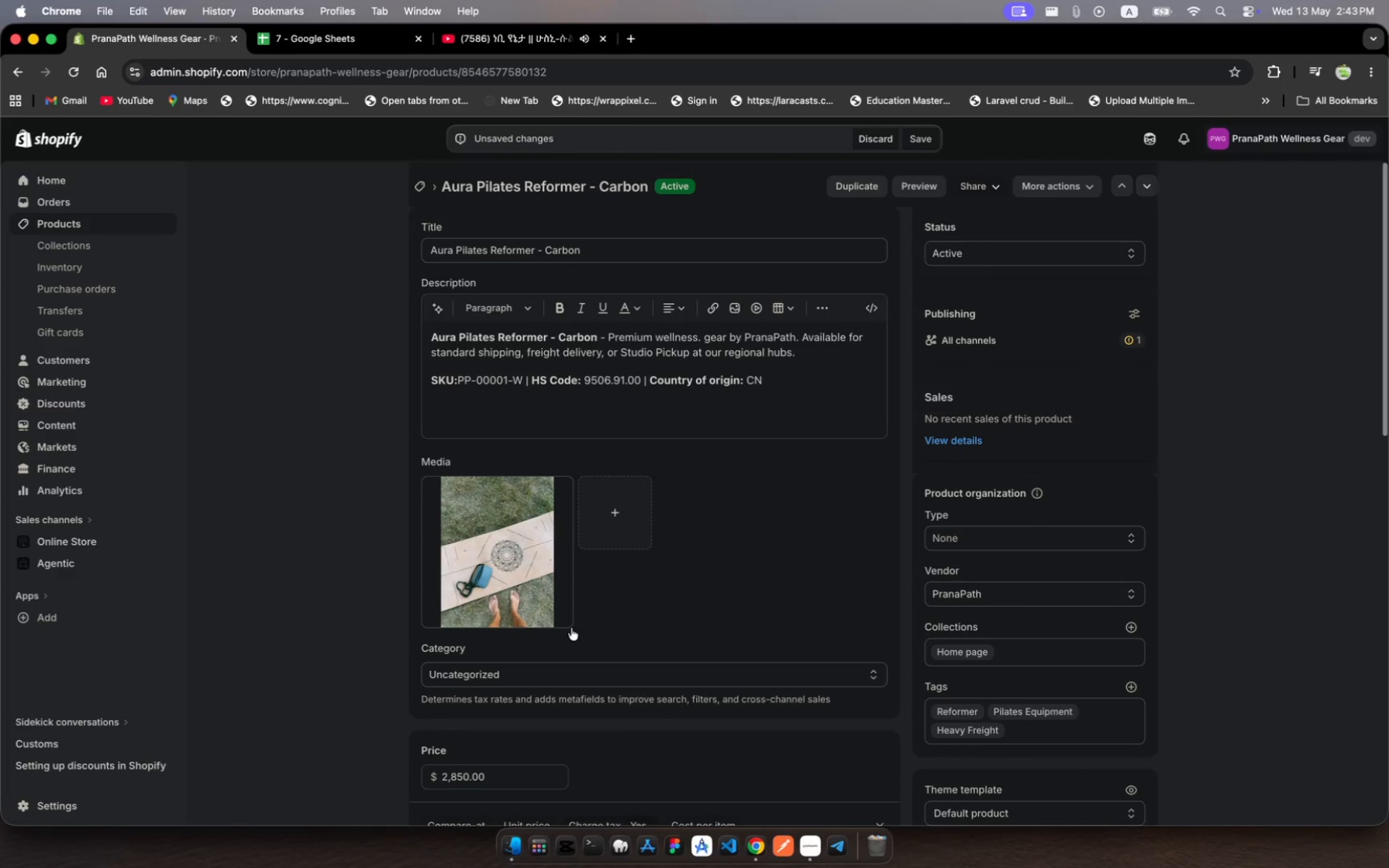 
scroll: coordinate [571, 628], scroll_direction: down, amount: 111.0
 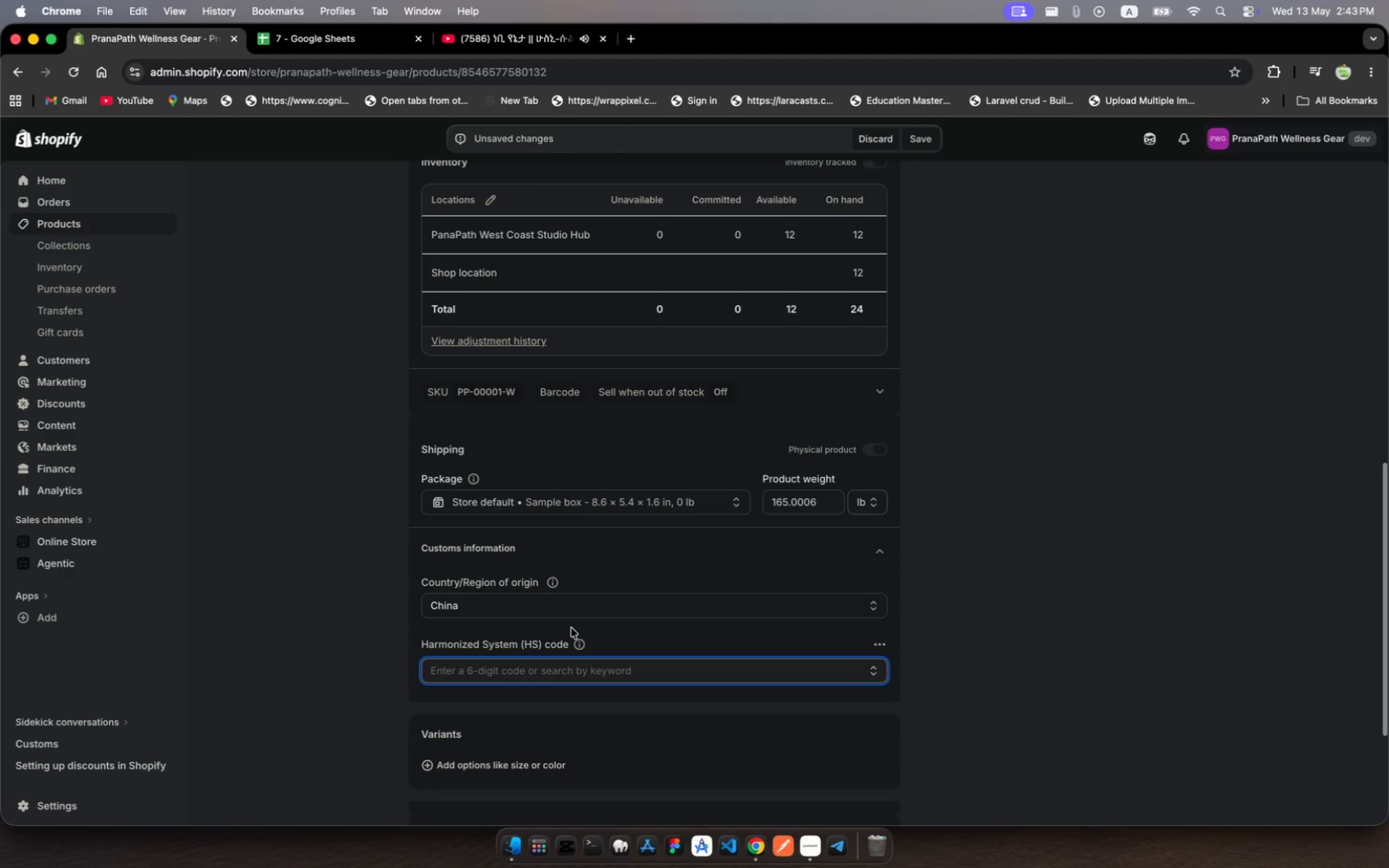 
left_click([495, 39])
 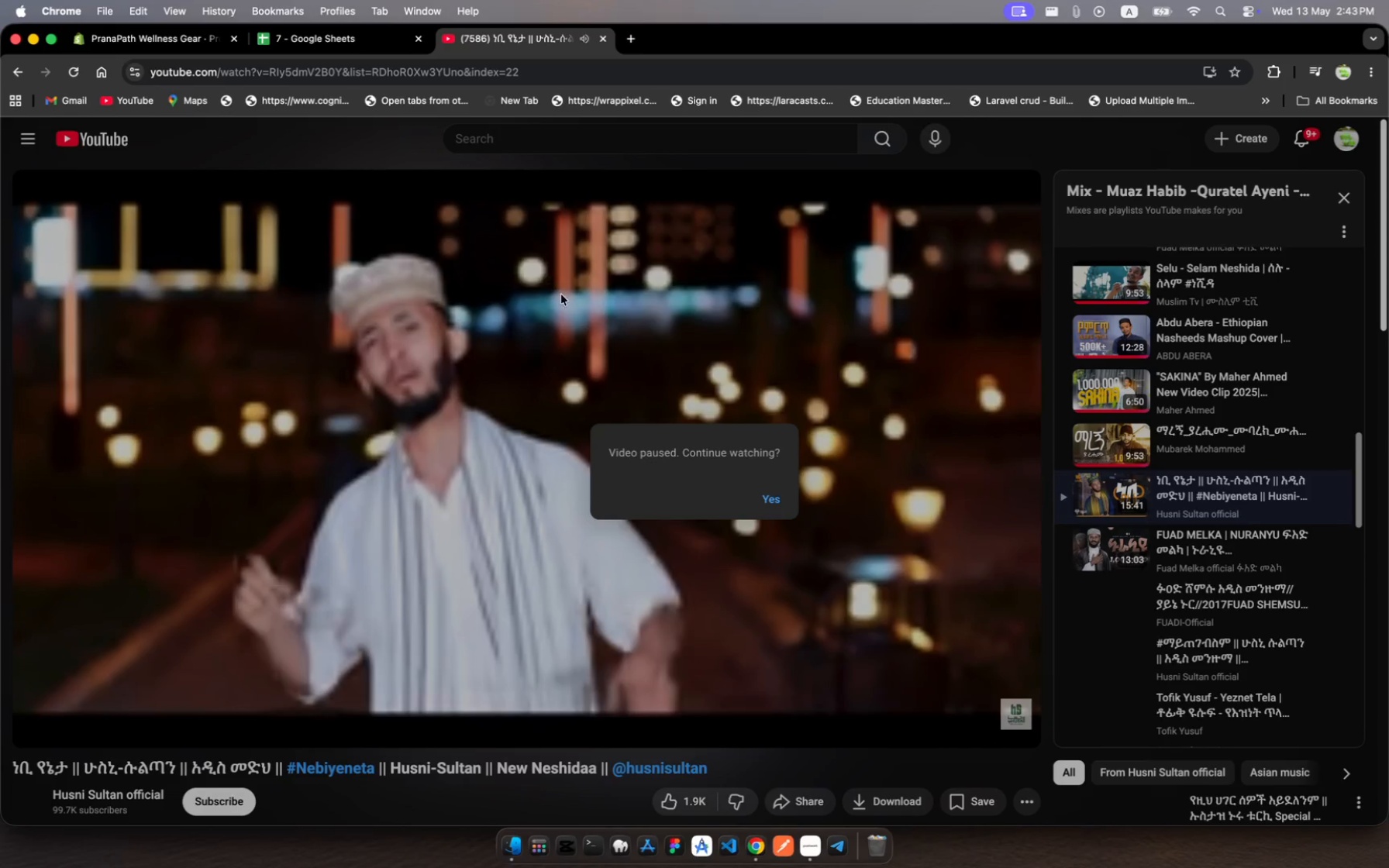 
left_click([565, 300])
 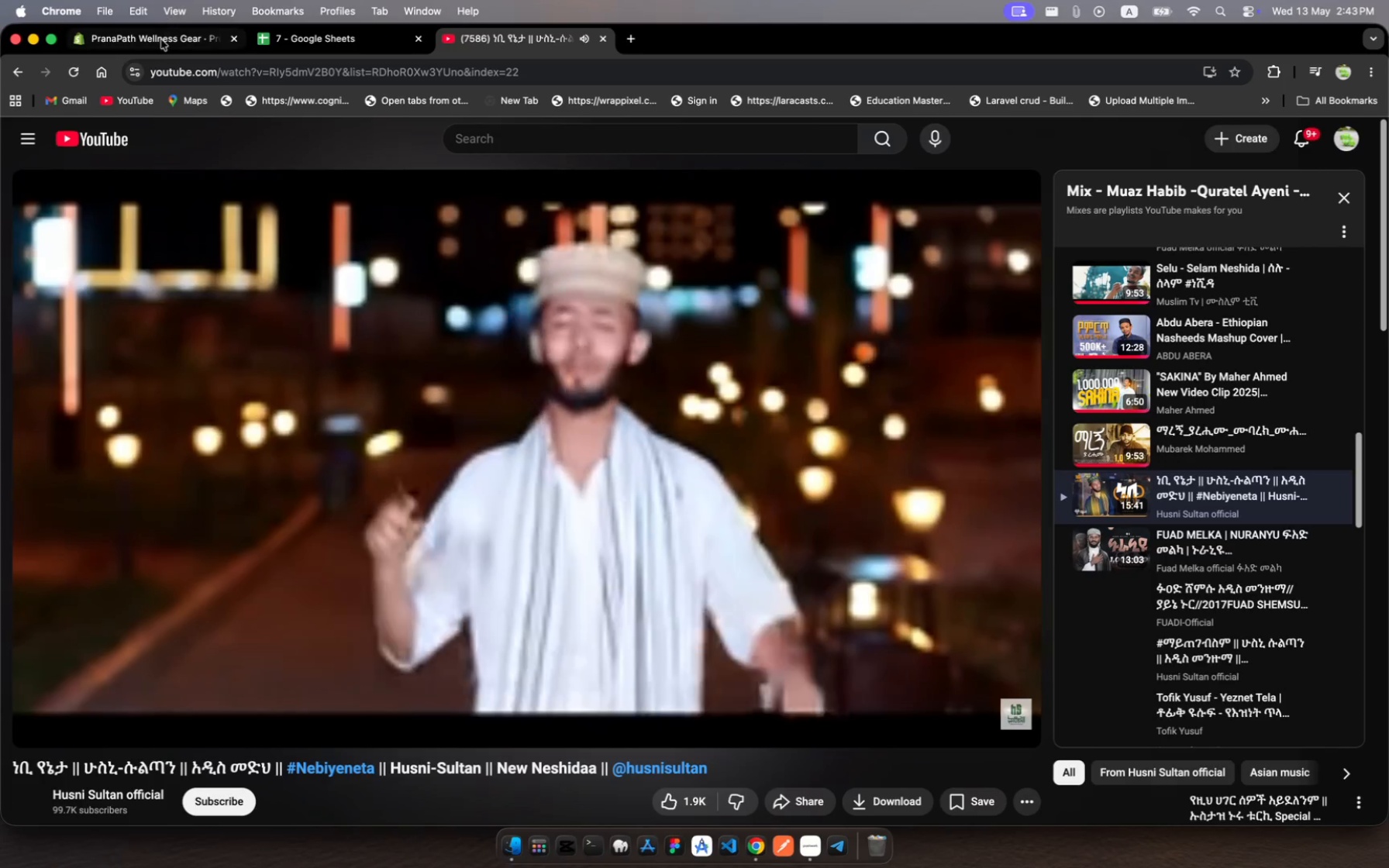 
left_click([160, 40])
 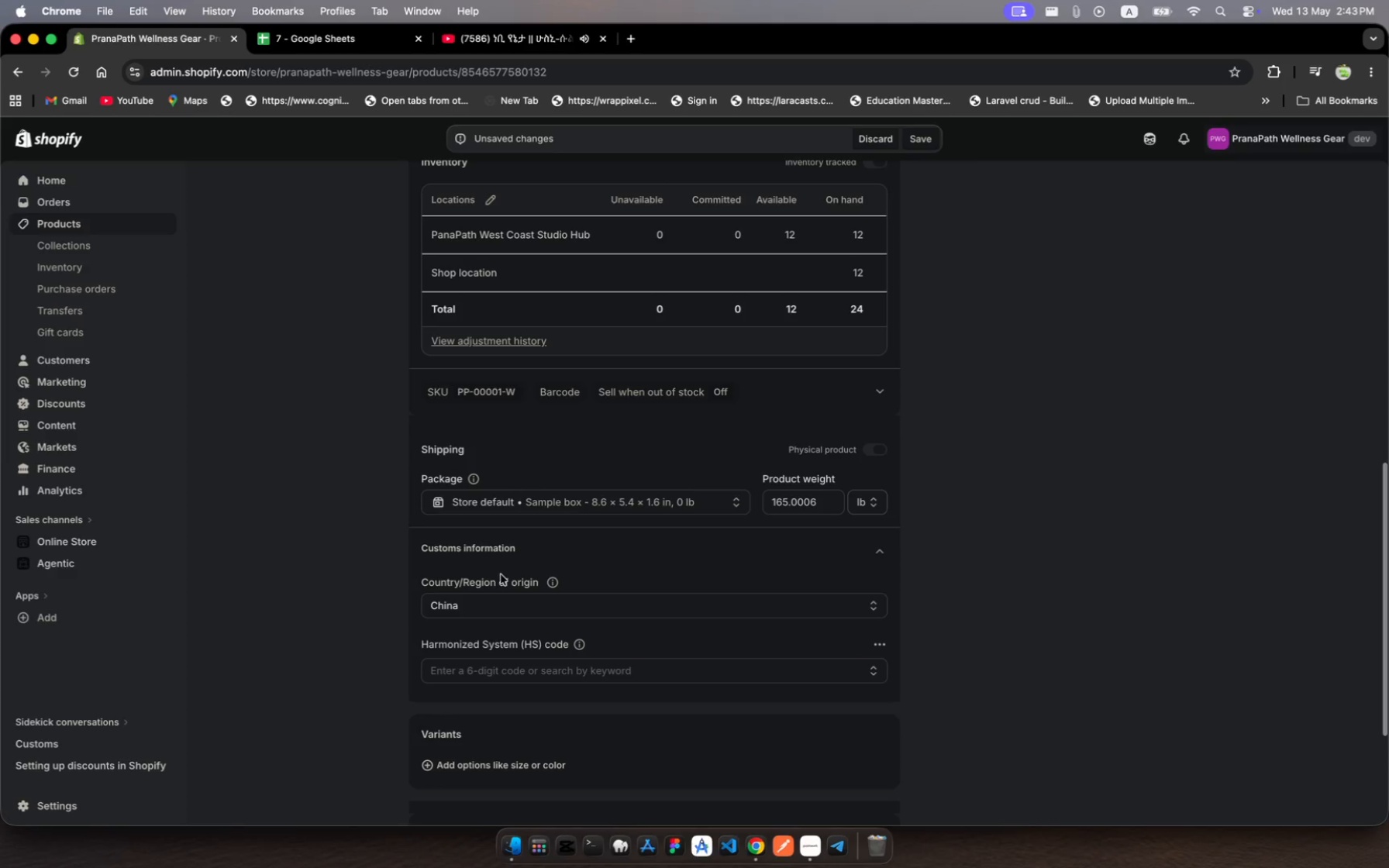 
scroll: coordinate [623, 658], scroll_direction: down, amount: 12.0
 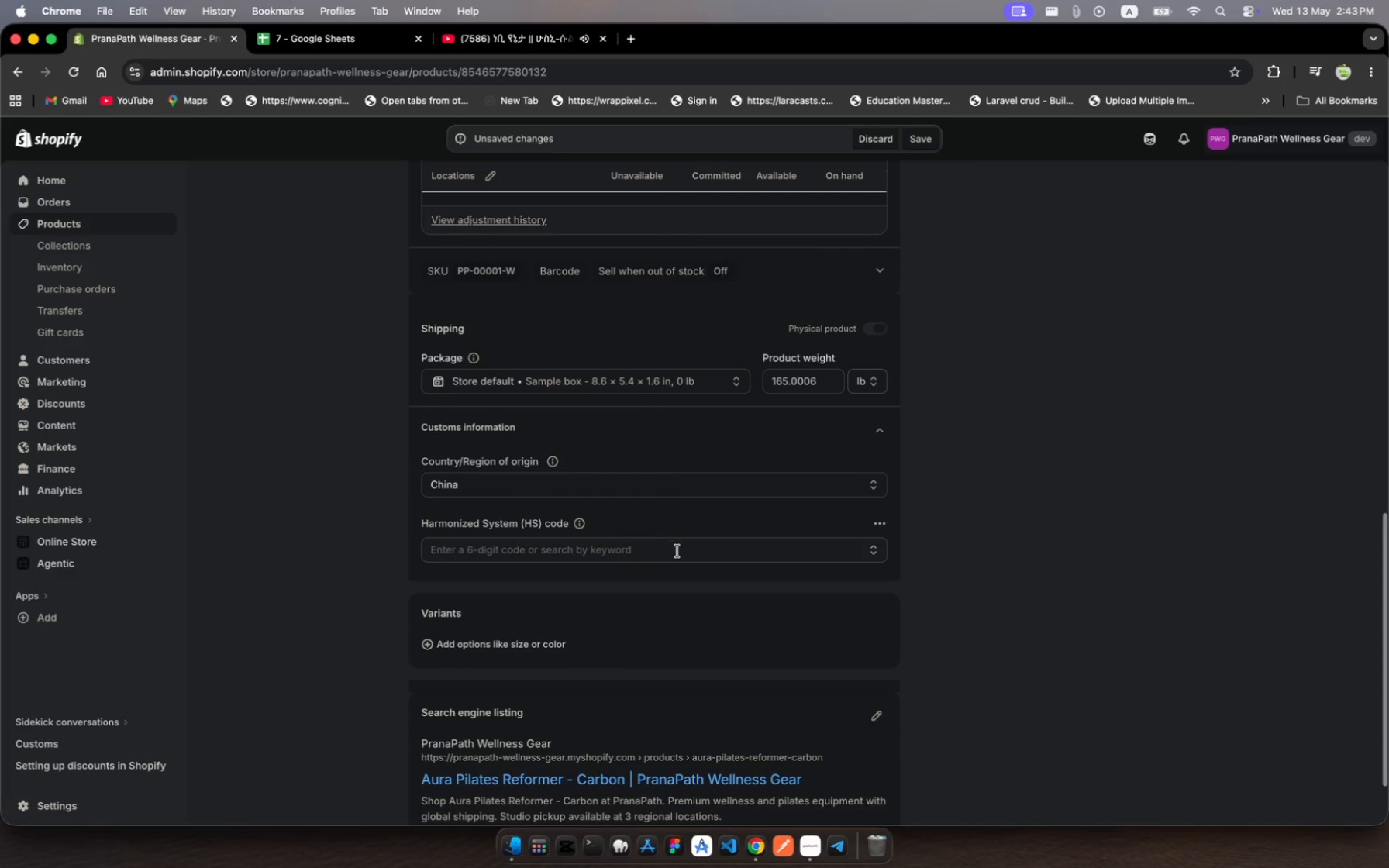 
left_click([678, 552])
 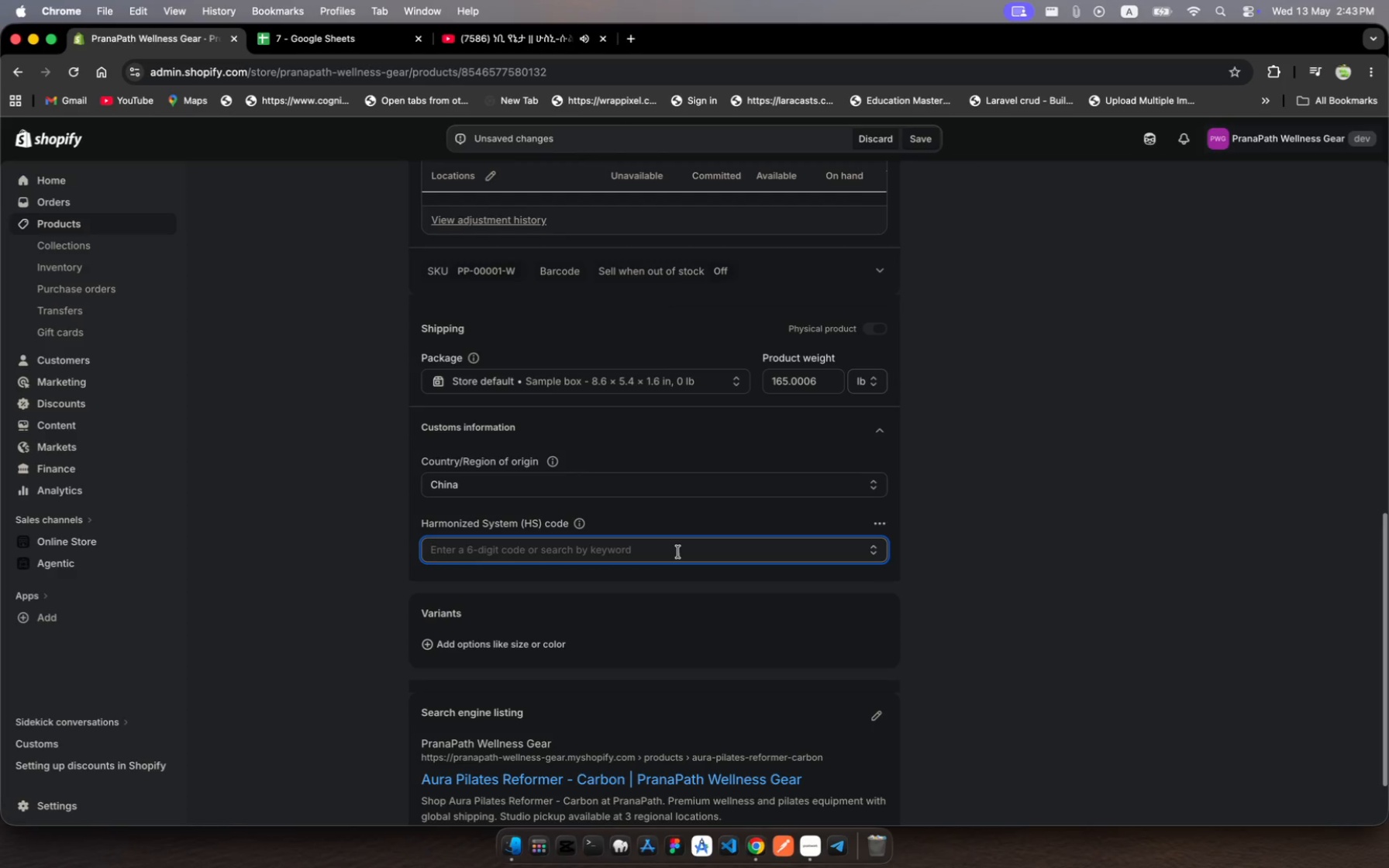 
wait(7.65)
 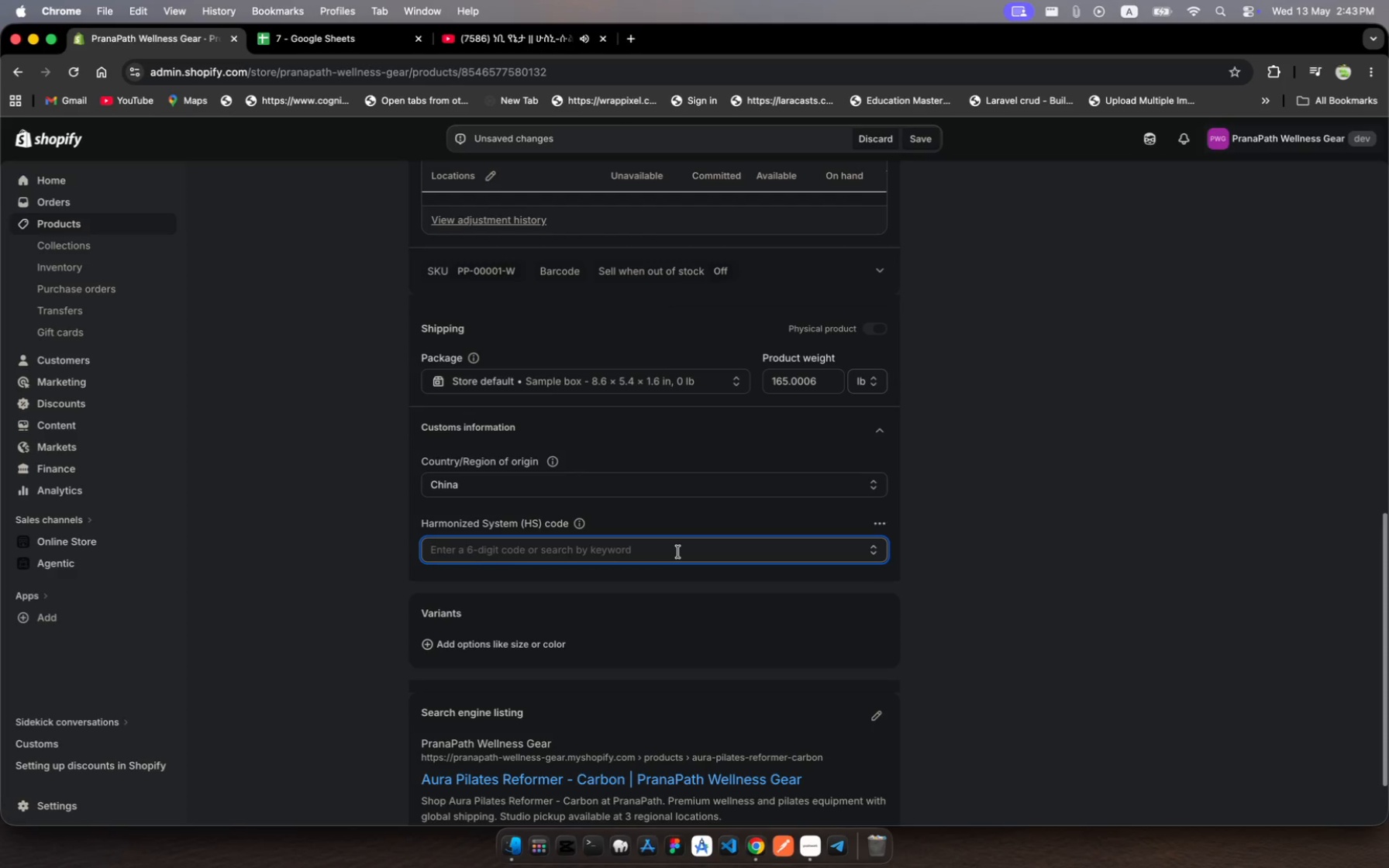 
left_click([304, 38])
 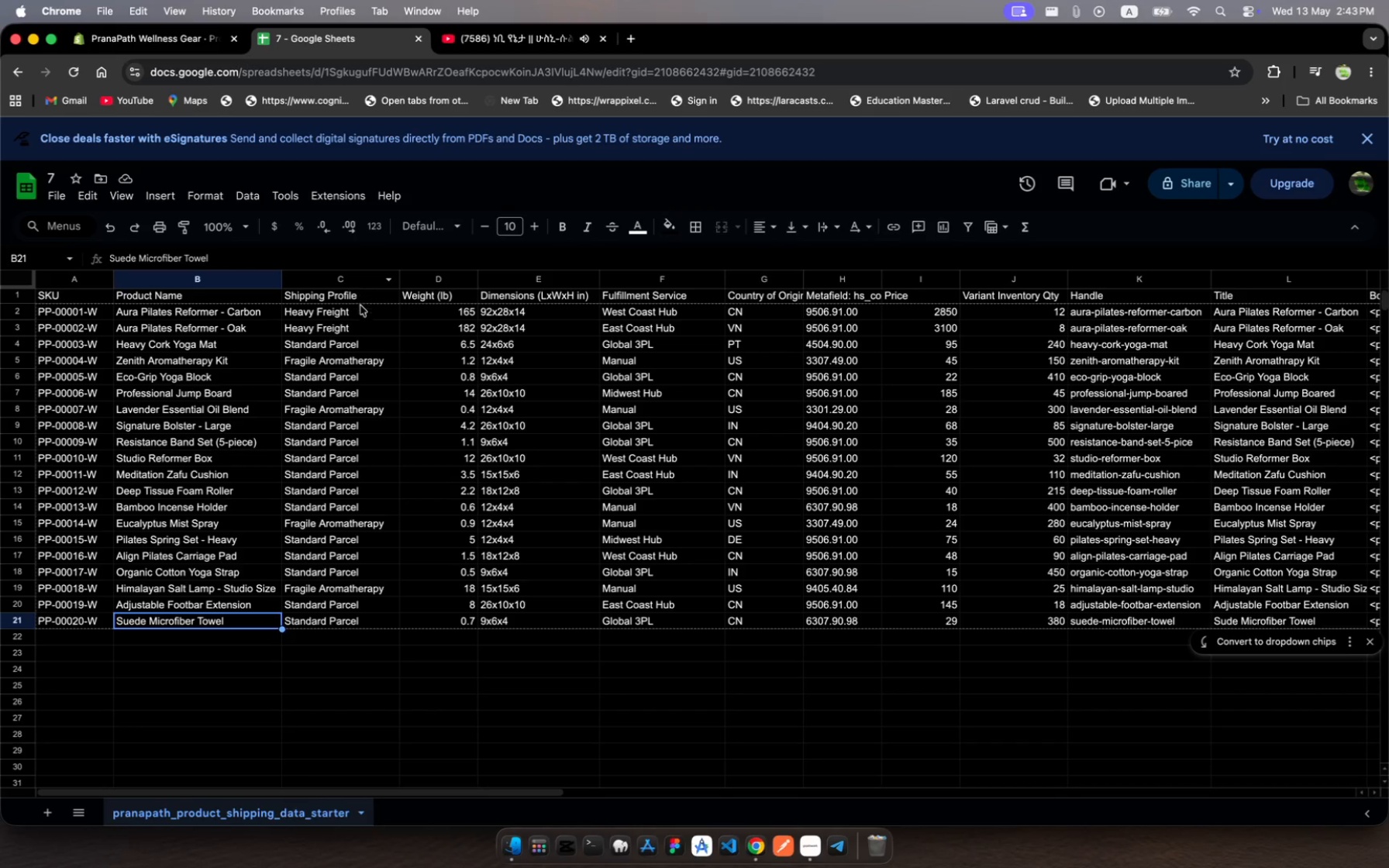 
scroll: coordinate [412, 332], scroll_direction: down, amount: 373.0
 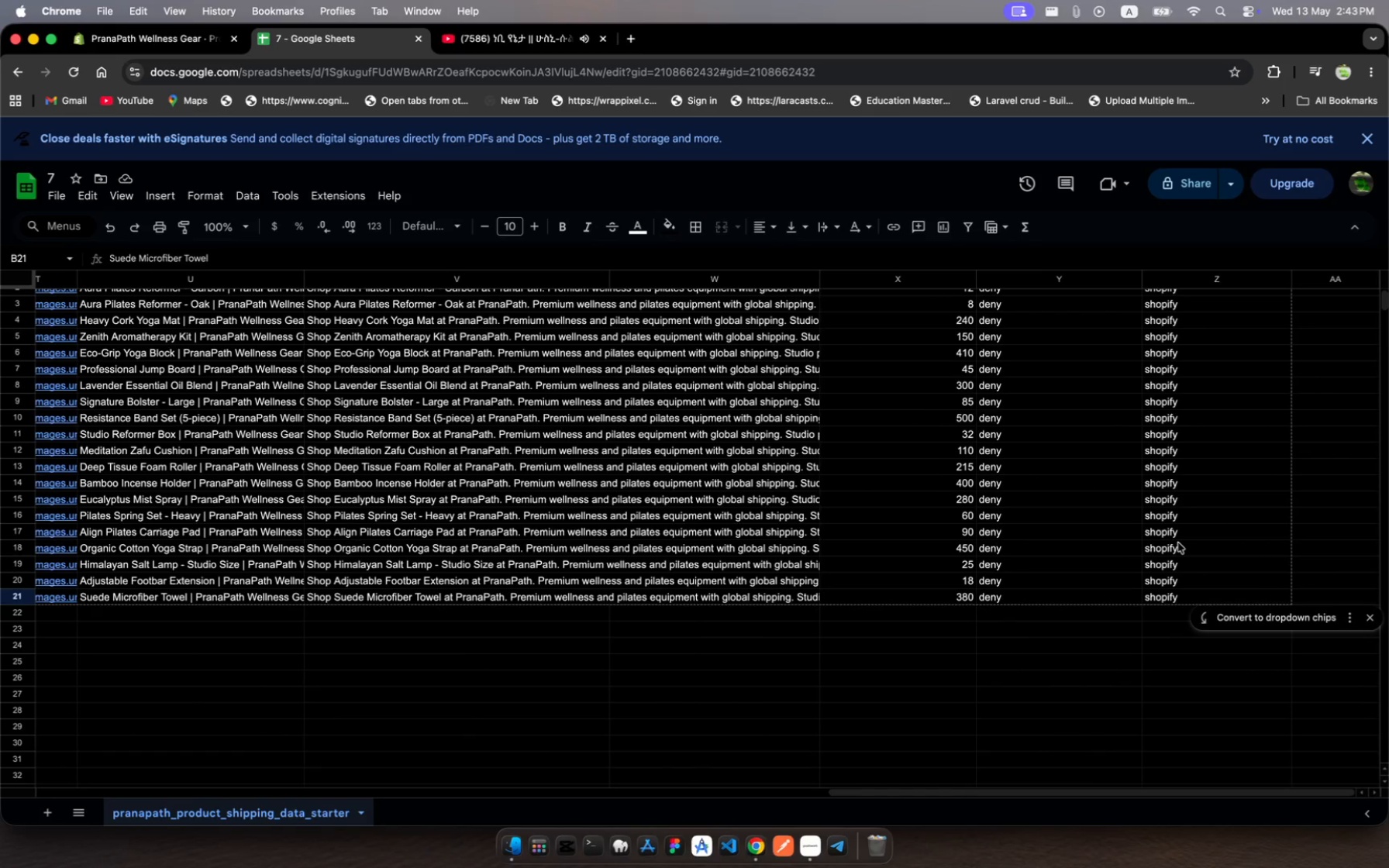 
scroll: coordinate [505, 364], scroll_direction: up, amount: 98.0
 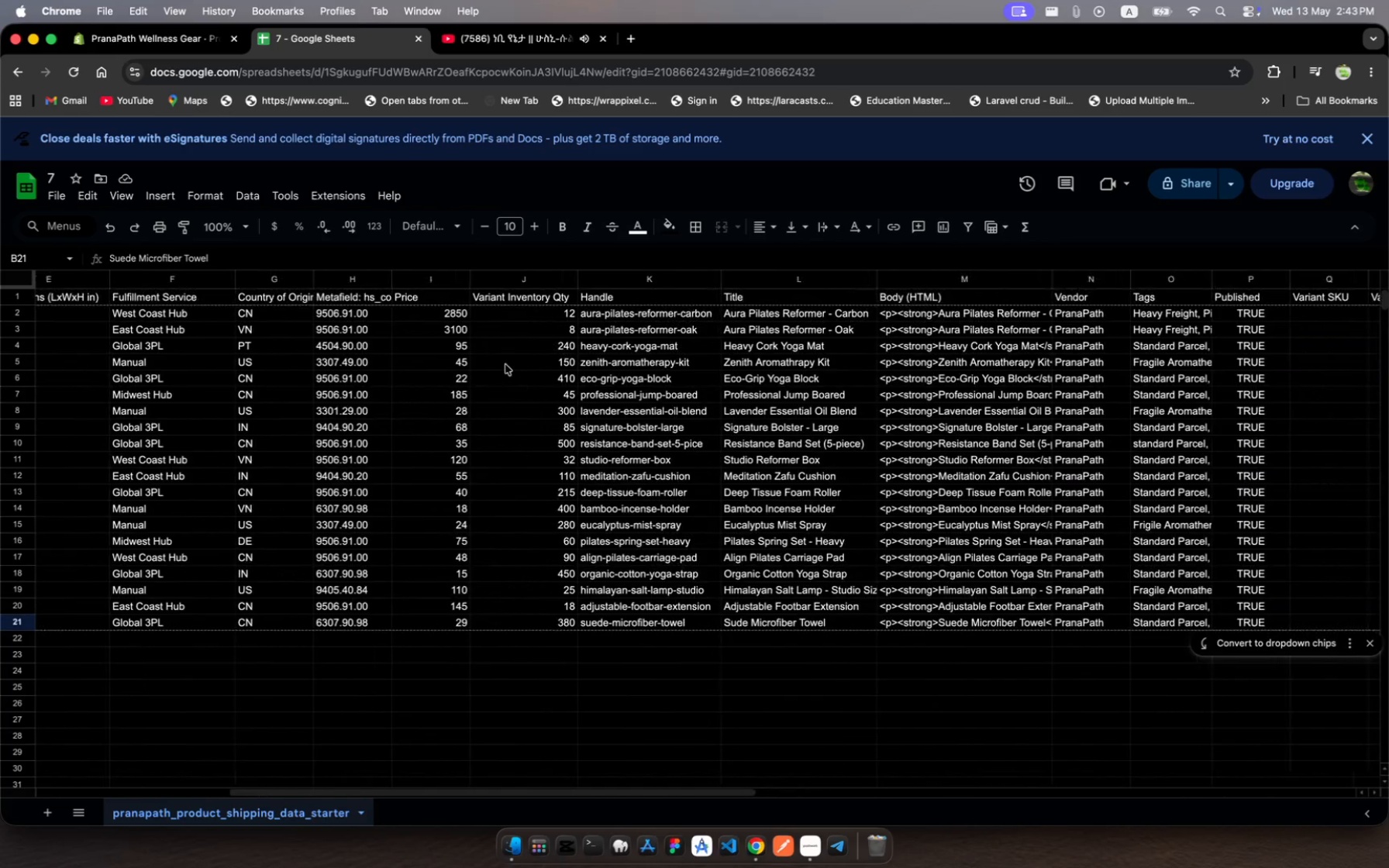 
left_click([364, 314])
 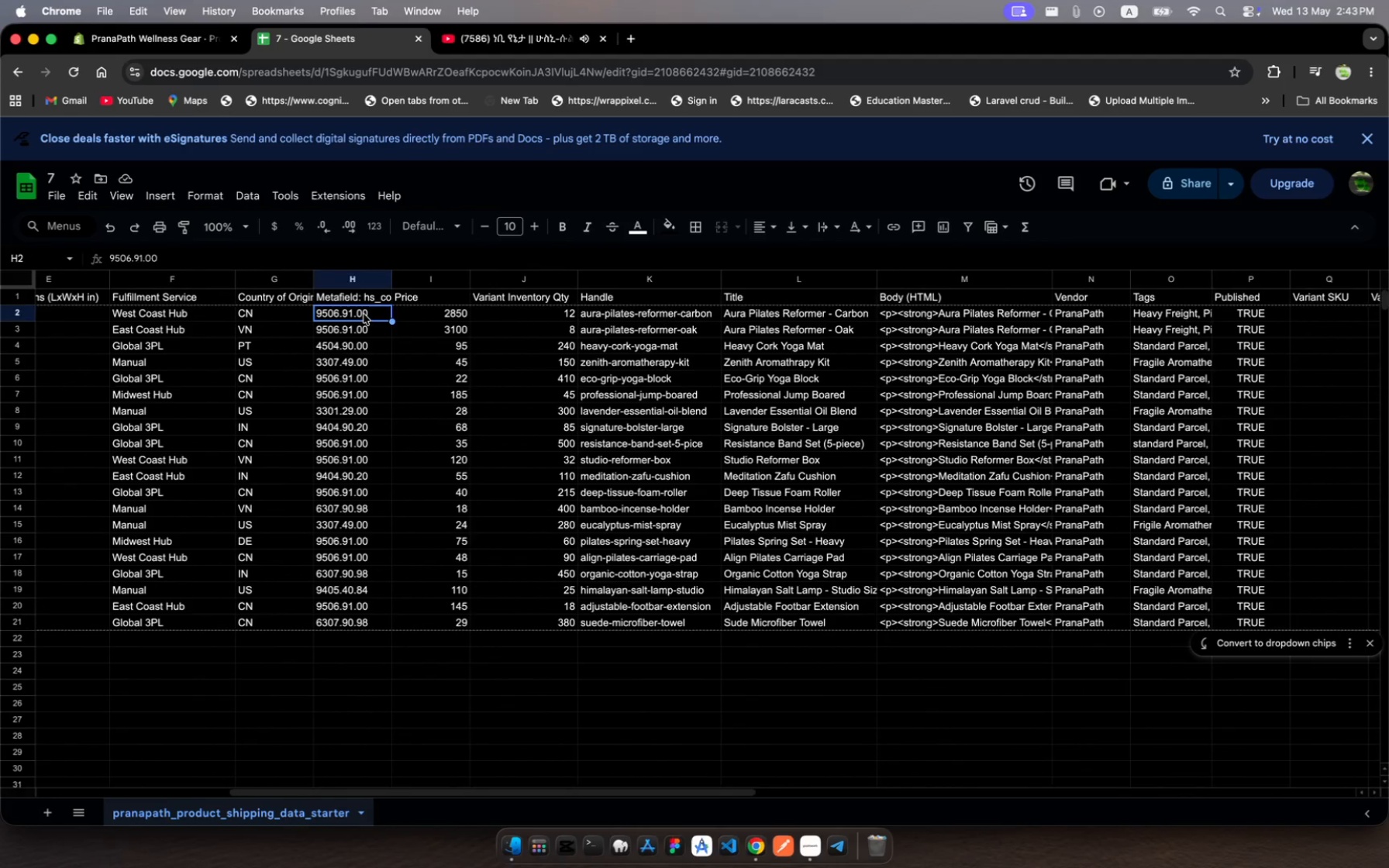 
key(Meta+C)
 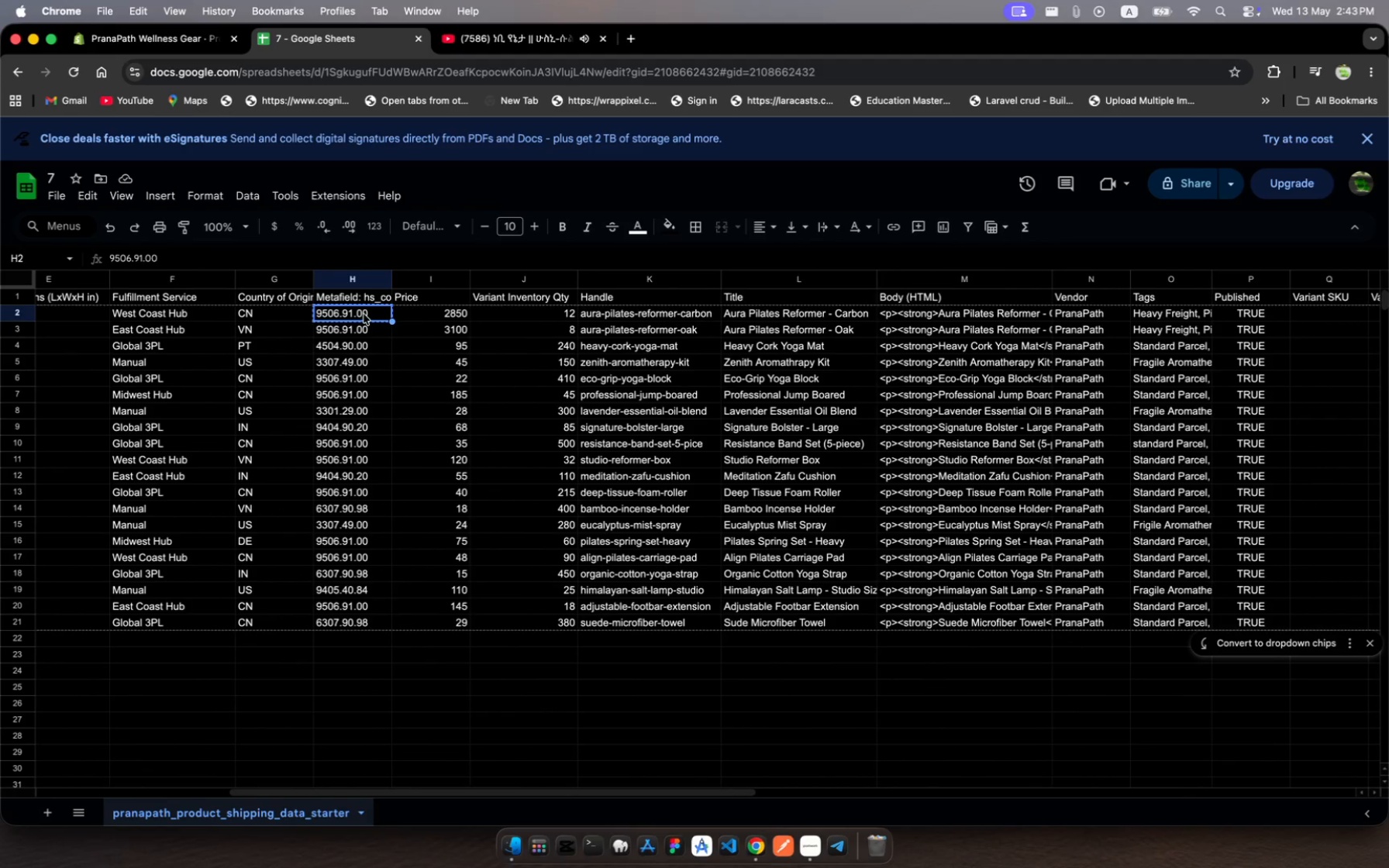 
scroll: coordinate [364, 314], scroll_direction: up, amount: 381.0
 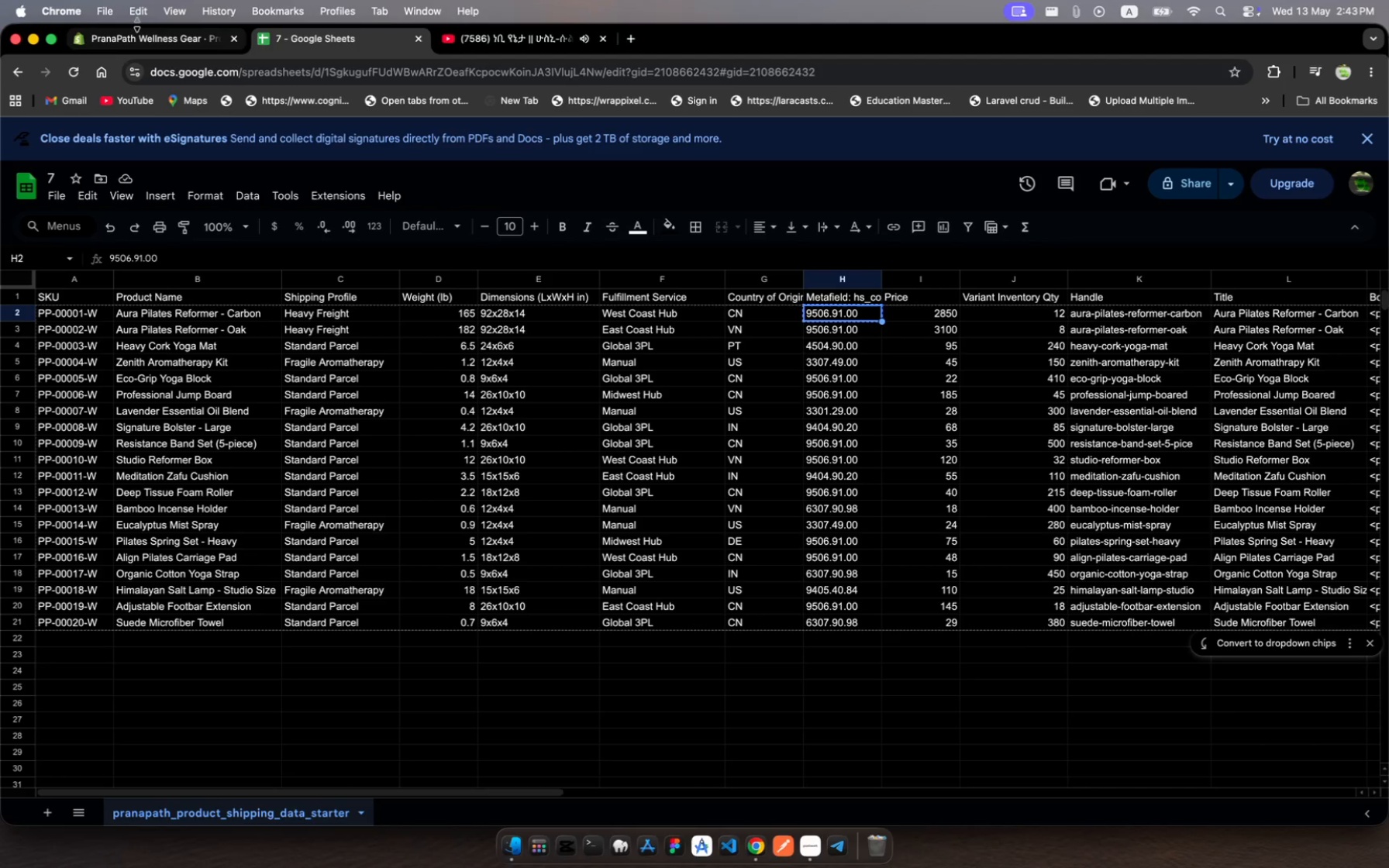 
left_click([149, 42])
 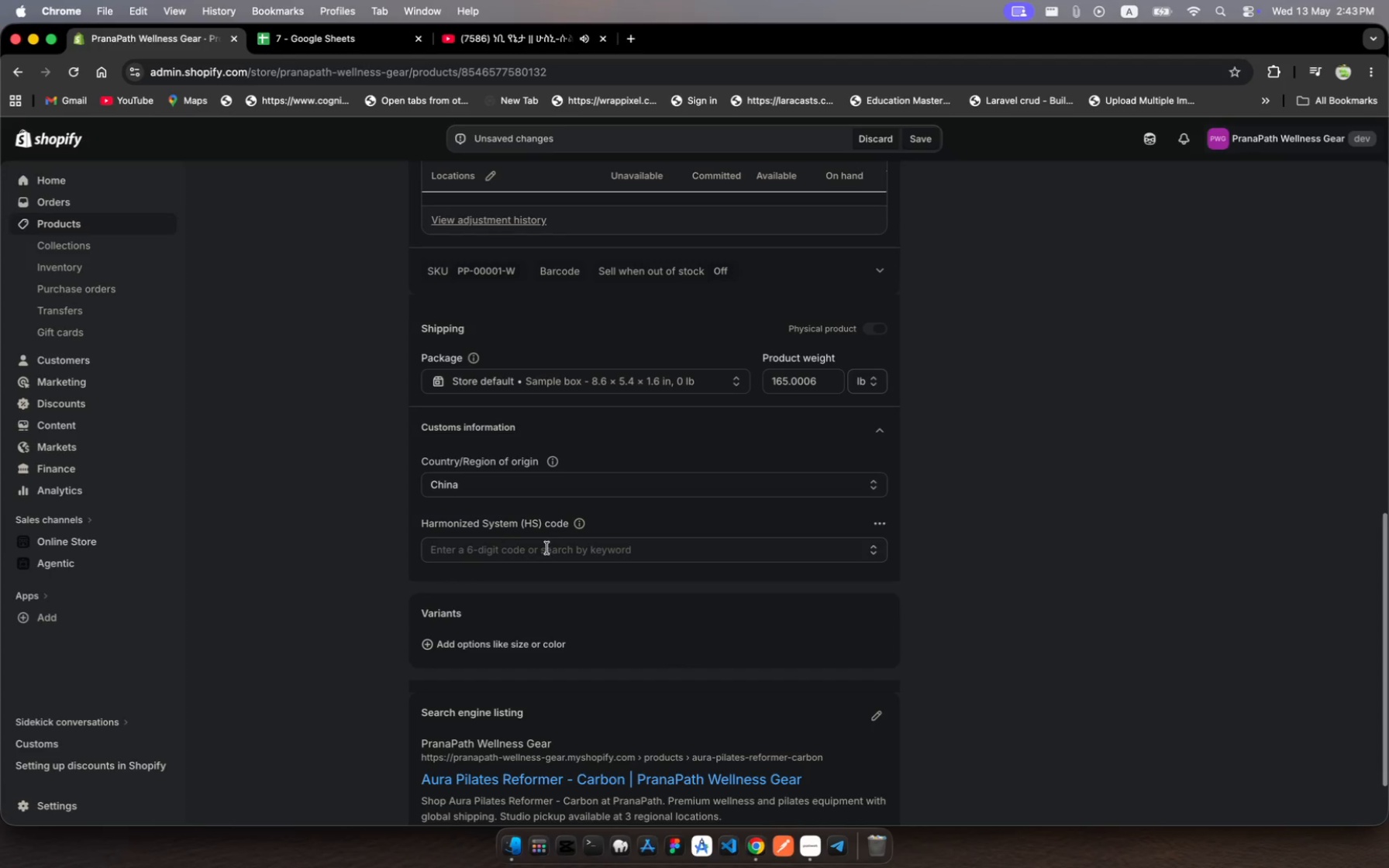 
left_click([547, 553])
 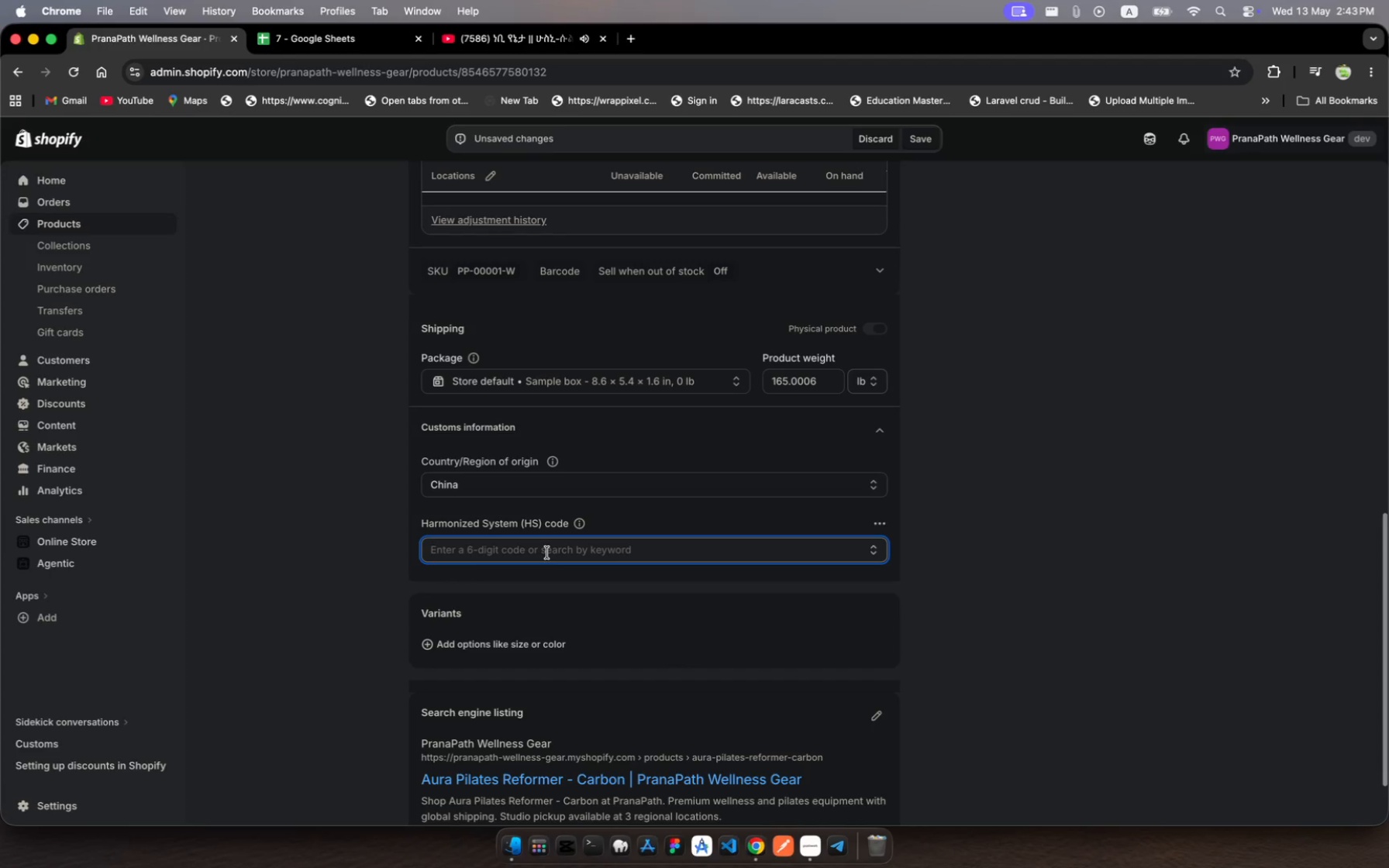 
key(Meta+V)
 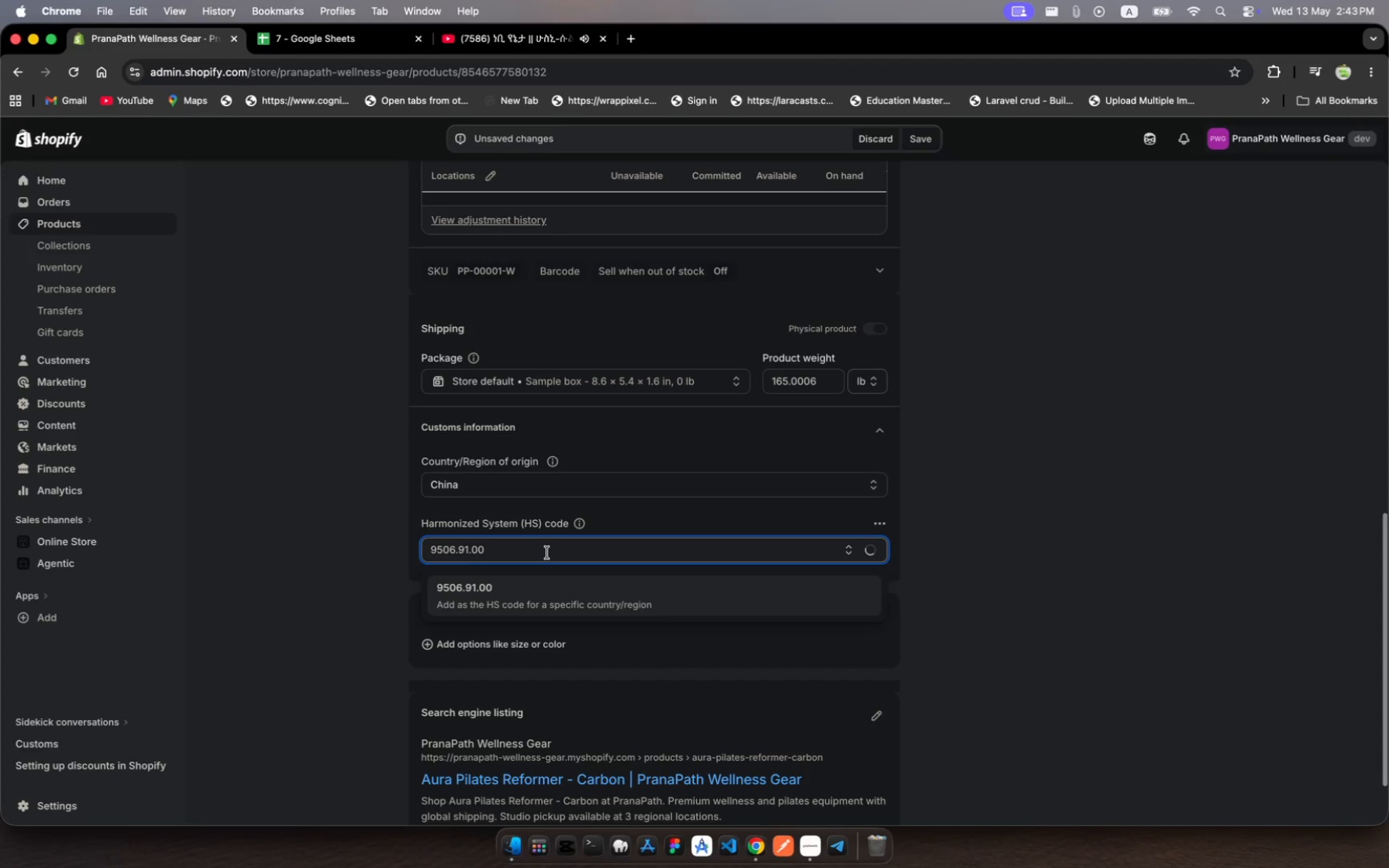 
mouse_move([577, 594])
 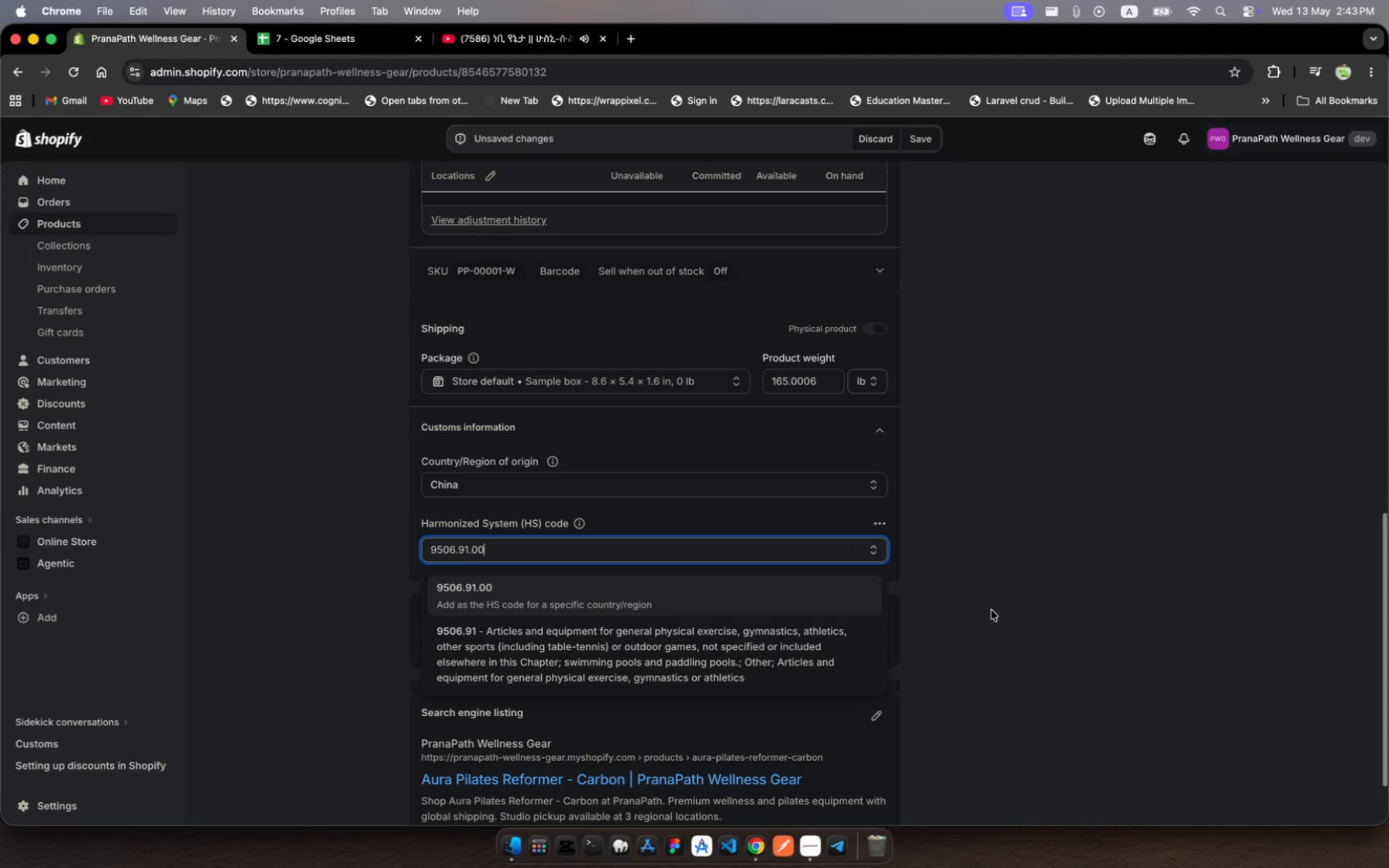 
left_click([991, 610])
 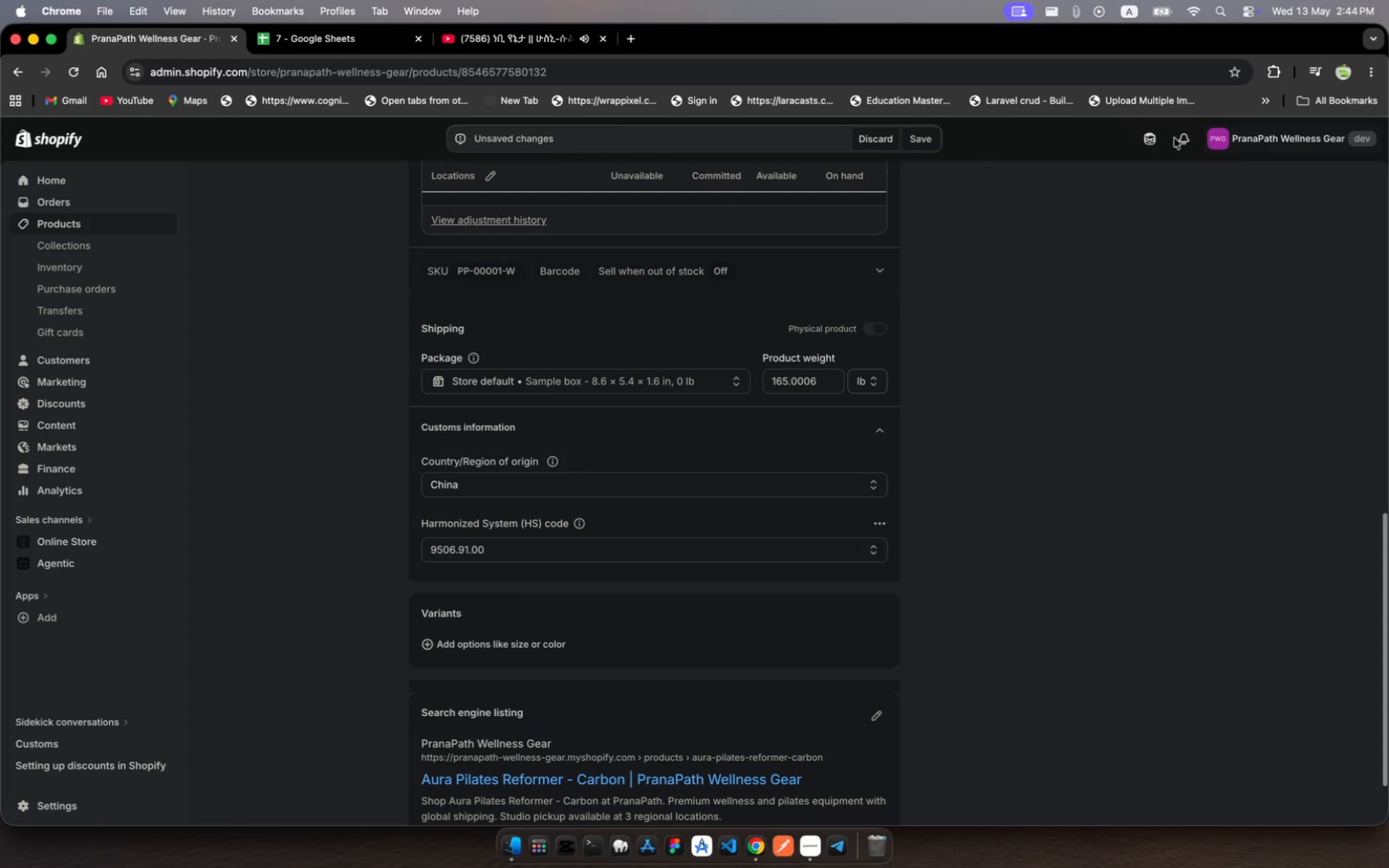 
wait(6.6)
 